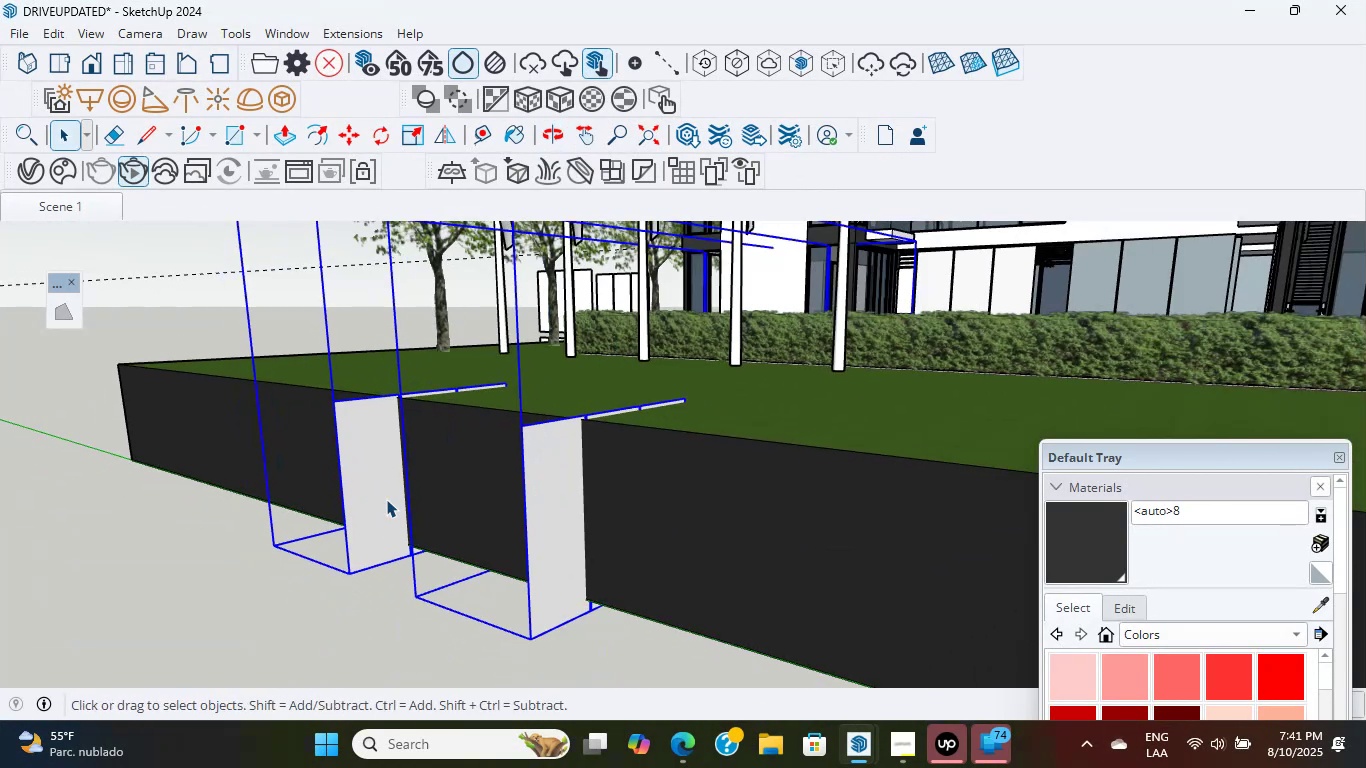 
hold_key(key=ShiftLeft, duration=0.38)
 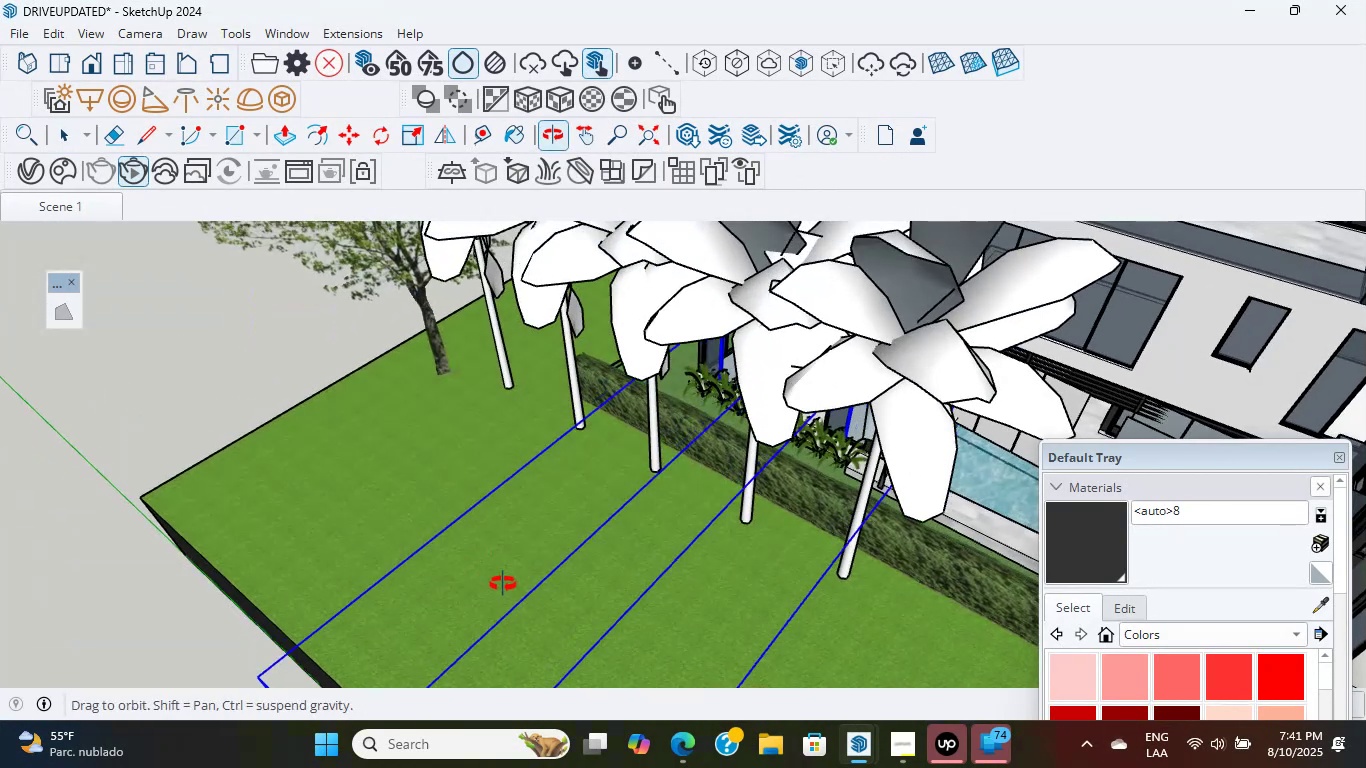 
hold_key(key=ShiftLeft, duration=0.43)
 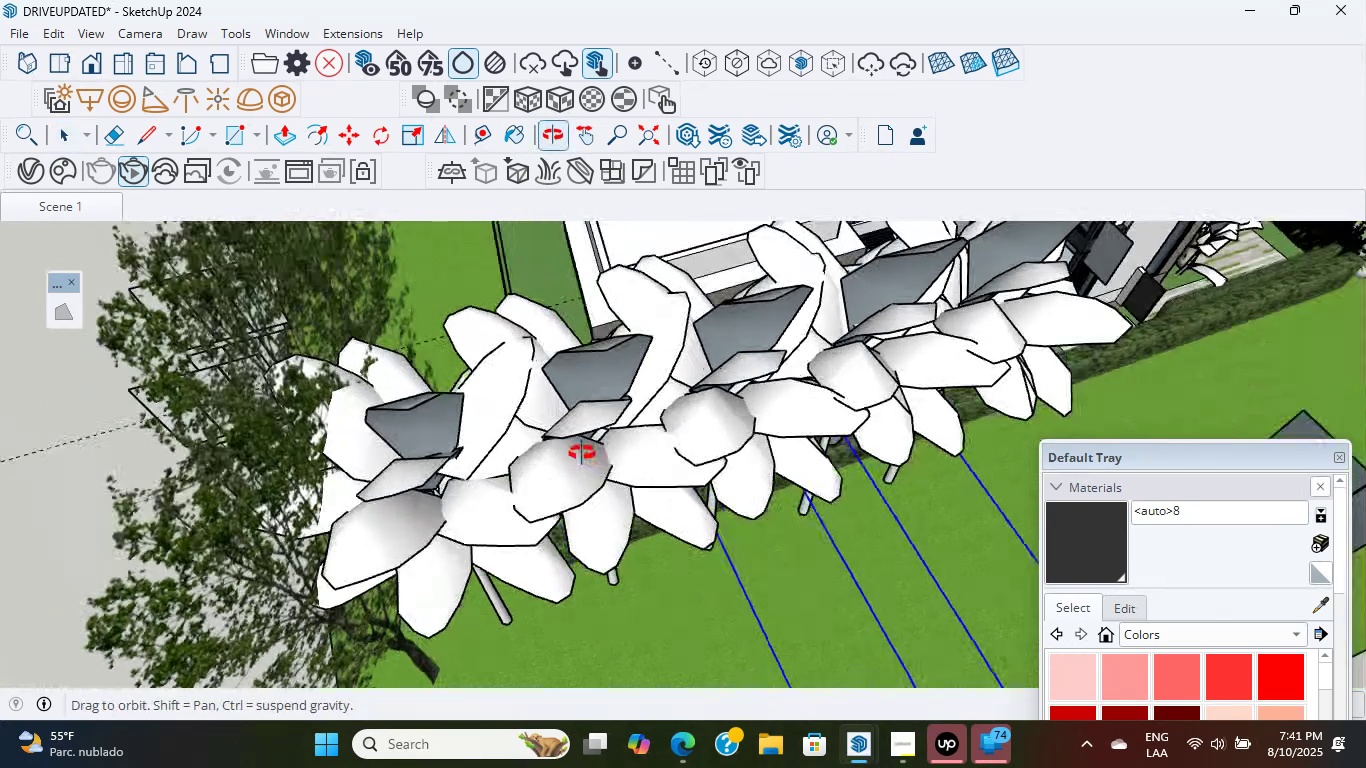 
hold_key(key=ShiftLeft, duration=0.34)
 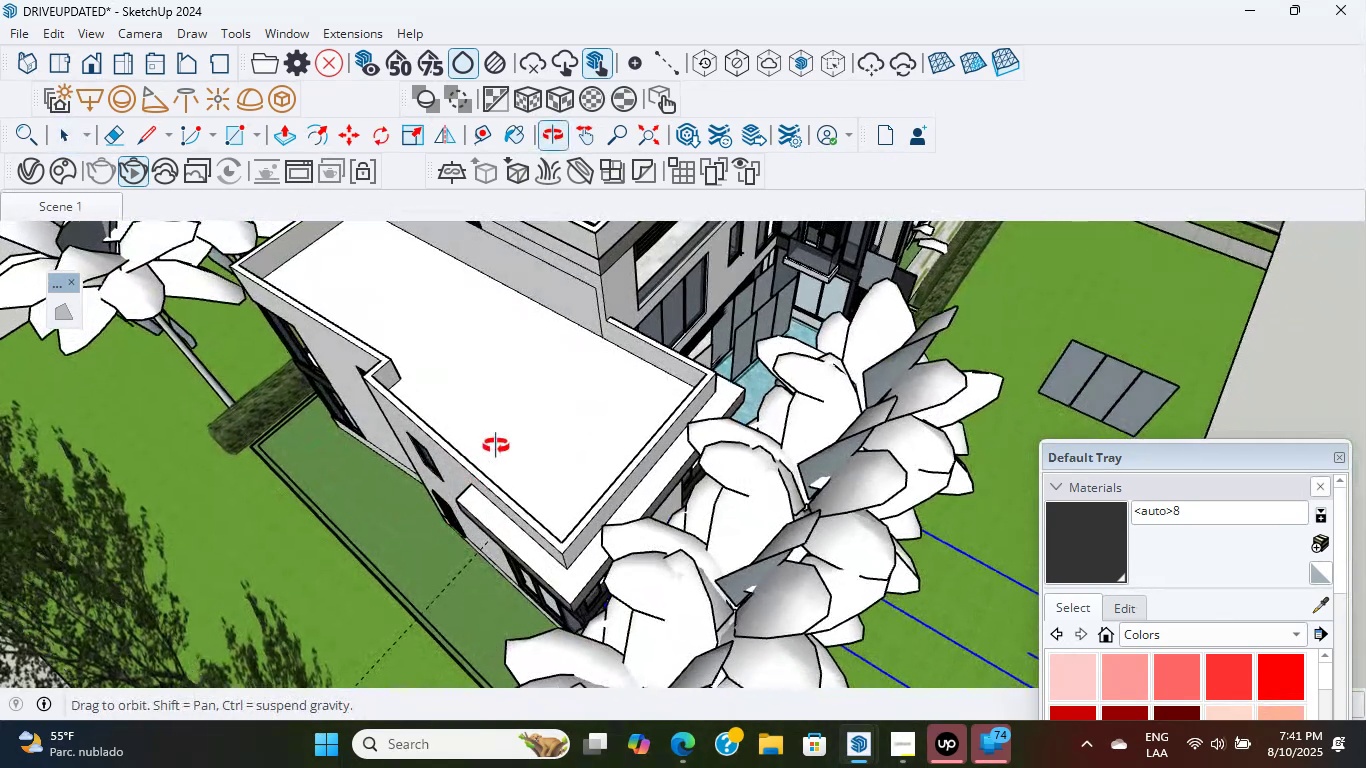 
hold_key(key=ShiftLeft, duration=0.65)
 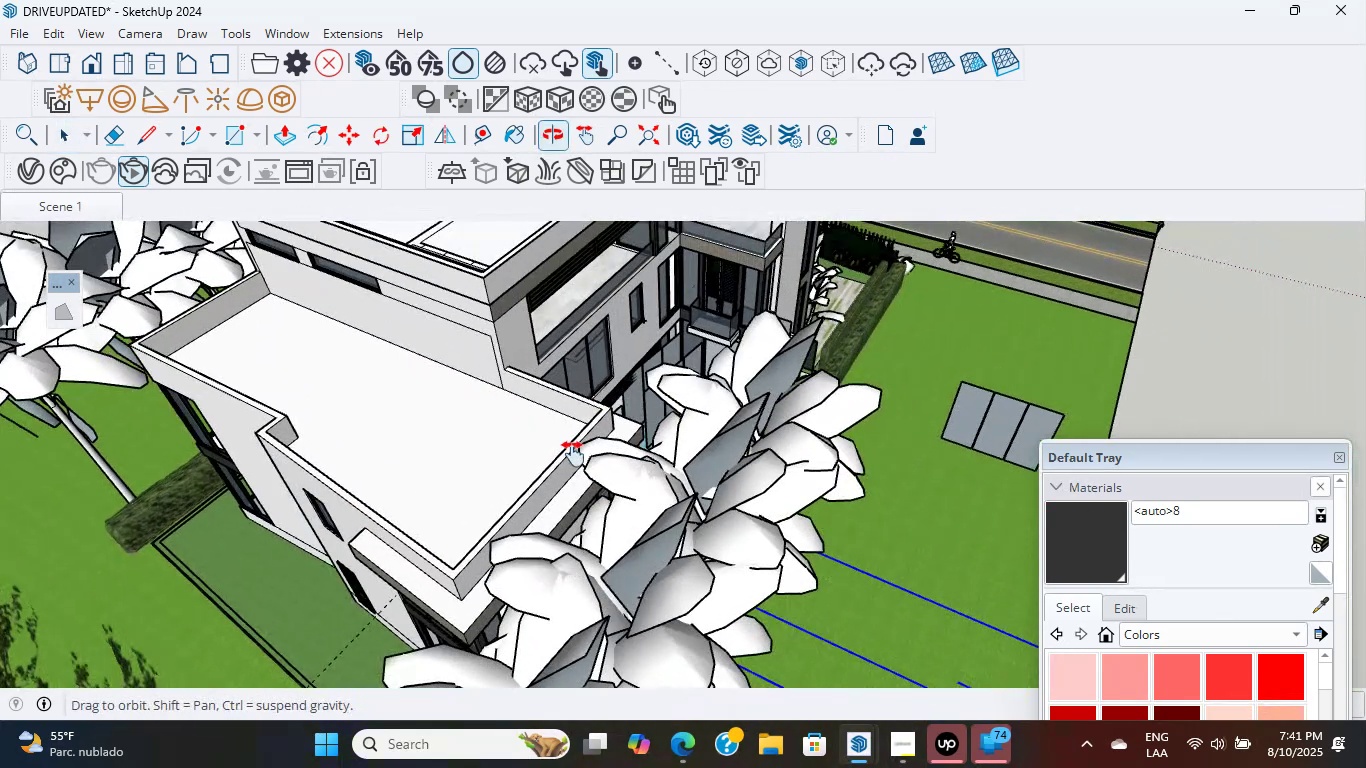 
scroll: coordinate [697, 438], scroll_direction: up, amount: 1.0
 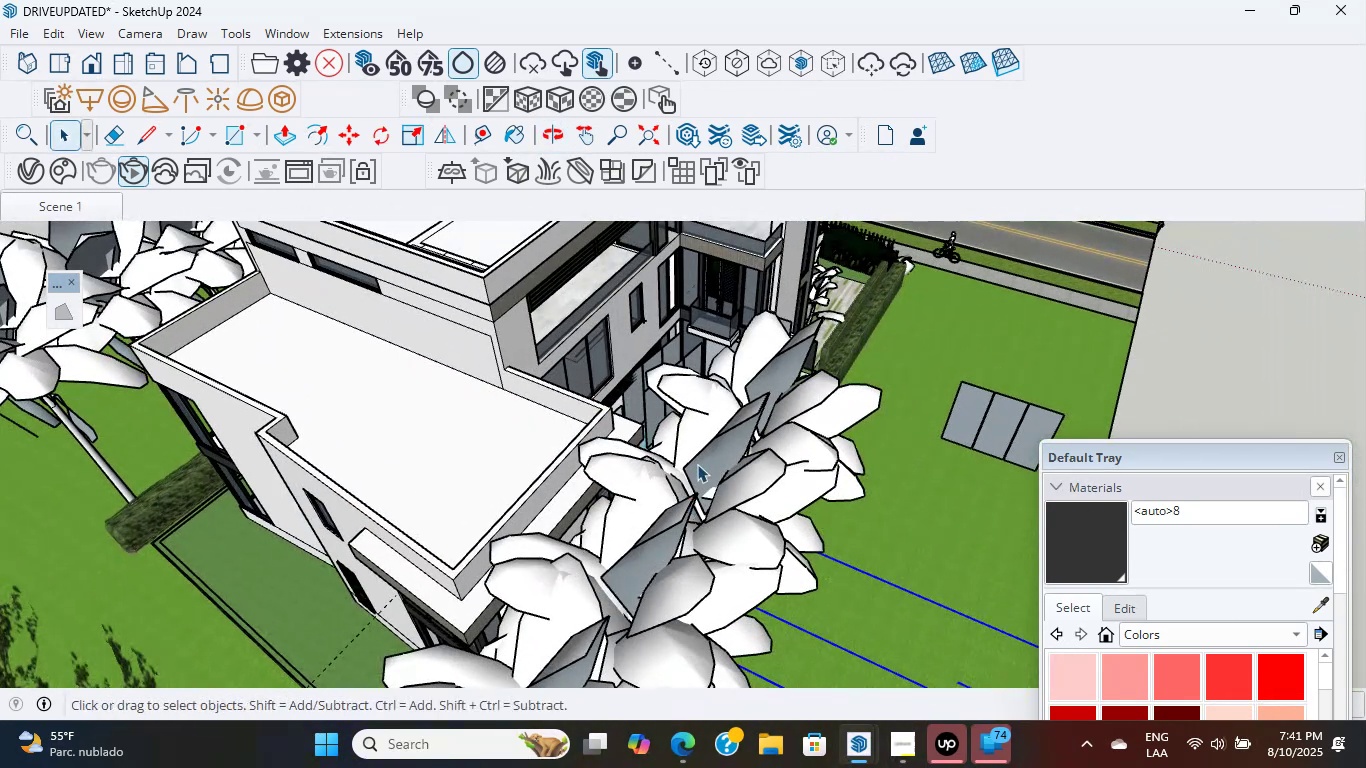 
hold_key(key=ShiftLeft, duration=0.42)
 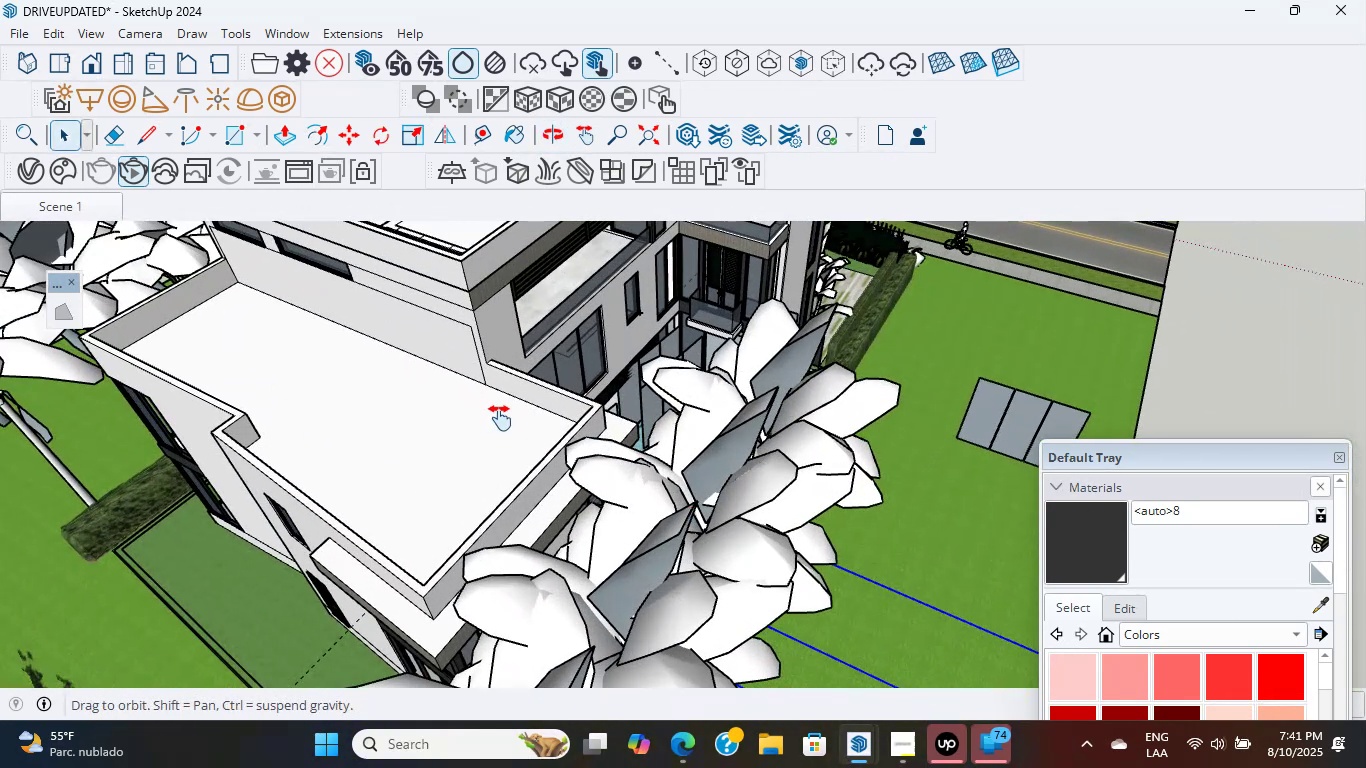 
scroll: coordinate [824, 442], scroll_direction: up, amount: 1.0
 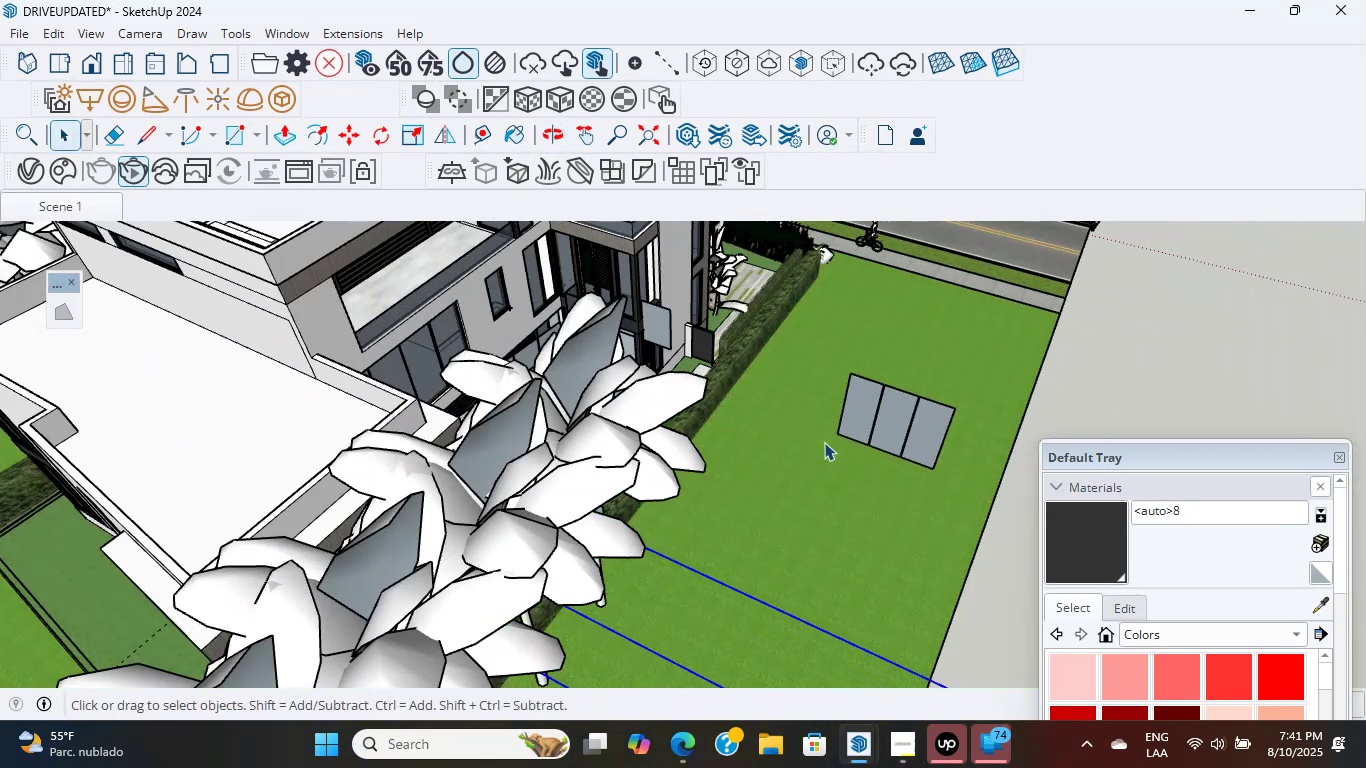 
key(Shift+ShiftLeft)
 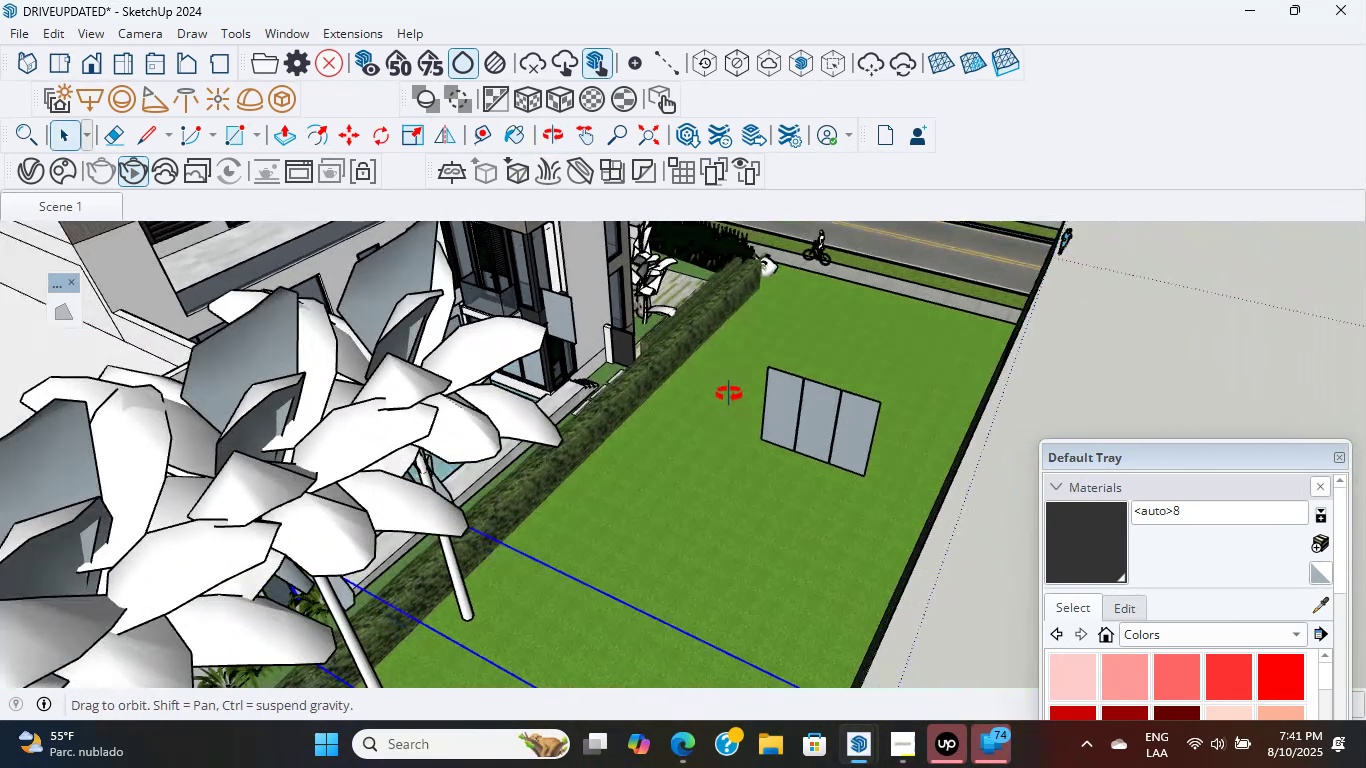 
scroll: coordinate [842, 462], scroll_direction: up, amount: 3.0
 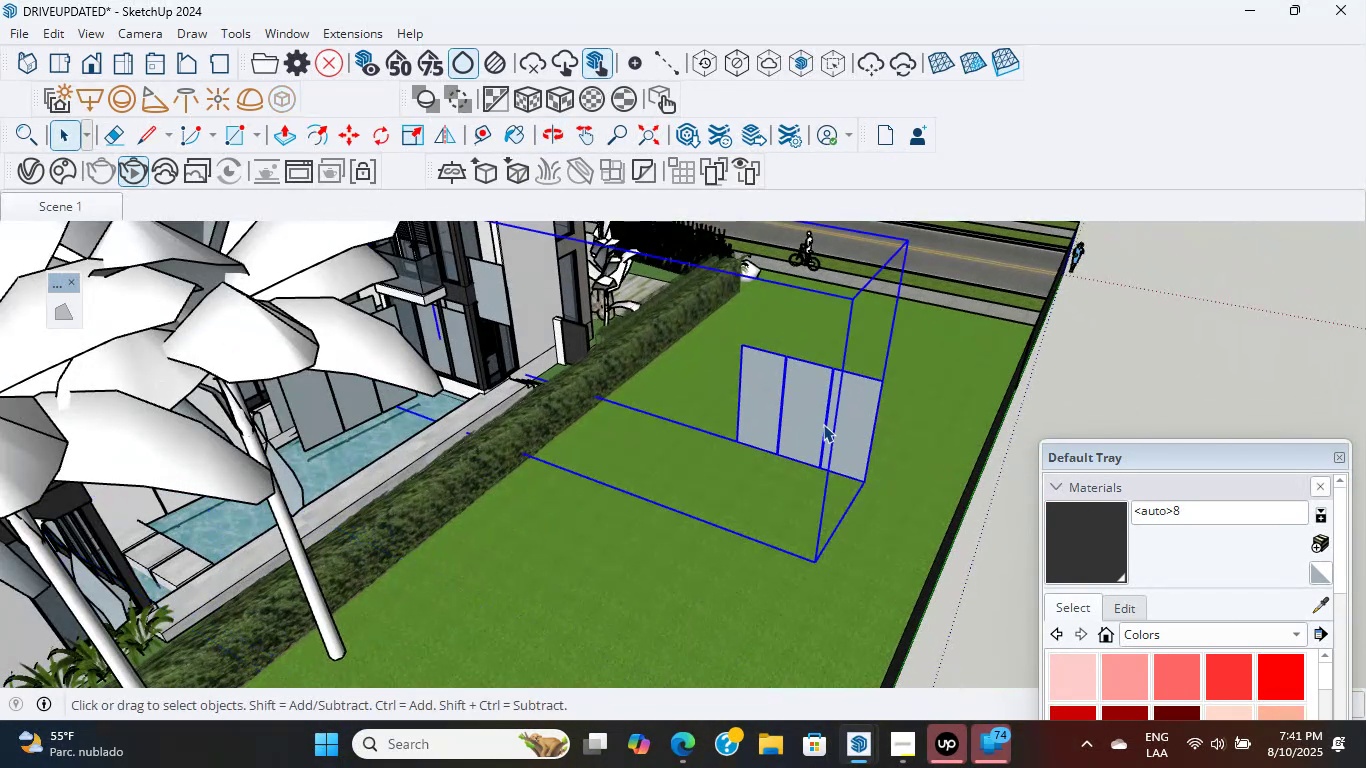 
scroll: coordinate [810, 444], scroll_direction: down, amount: 1.0
 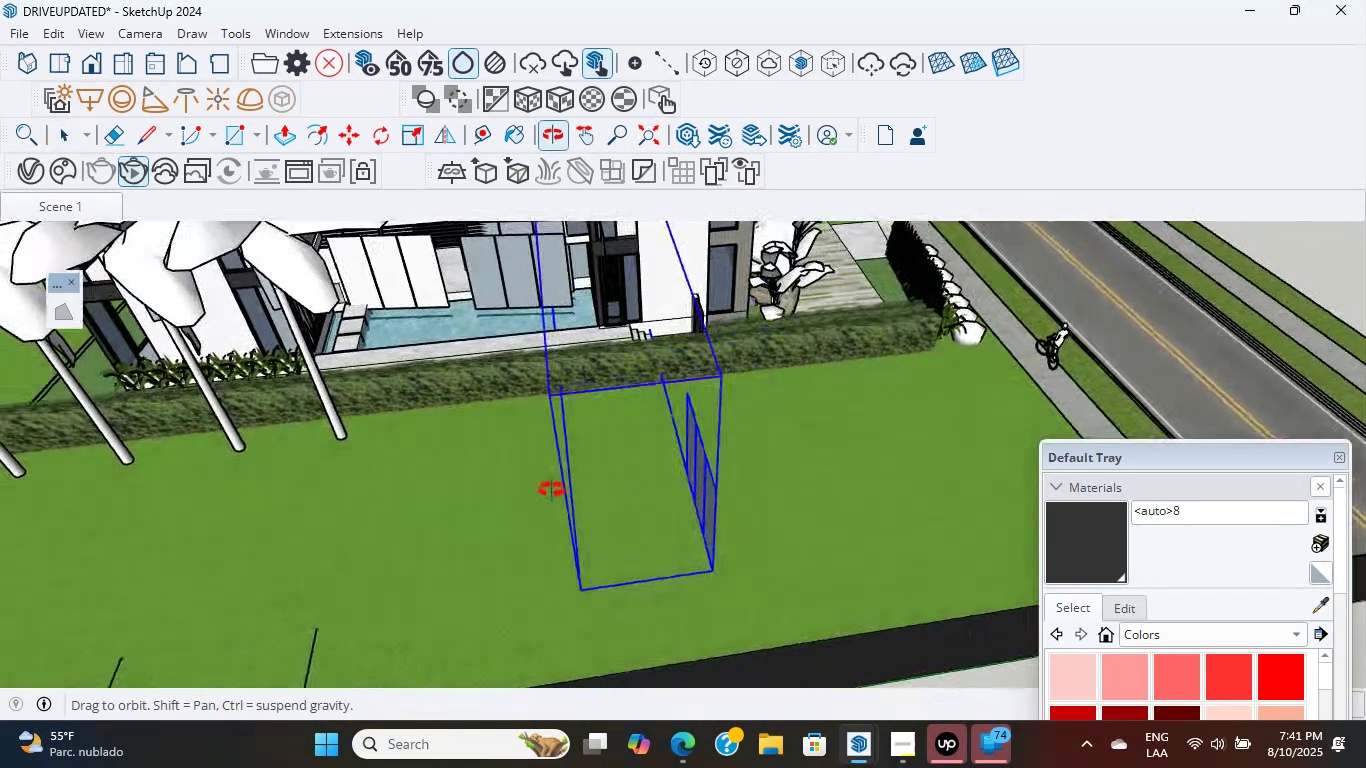 
key(Shift+ShiftLeft)
 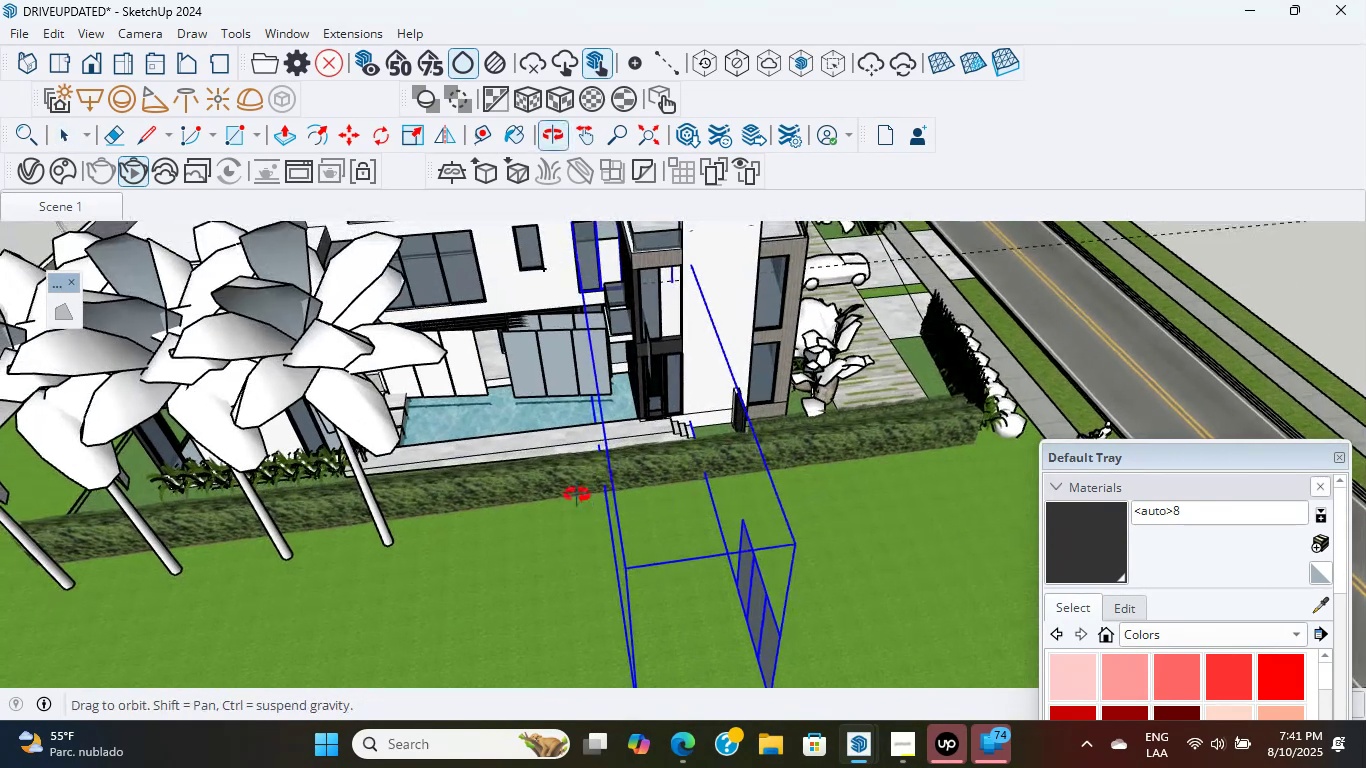 
scroll: coordinate [629, 448], scroll_direction: up, amount: 2.0
 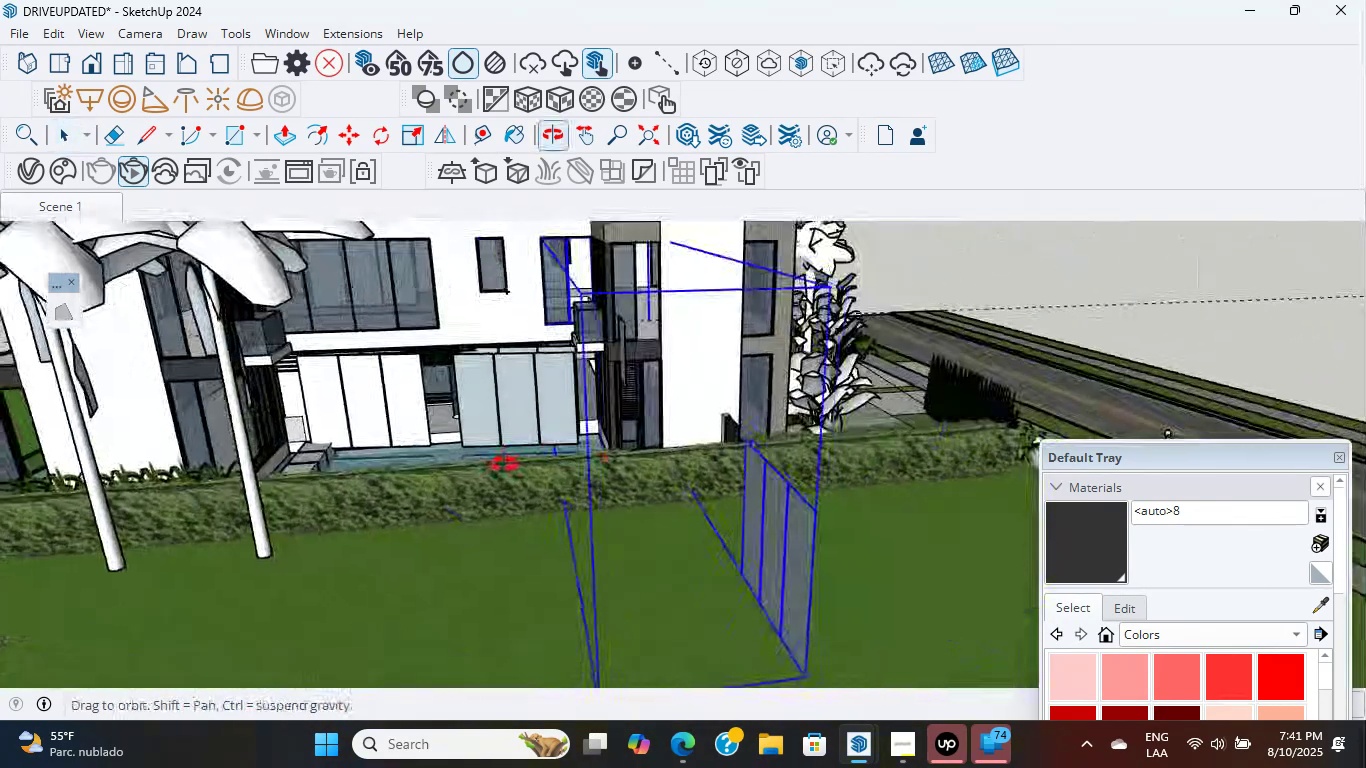 
hold_key(key=ShiftLeft, duration=0.74)
 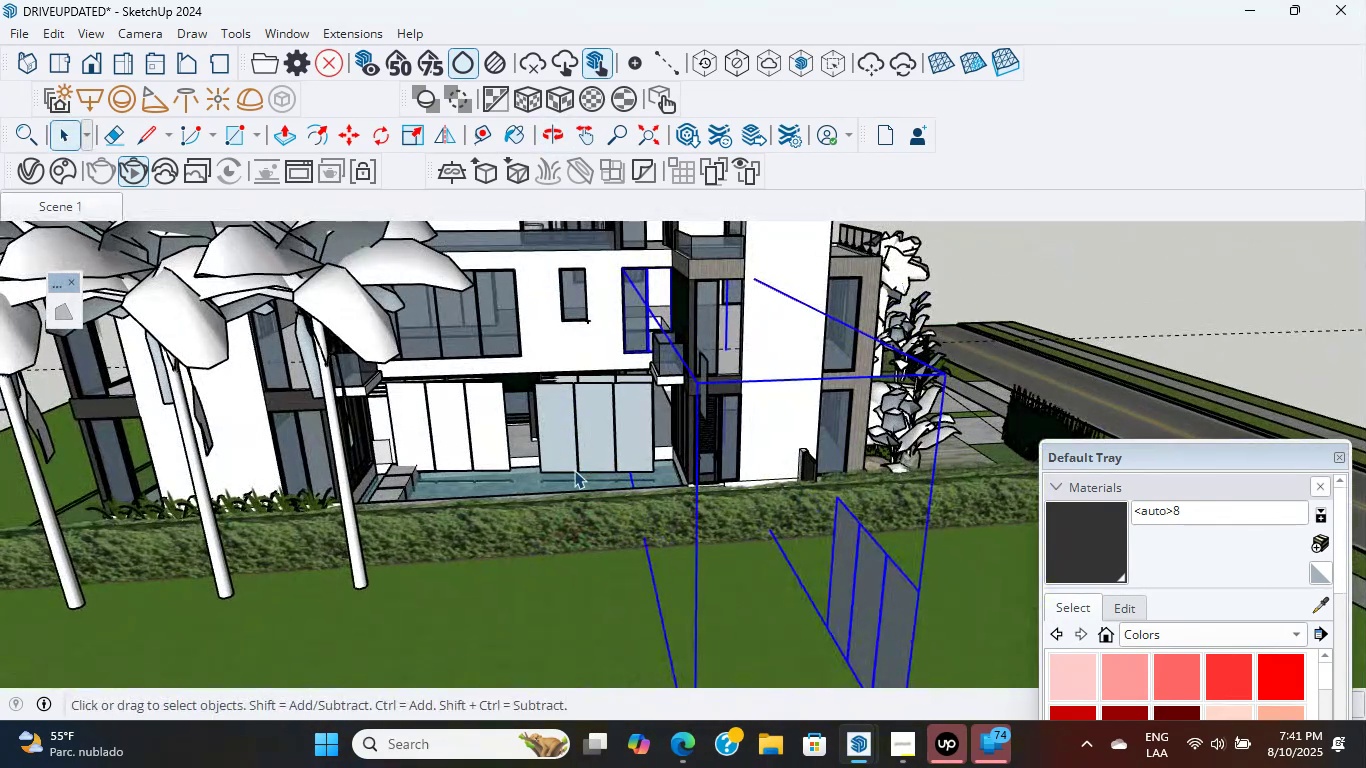 
scroll: coordinate [574, 470], scroll_direction: down, amount: 2.0
 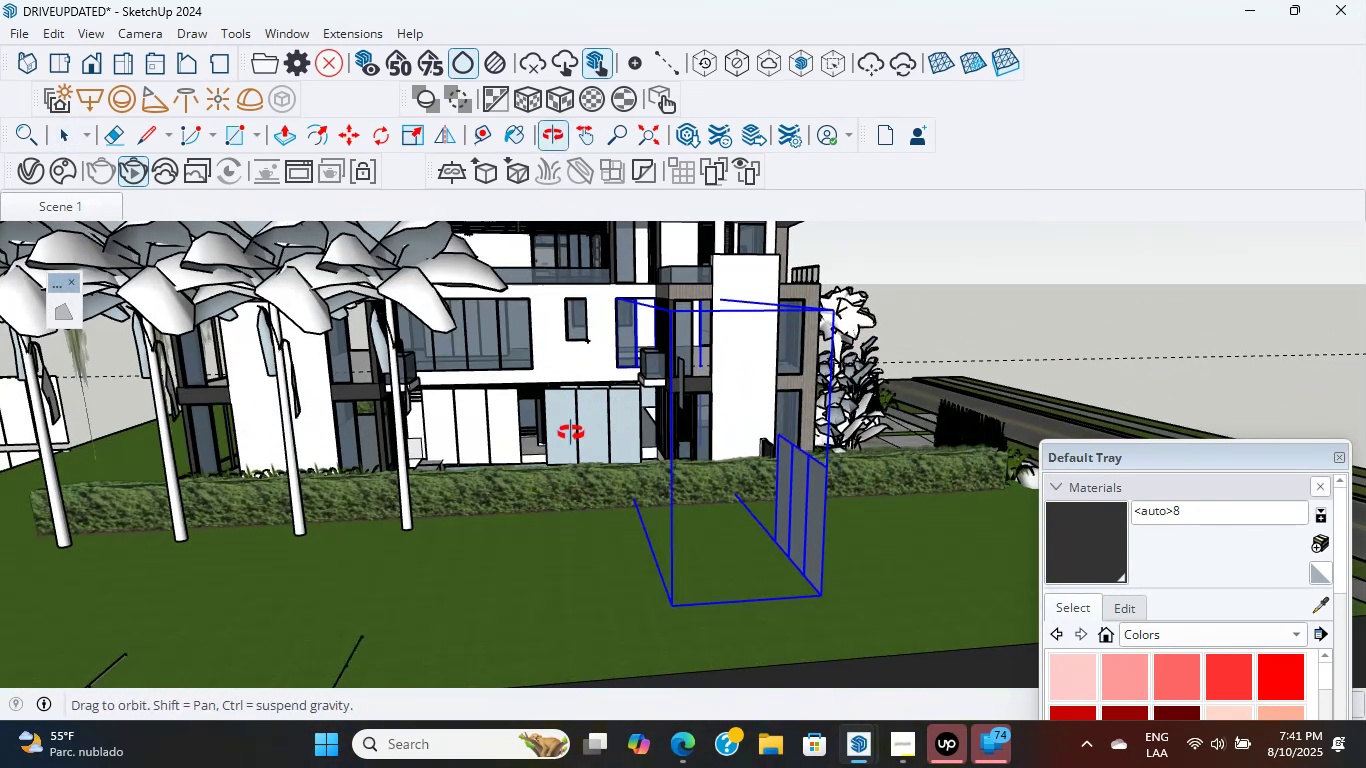 
scroll: coordinate [505, 448], scroll_direction: up, amount: 3.0
 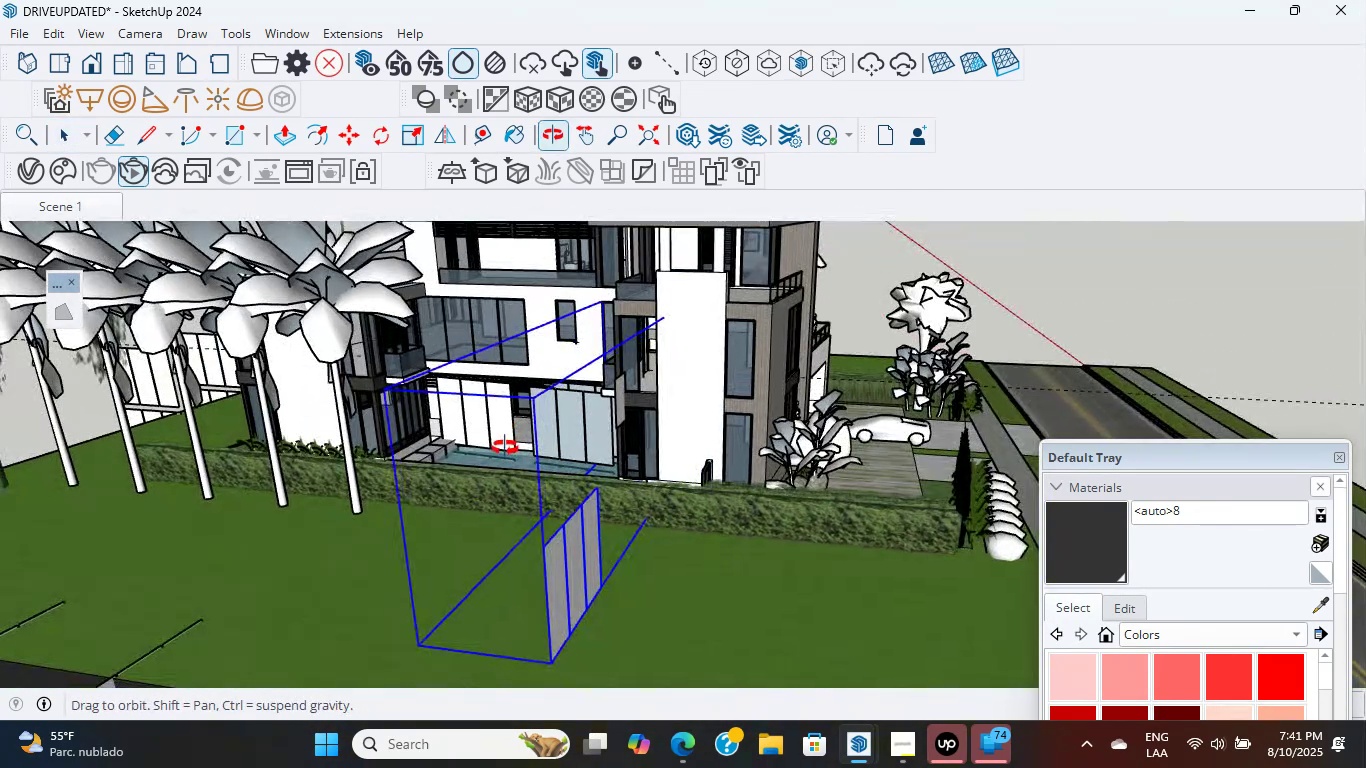 
key(Shift+ShiftLeft)
 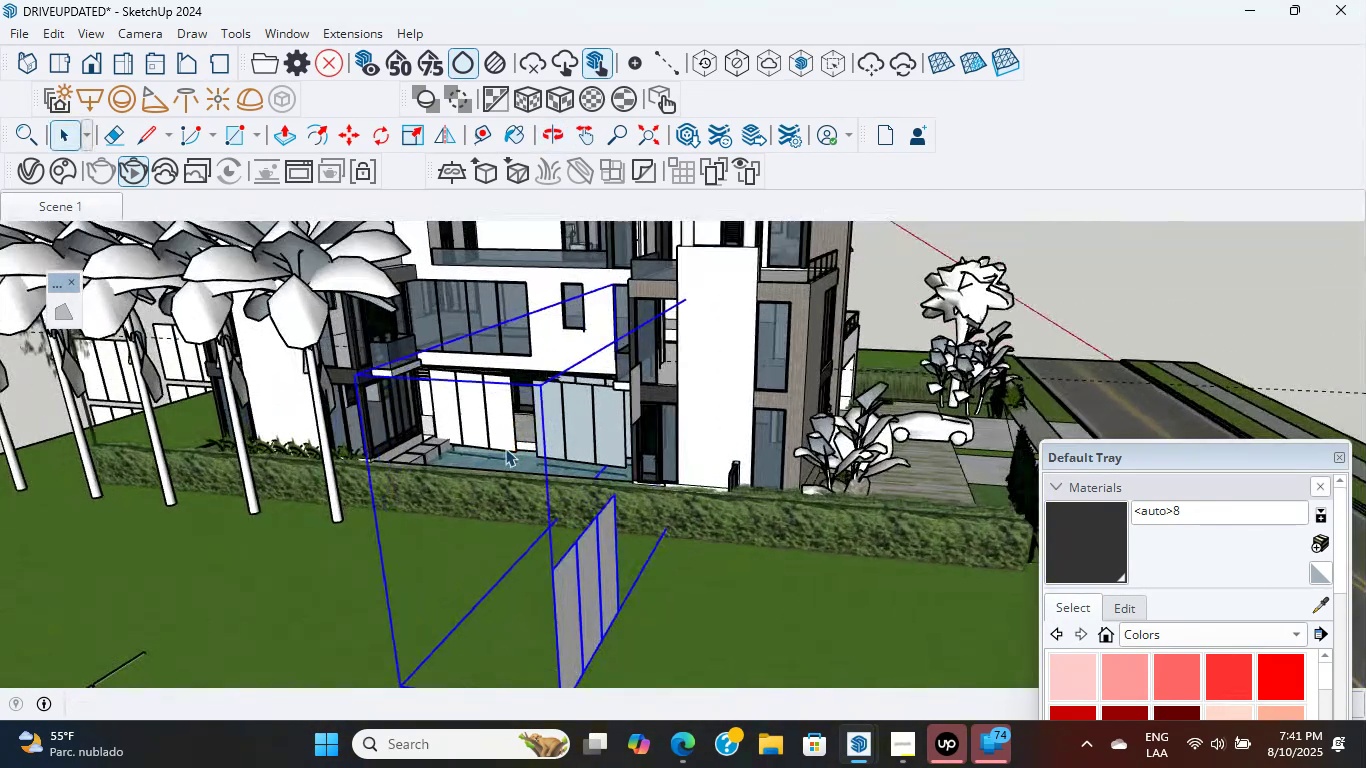 
scroll: coordinate [586, 476], scroll_direction: up, amount: 1.0
 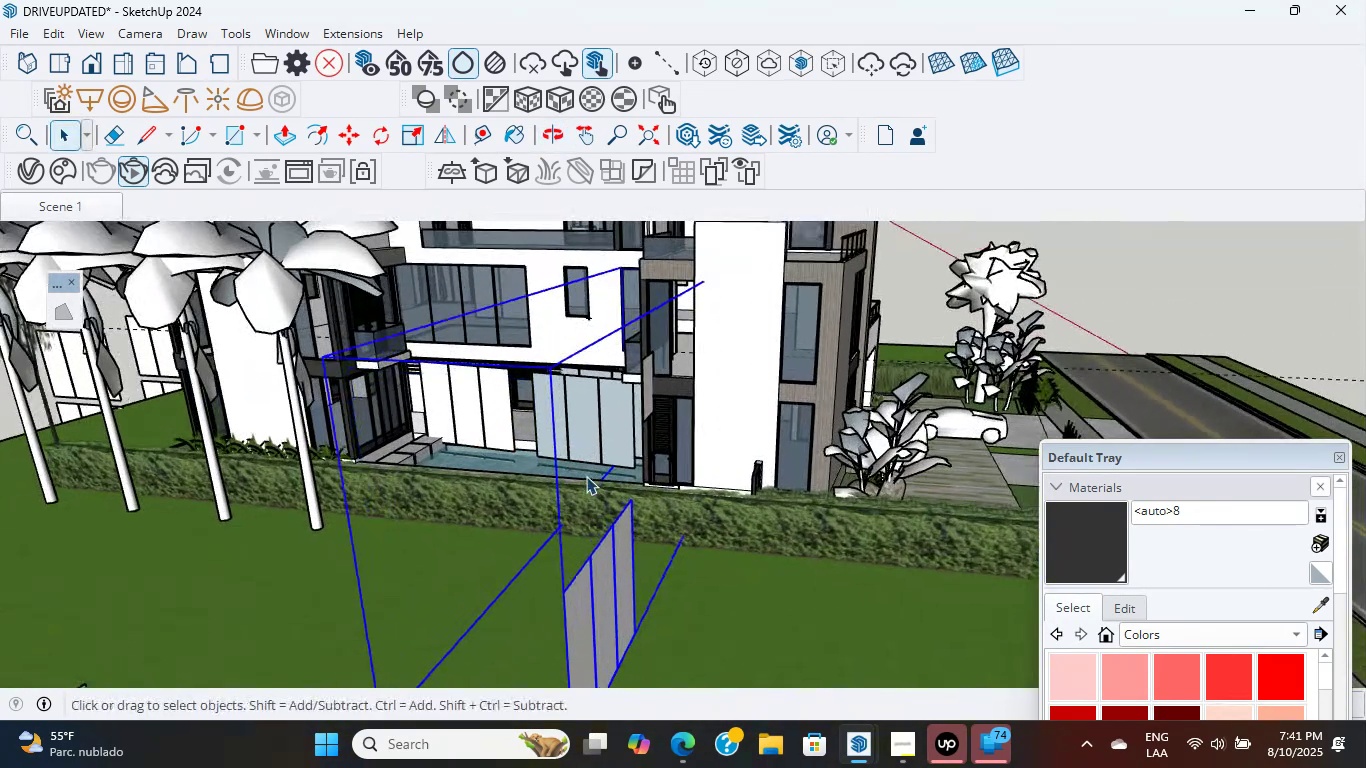 
key(Shift+ShiftLeft)
 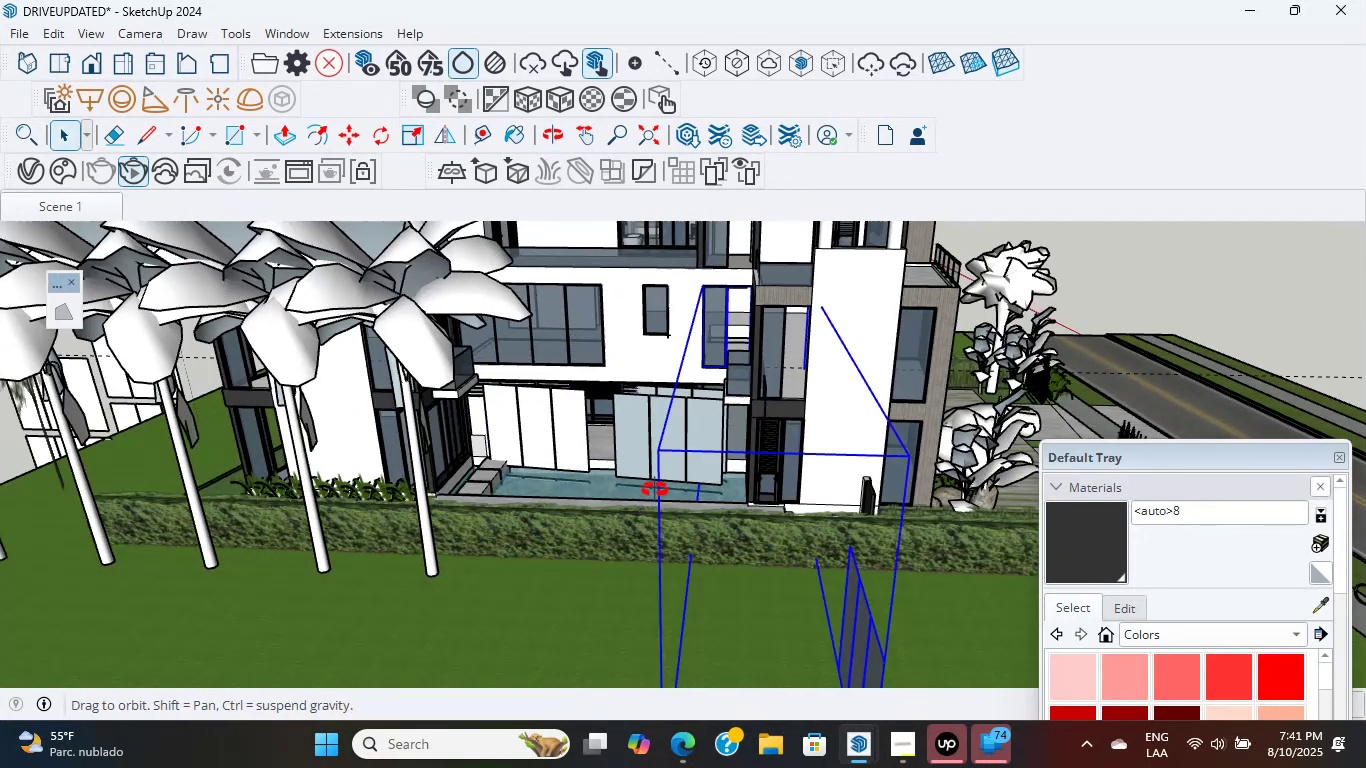 
hold_key(key=ShiftLeft, duration=0.54)
scroll: coordinate [548, 421], scroll_direction: up, amount: 4.0
 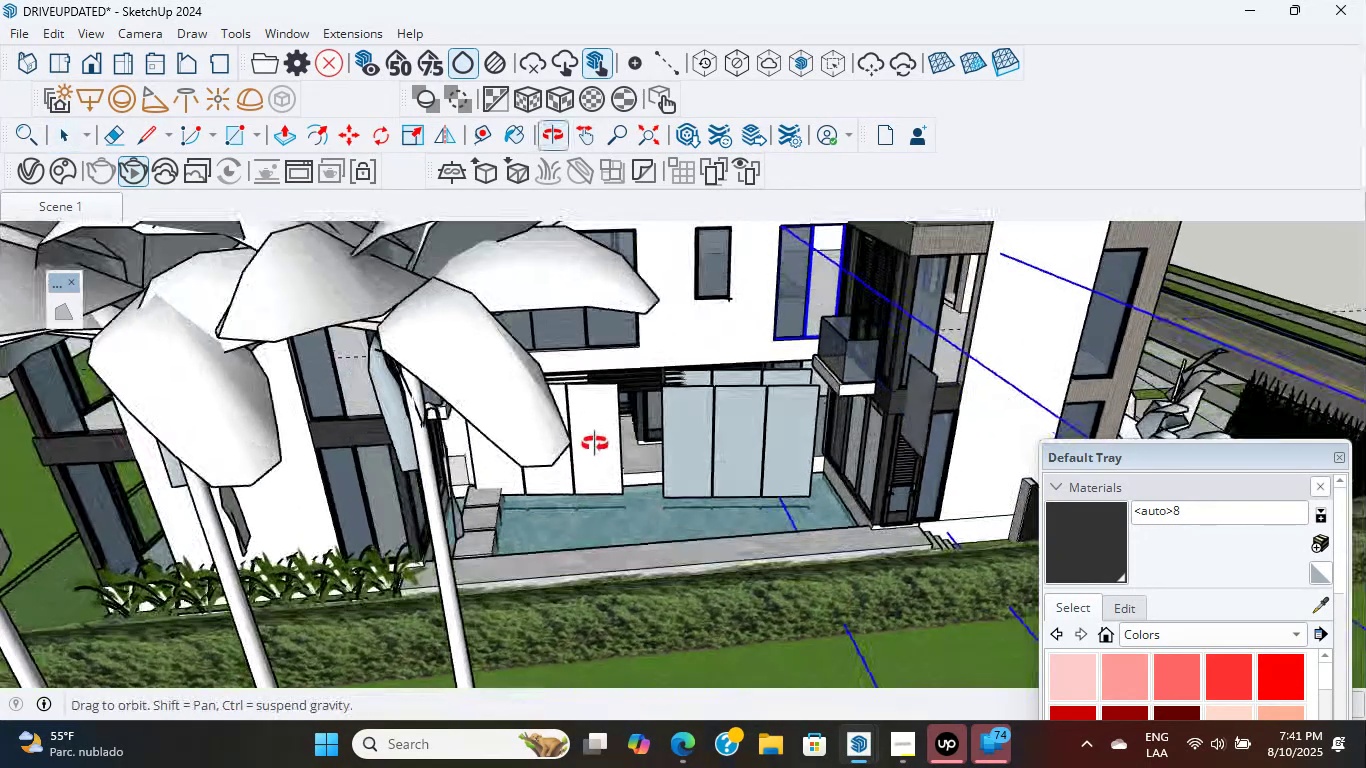 
hold_key(key=ShiftLeft, duration=0.56)
scroll: coordinate [595, 444], scroll_direction: down, amount: 1.0
 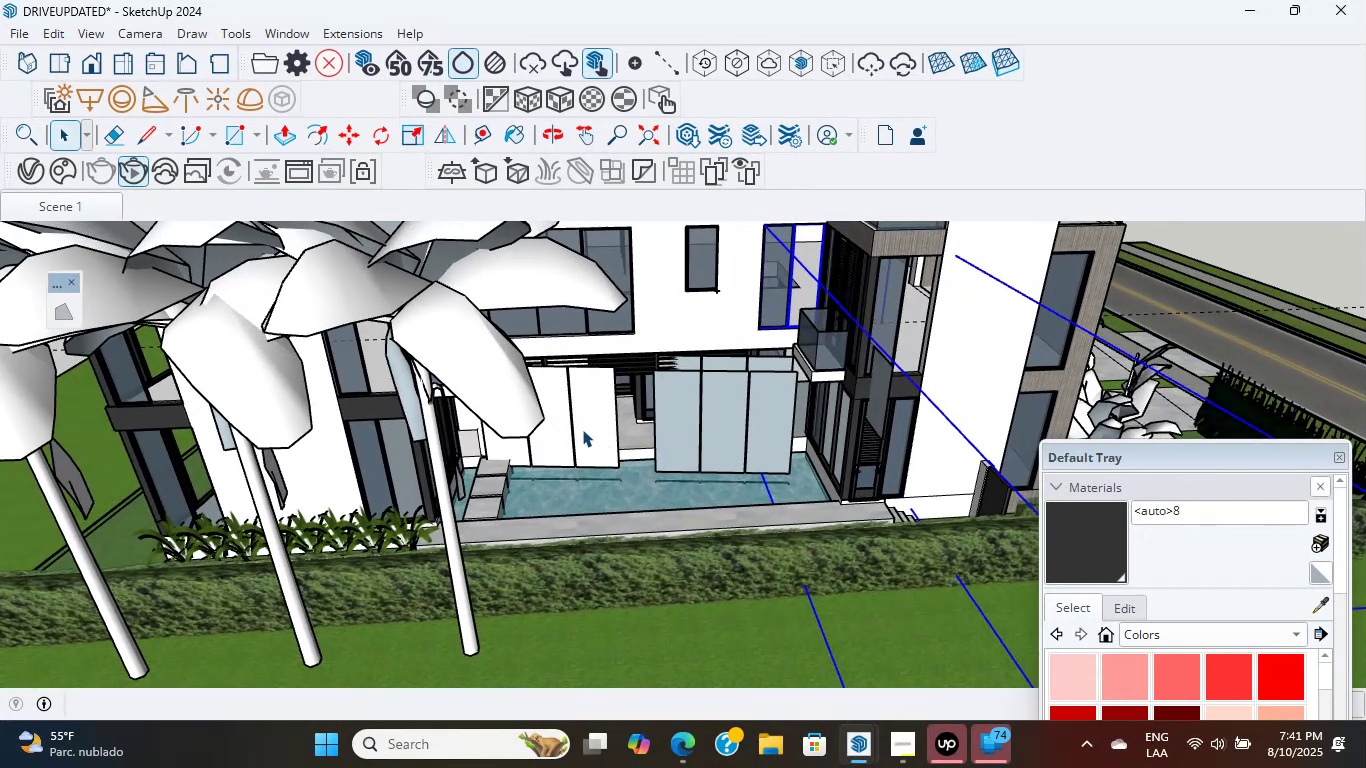 
hold_key(key=ShiftLeft, duration=0.32)
 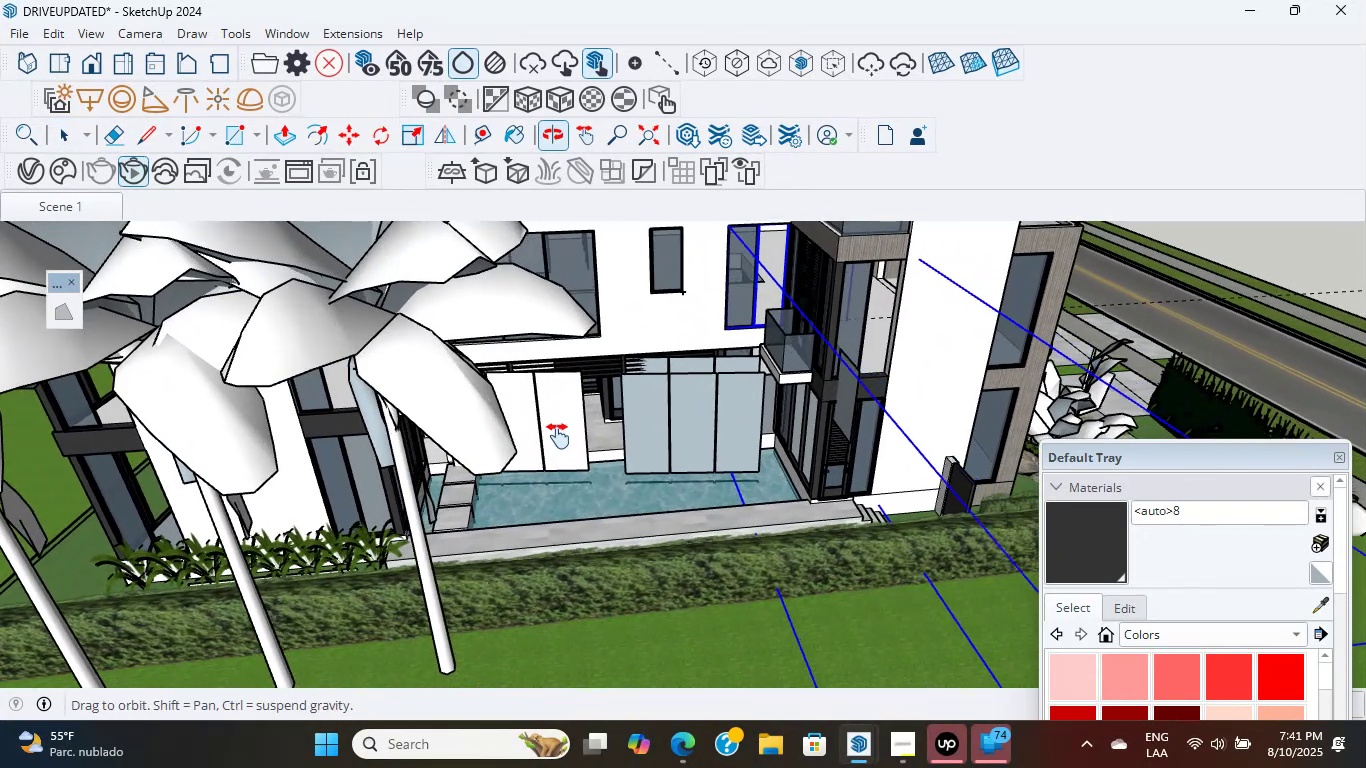 
scroll: coordinate [558, 436], scroll_direction: up, amount: 2.0
 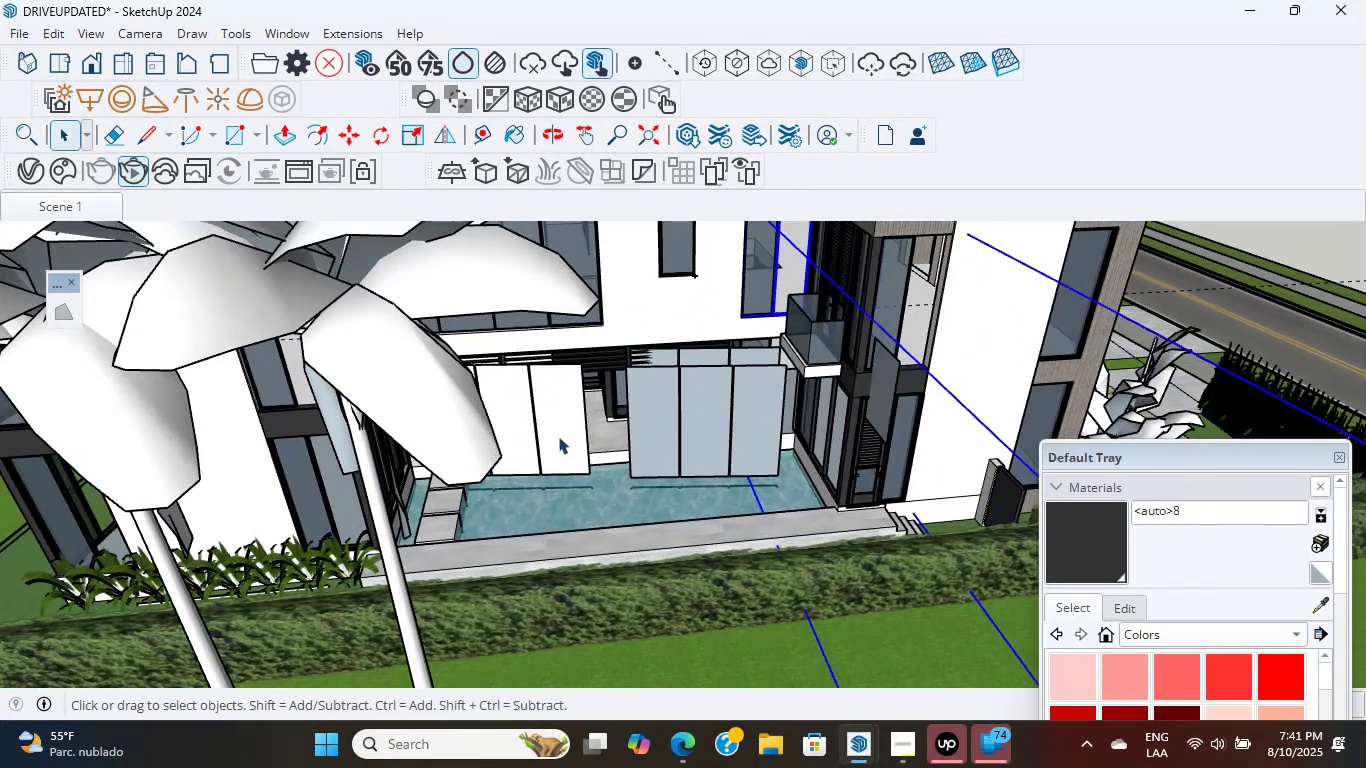 
key(Shift+ShiftLeft)
 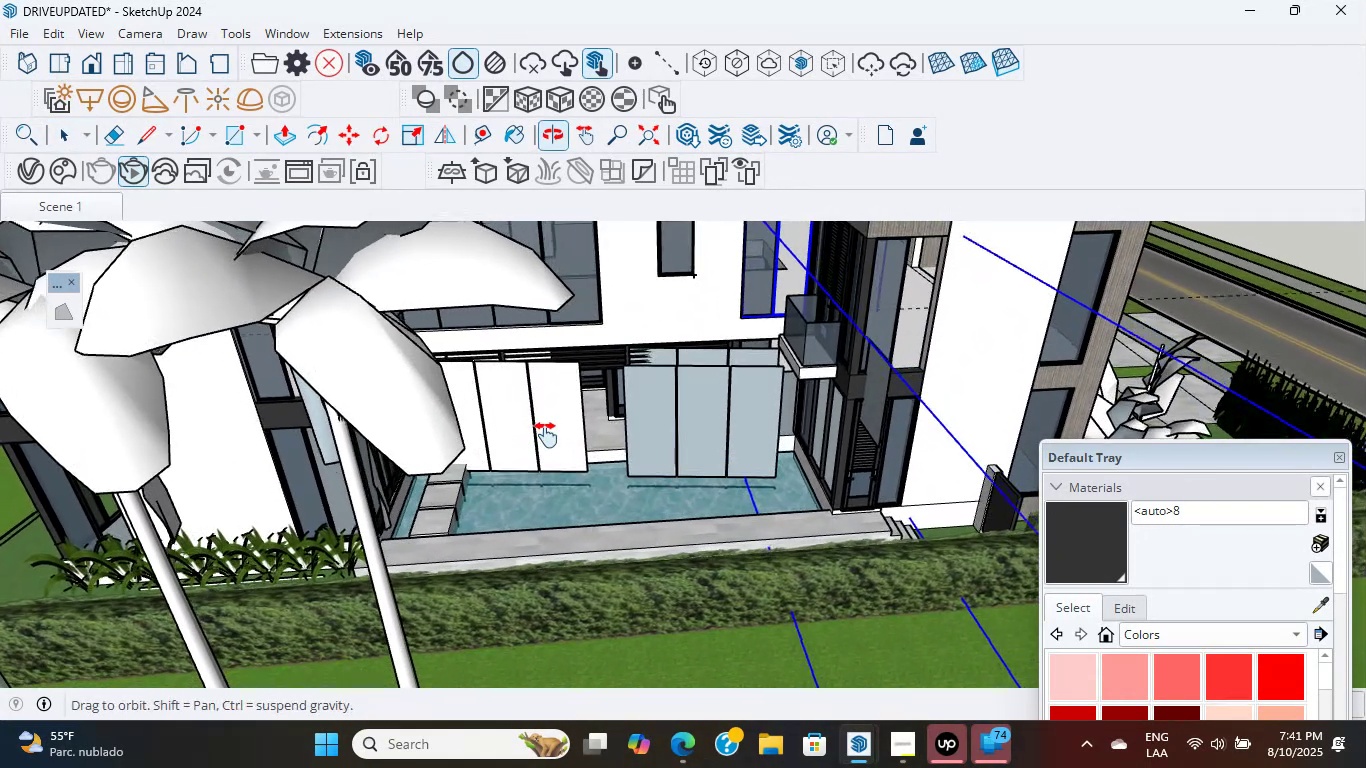 
hold_key(key=ShiftLeft, duration=0.34)
 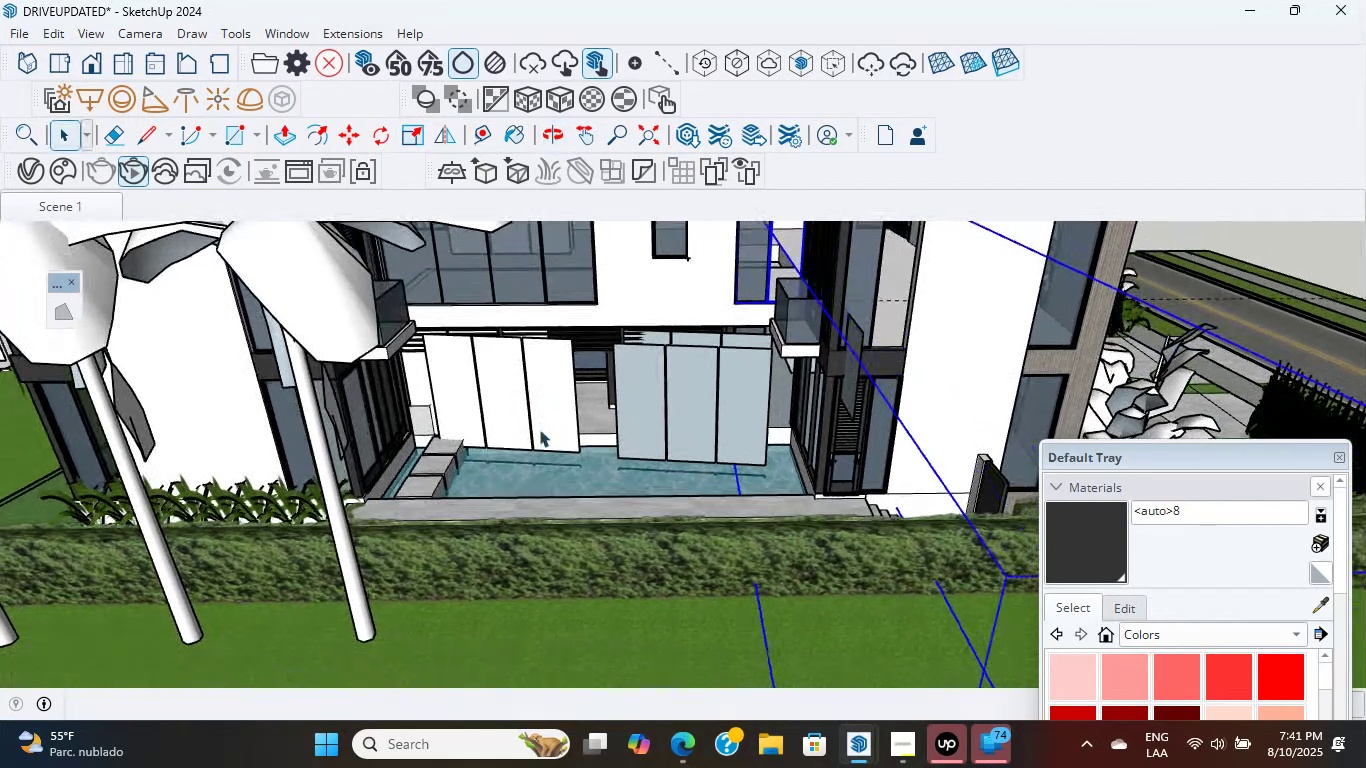 
key(Shift+ShiftLeft)
 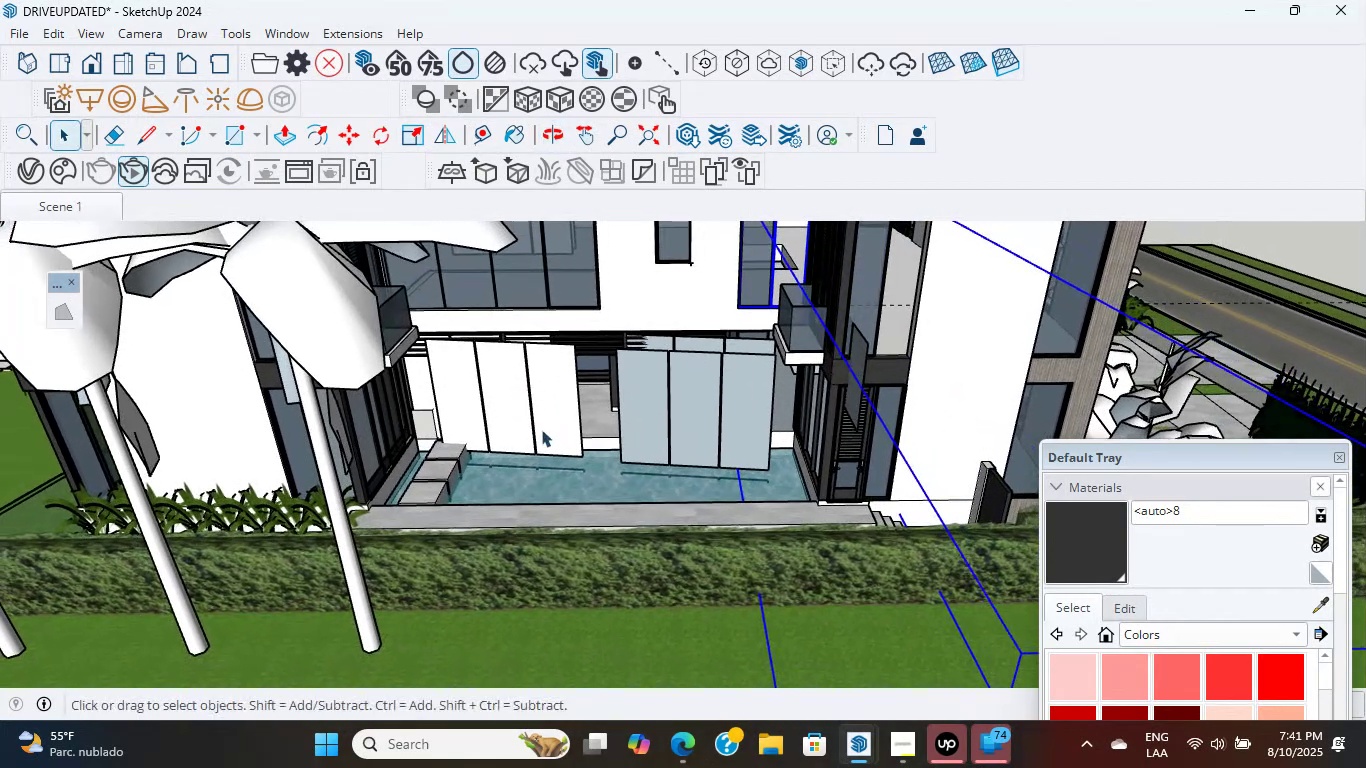 
scroll: coordinate [556, 457], scroll_direction: up, amount: 1.0
 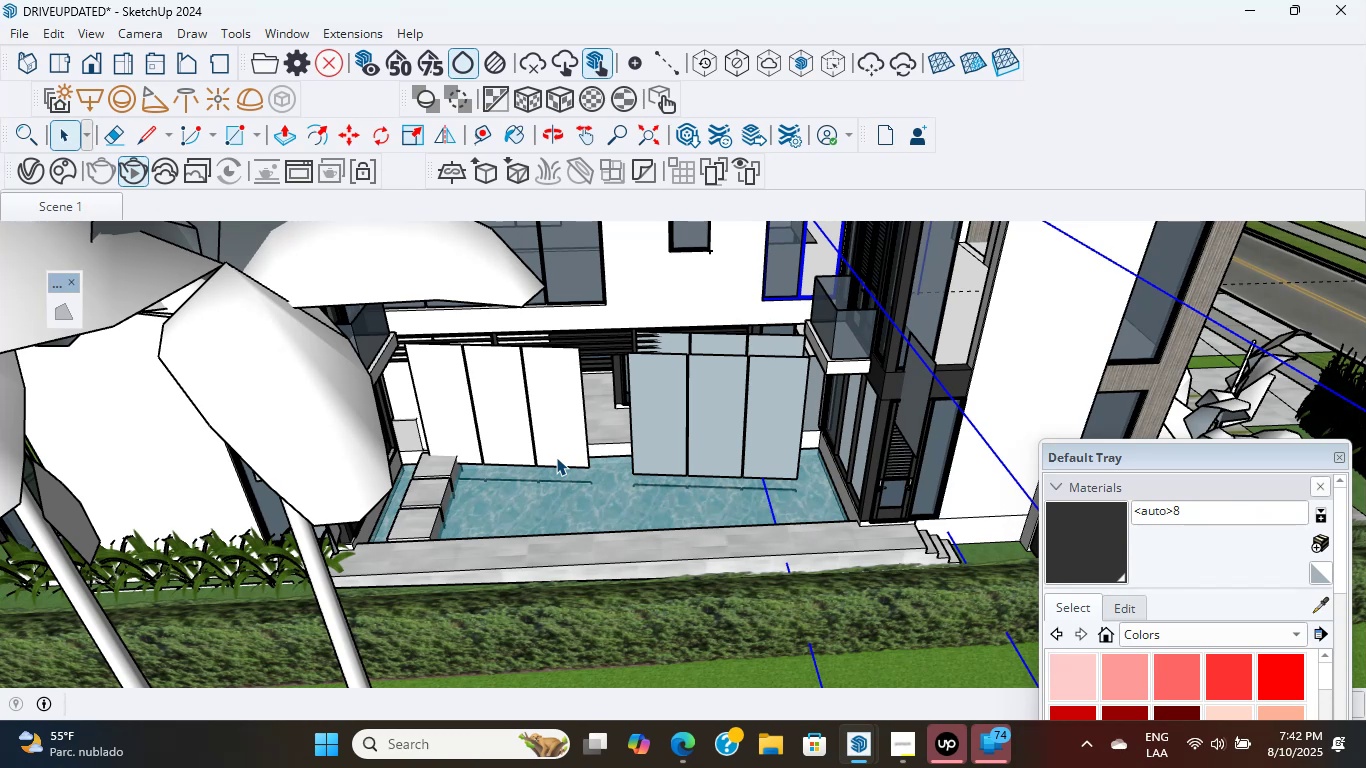 
wait(33.97)
 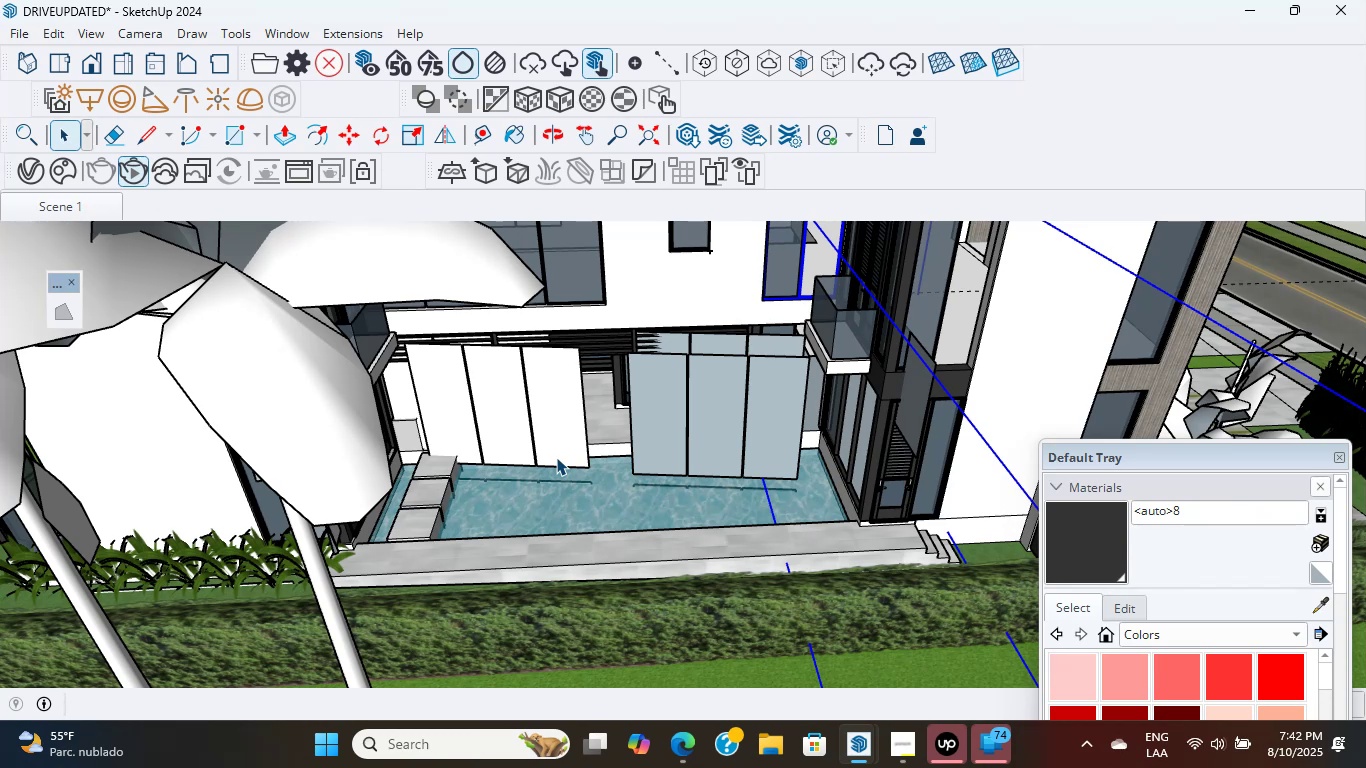 
scroll: coordinate [405, 288], scroll_direction: up, amount: 1.0
 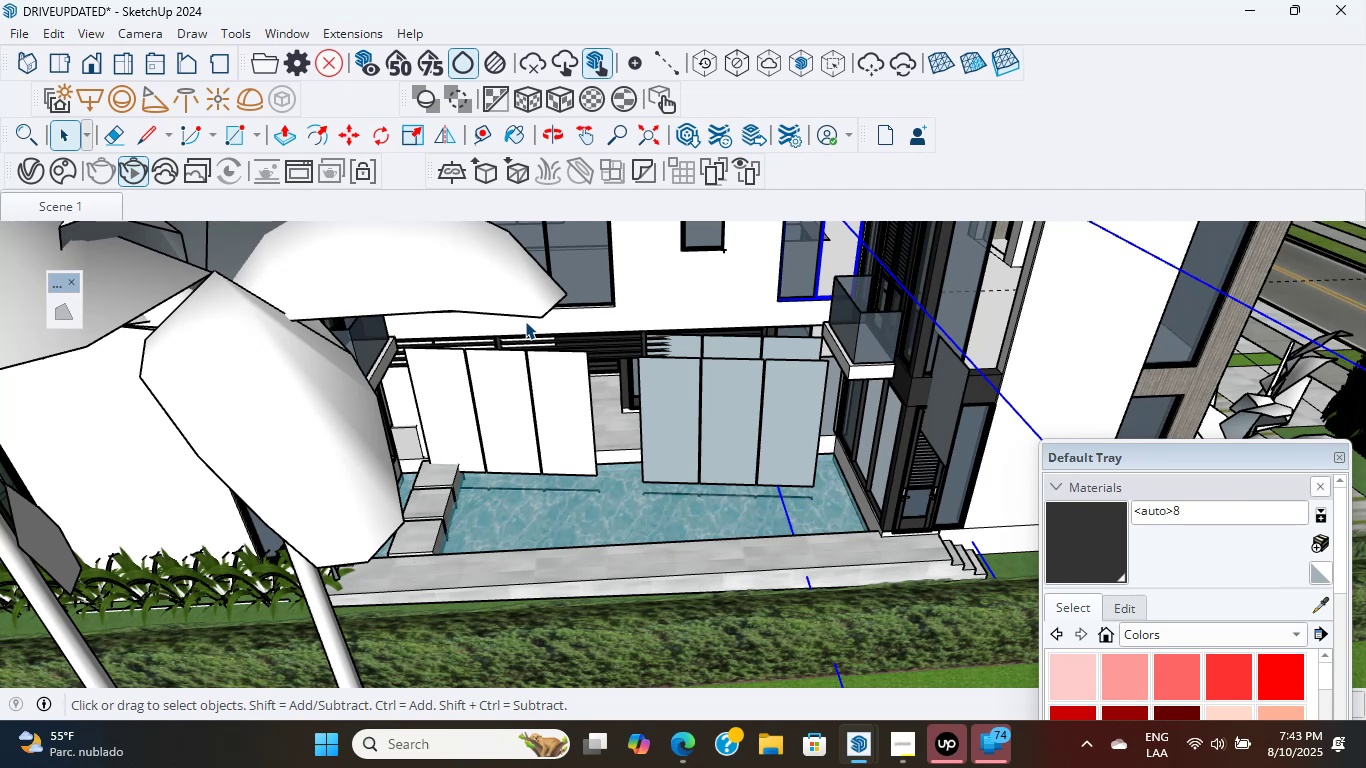 
wait(48.95)
 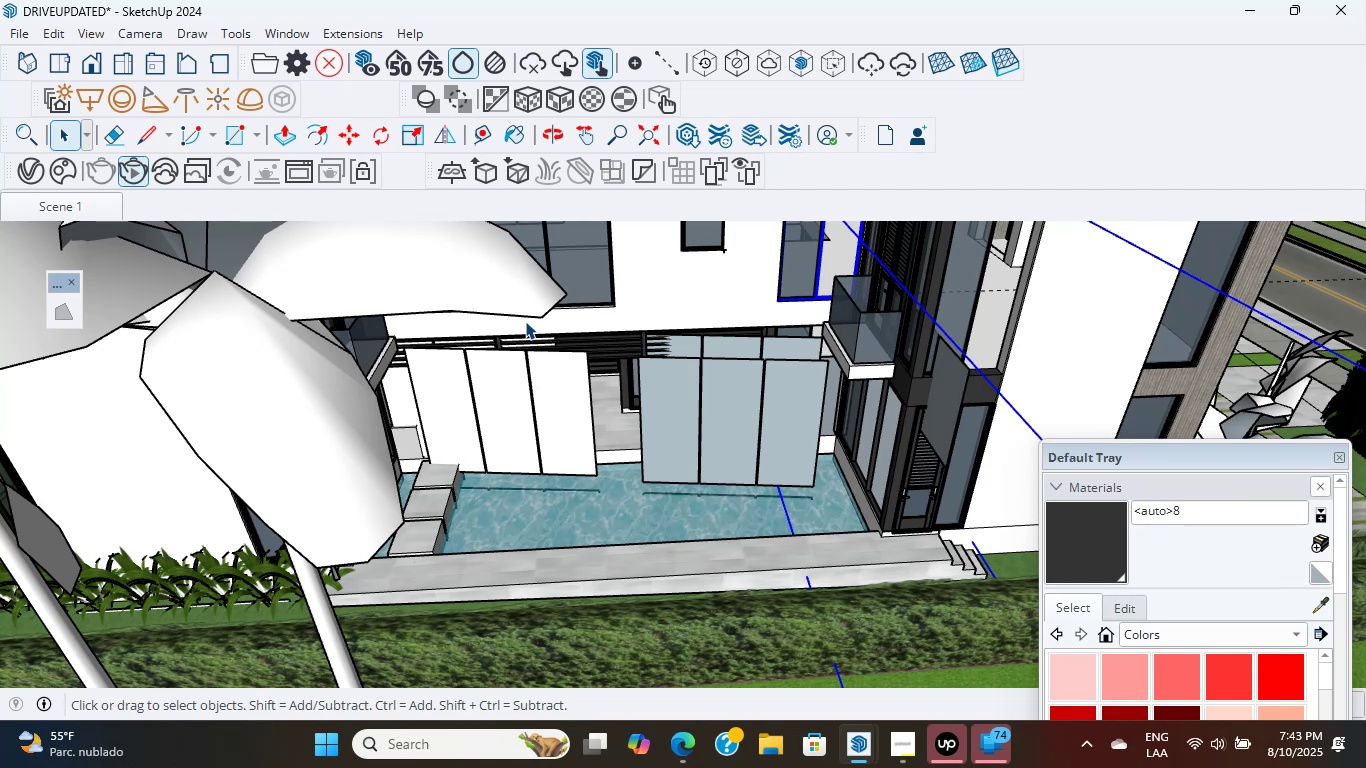 
scroll: coordinate [732, 453], scroll_direction: up, amount: 6.0
 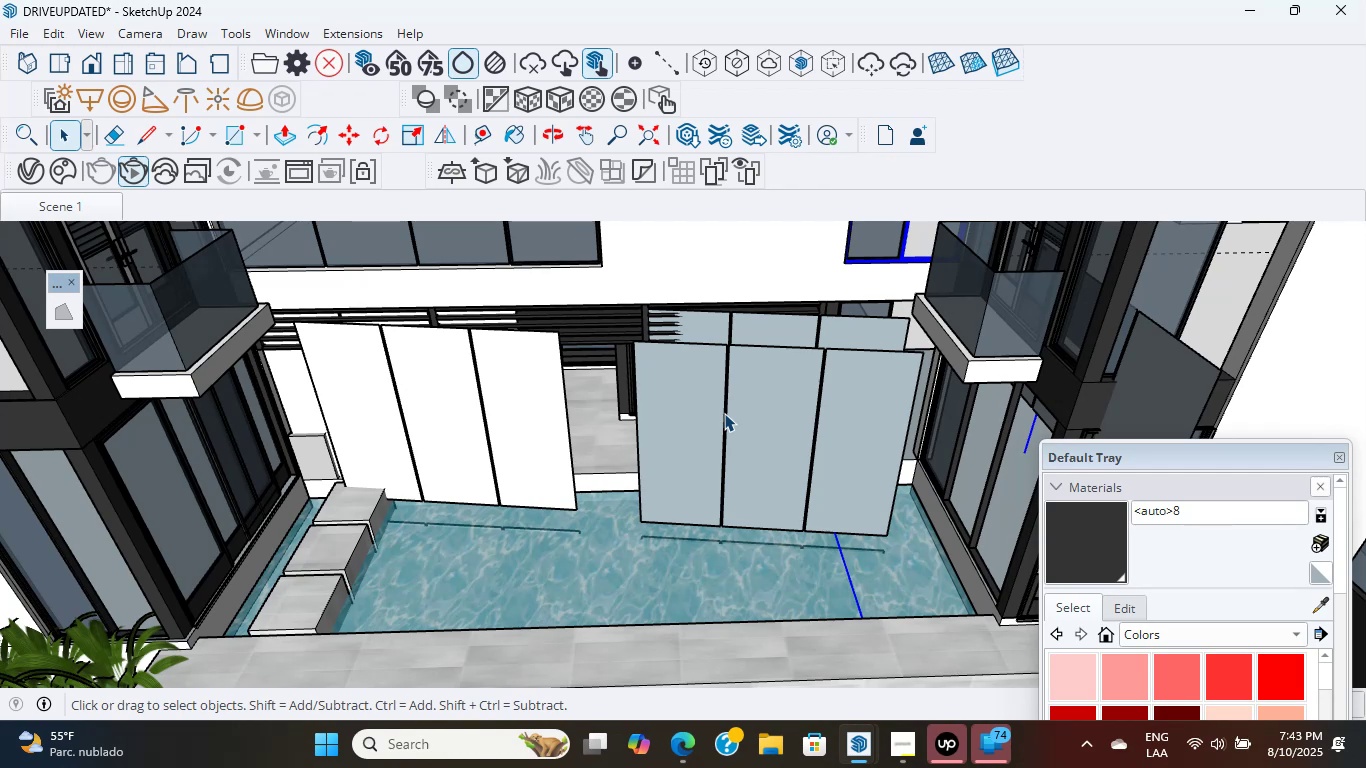 
wait(11.86)
 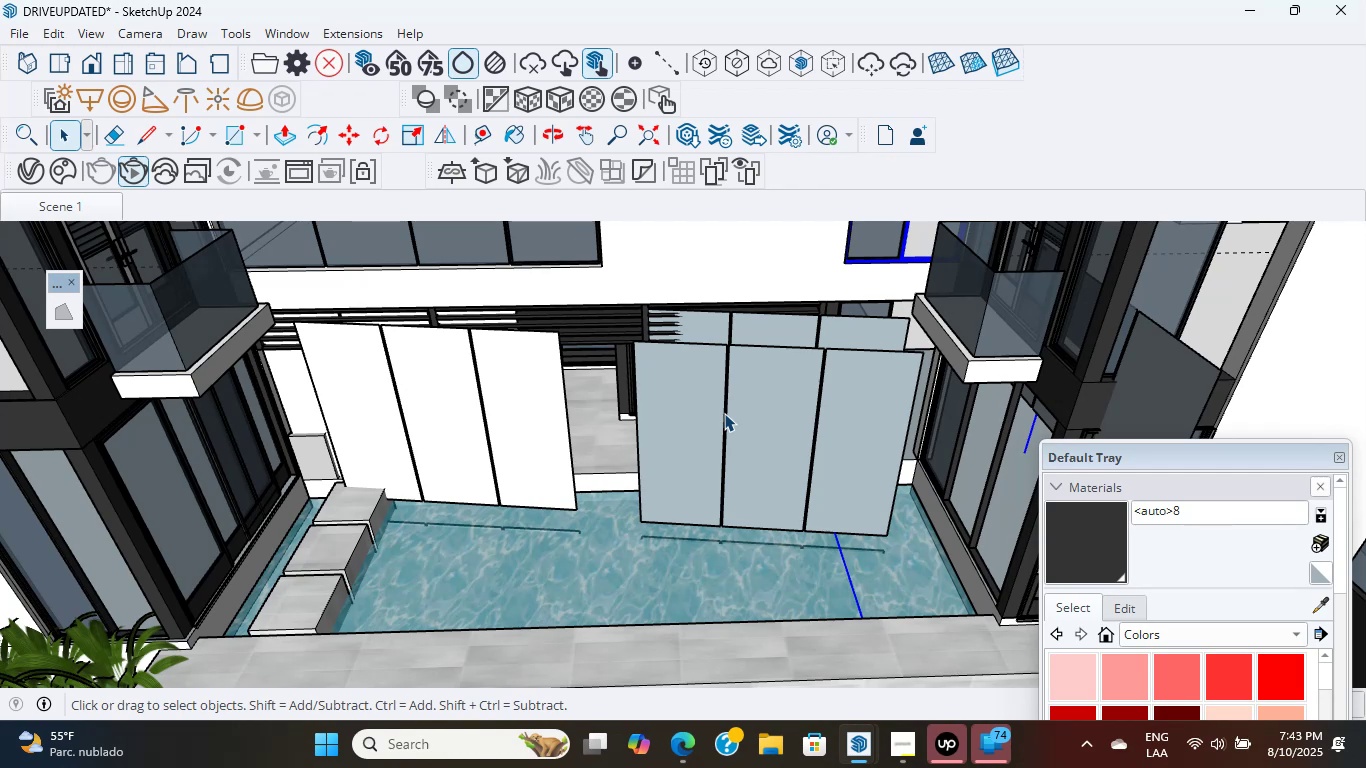 
middle_click([764, 414])
 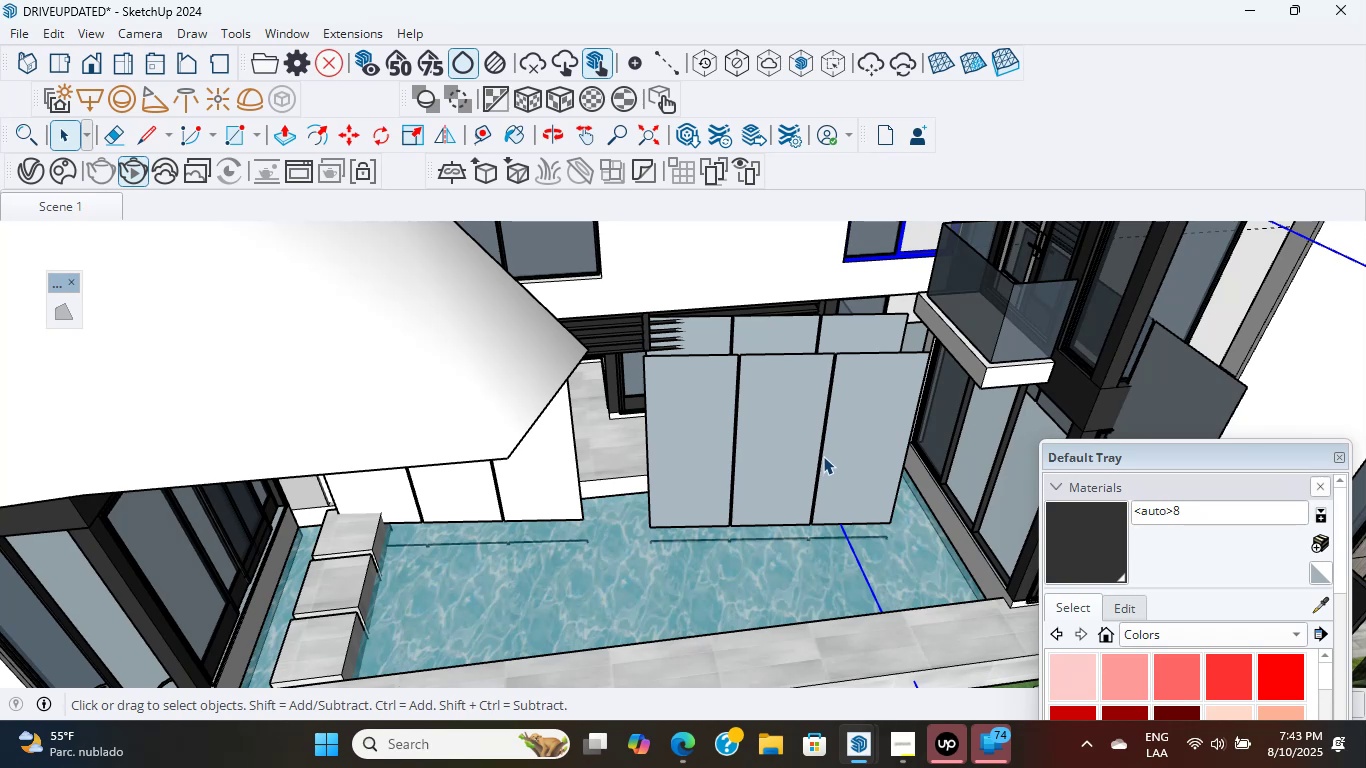 
wait(8.81)
 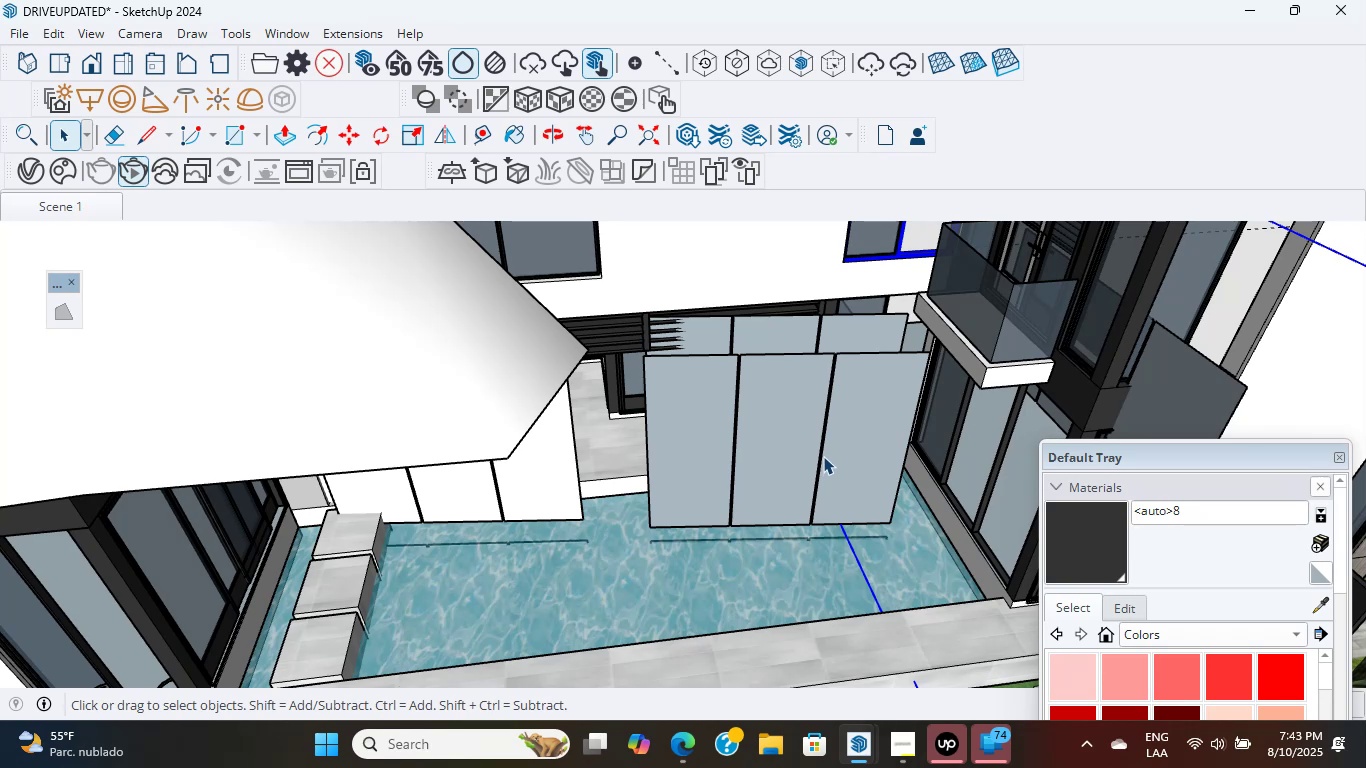 
hold_key(key=ShiftLeft, duration=0.31)
scroll: coordinate [801, 459], scroll_direction: down, amount: 1.0
 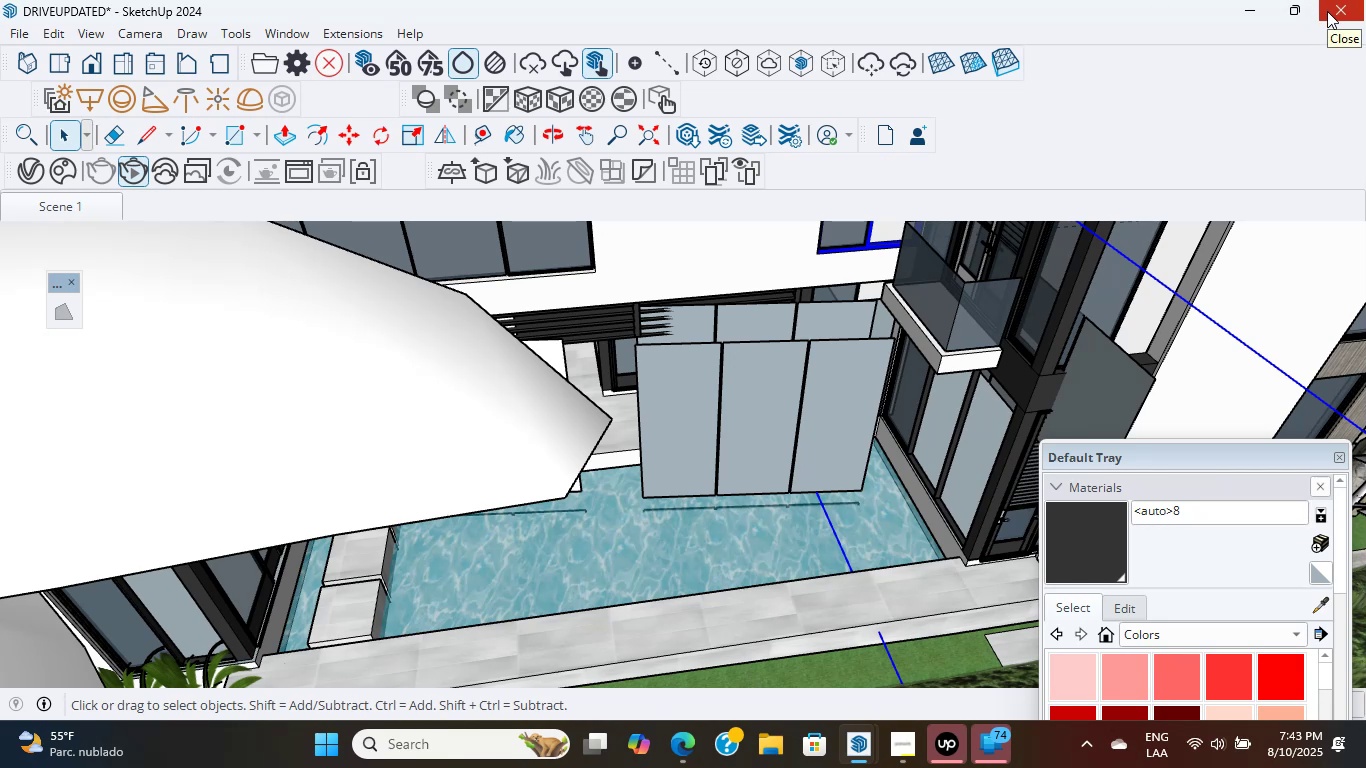 
wait(15.48)
 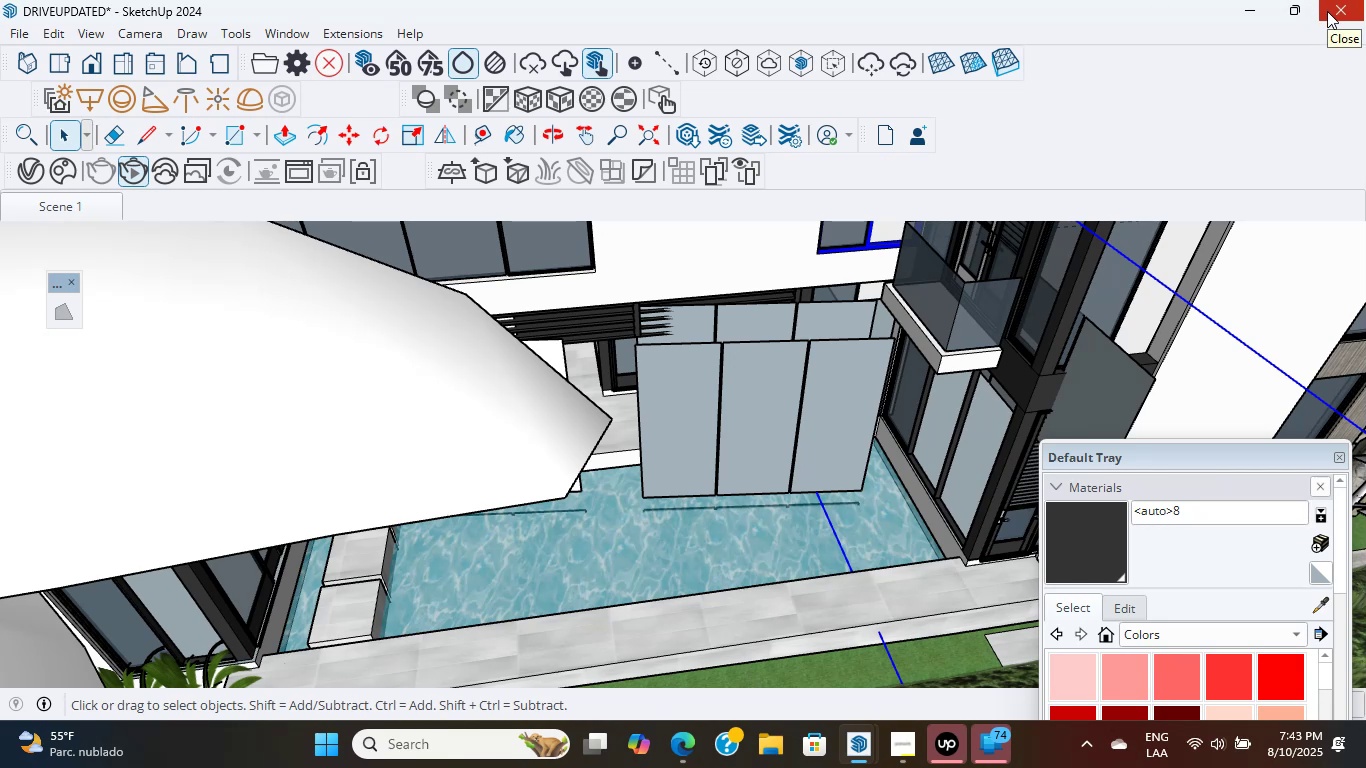 
scroll: coordinate [745, 444], scroll_direction: up, amount: 3.0
 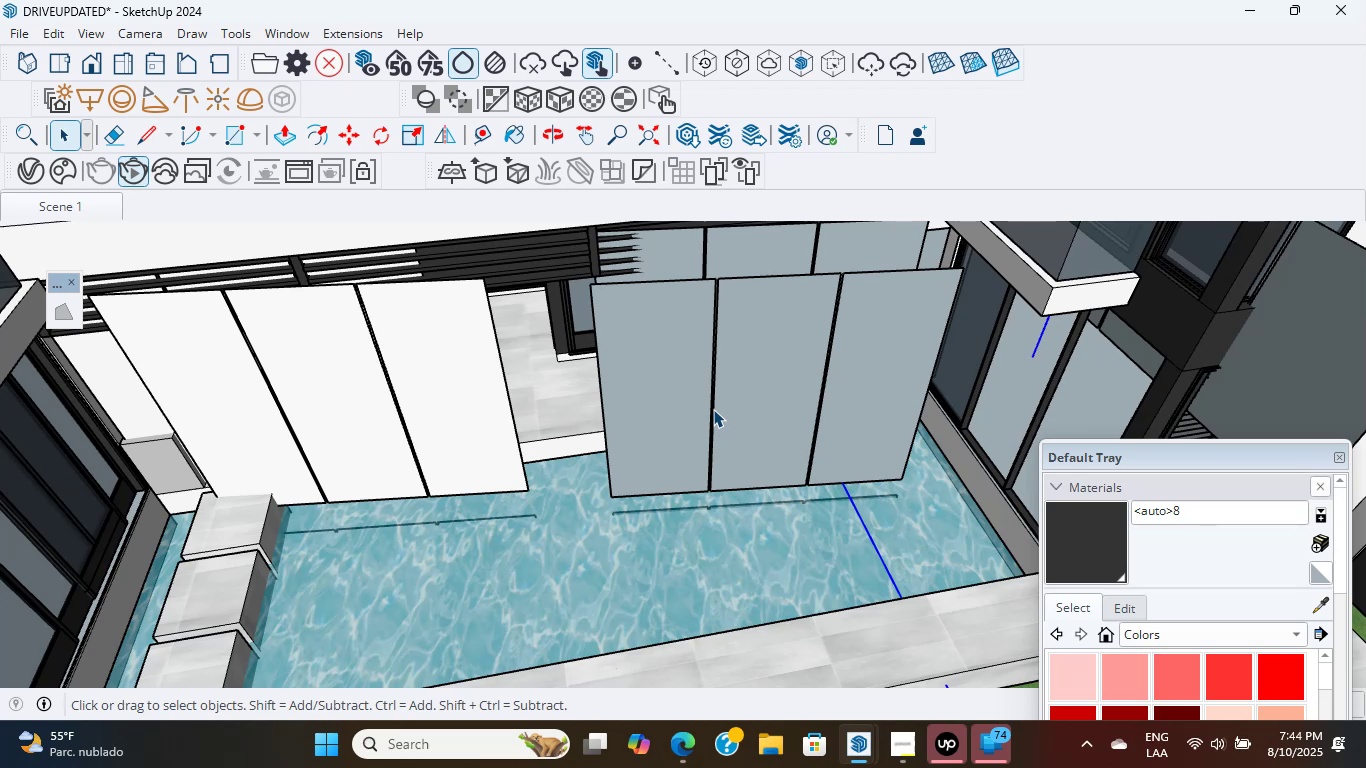 
wait(16.56)
 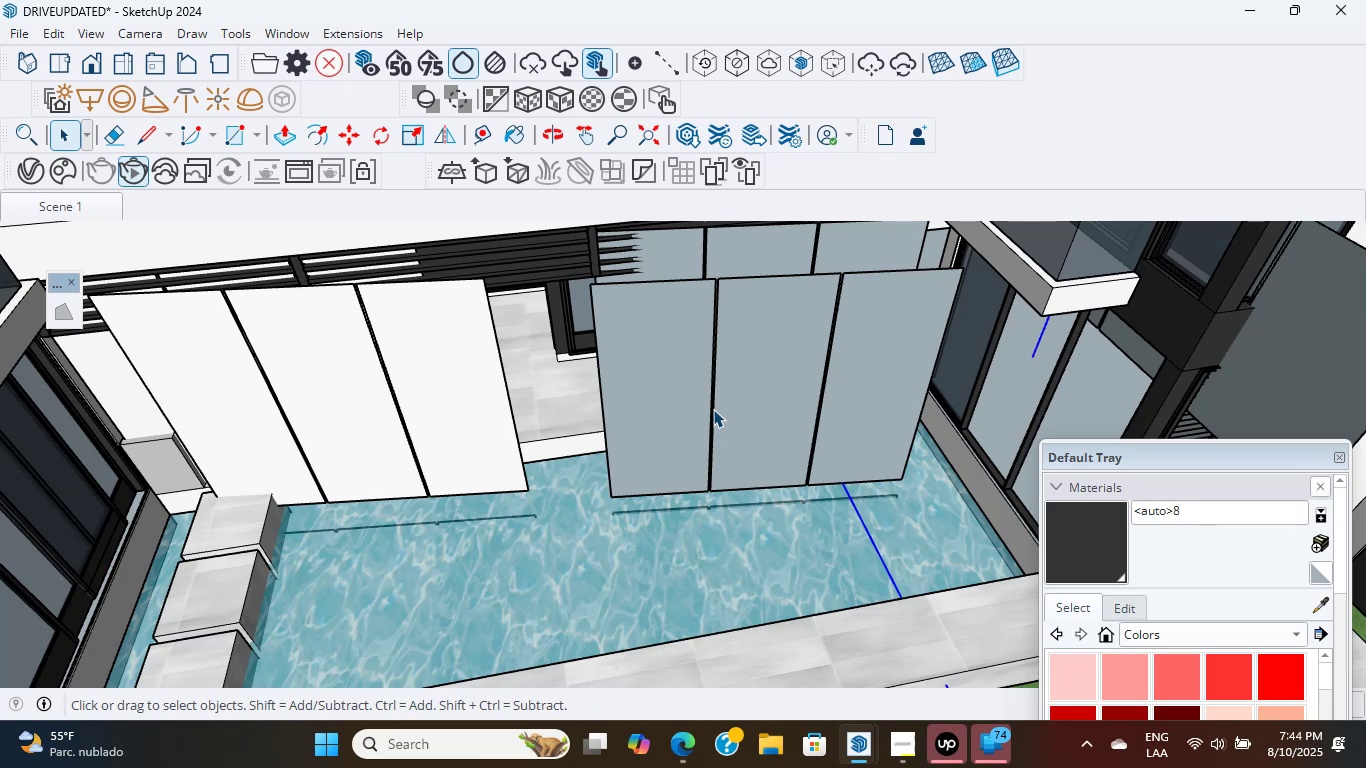 
scroll: coordinate [570, 404], scroll_direction: down, amount: 10.0
 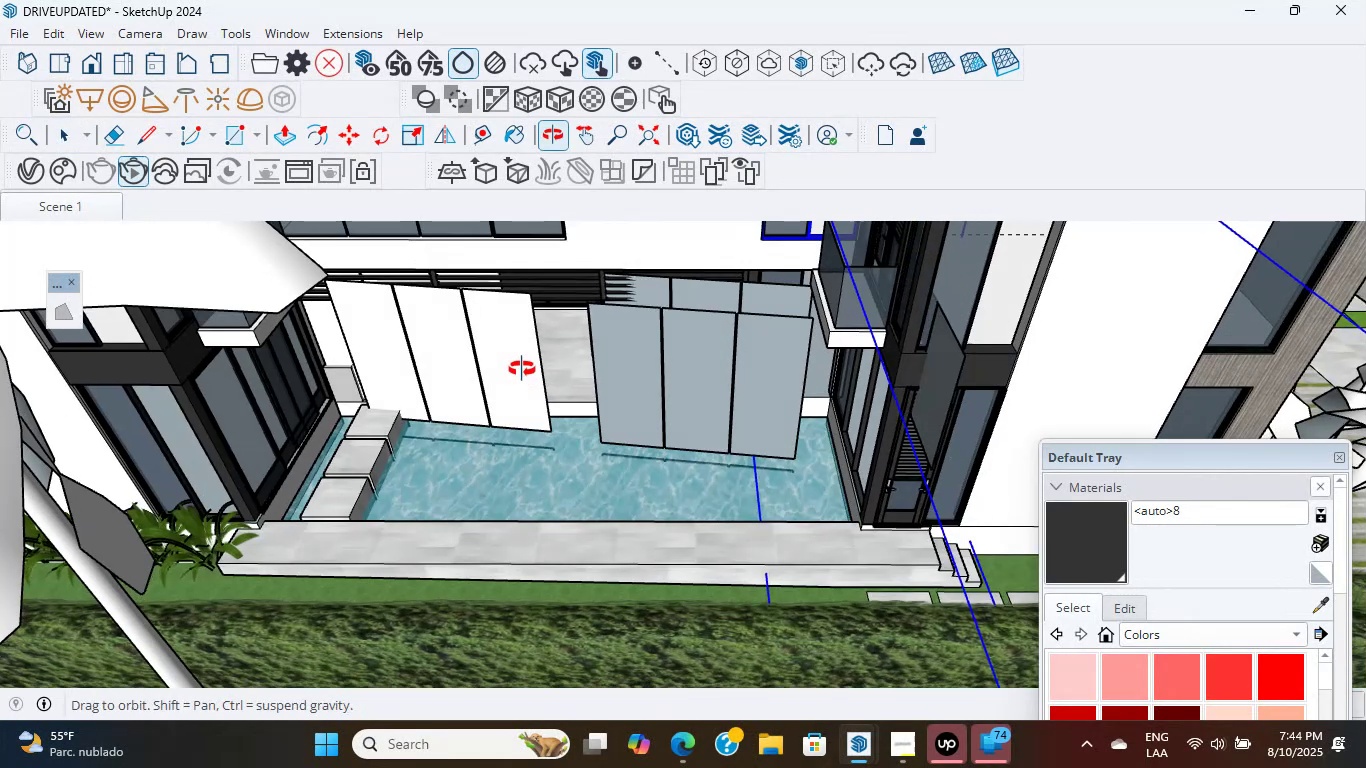 
scroll: coordinate [602, 364], scroll_direction: up, amount: 3.0
 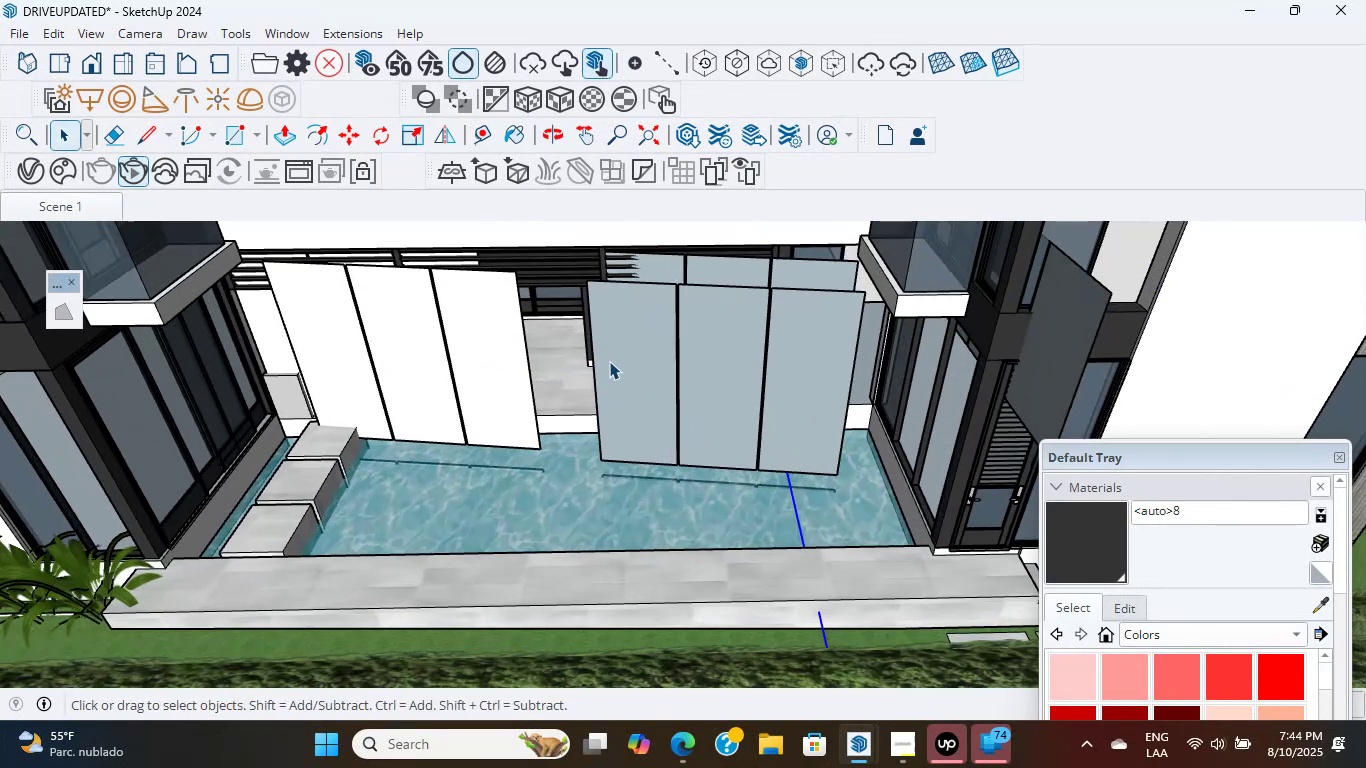 
scroll: coordinate [525, 364], scroll_direction: down, amount: 16.0
 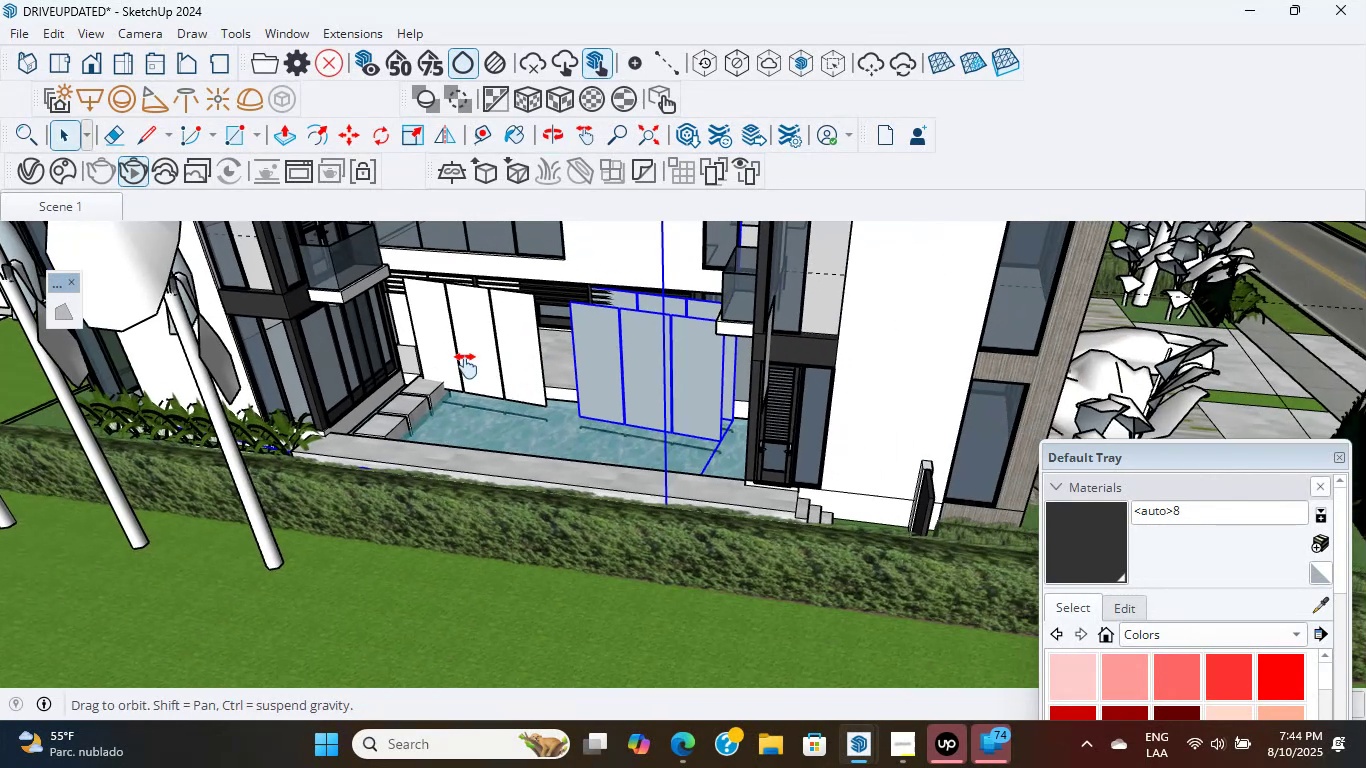 
hold_key(key=ShiftLeft, duration=0.97)
 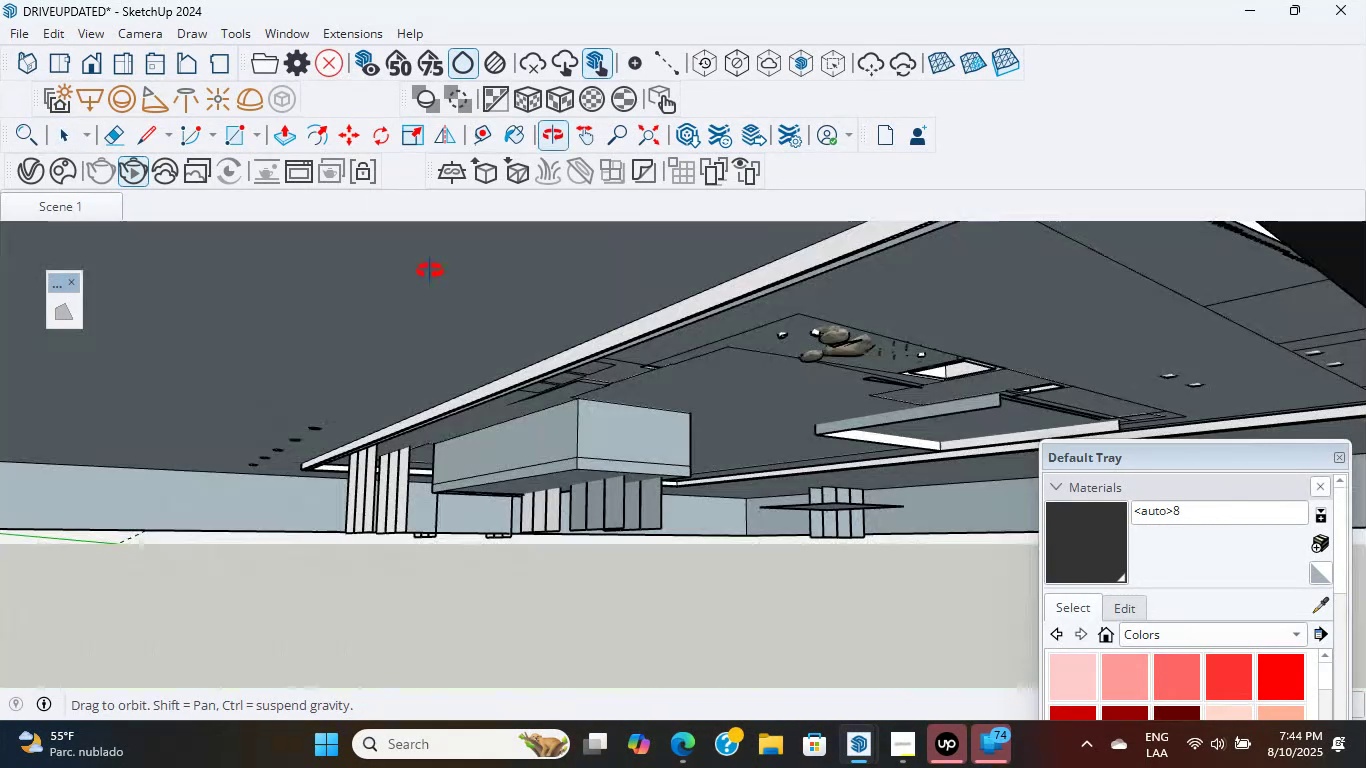 
hold_key(key=ShiftLeft, duration=0.56)
scroll: coordinate [447, 454], scroll_direction: down, amount: 1.0
 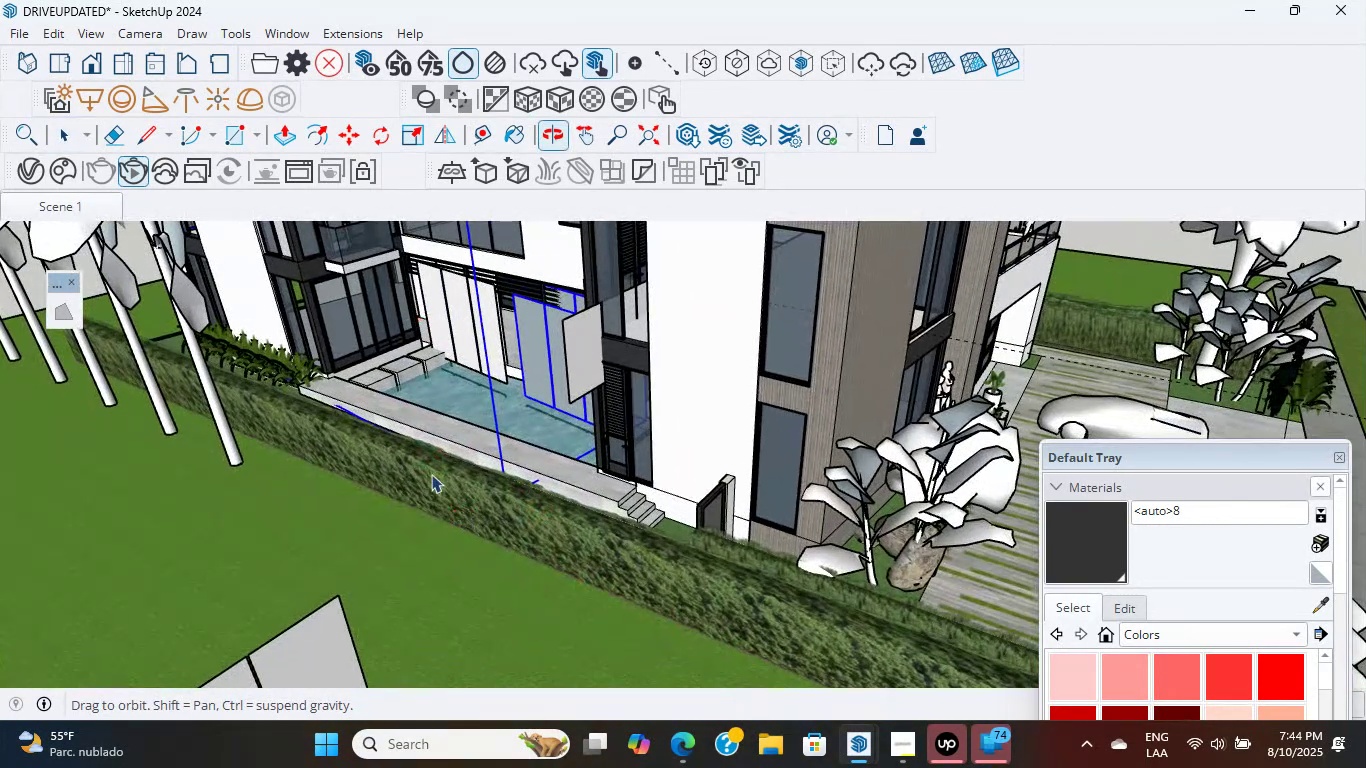 
hold_key(key=ShiftLeft, duration=0.37)
 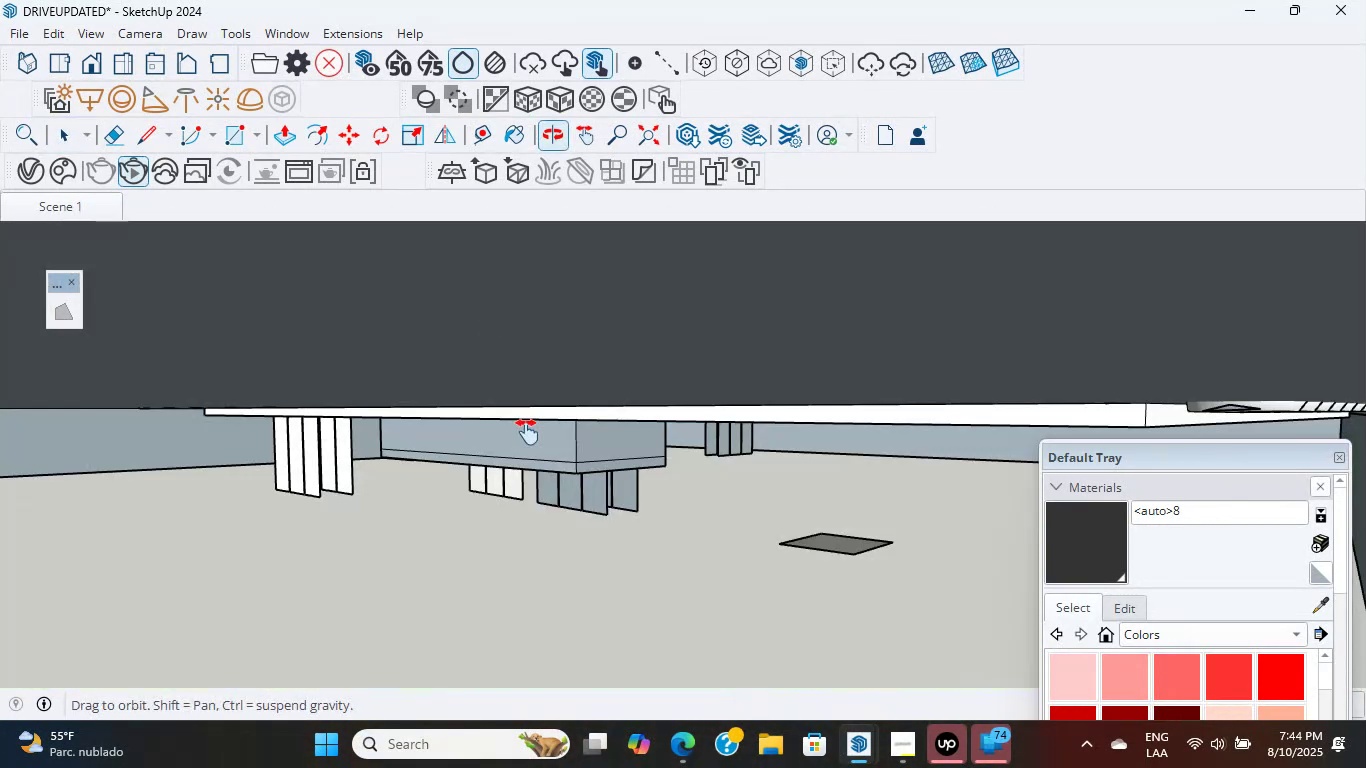 
scroll: coordinate [547, 520], scroll_direction: up, amount: 8.0
 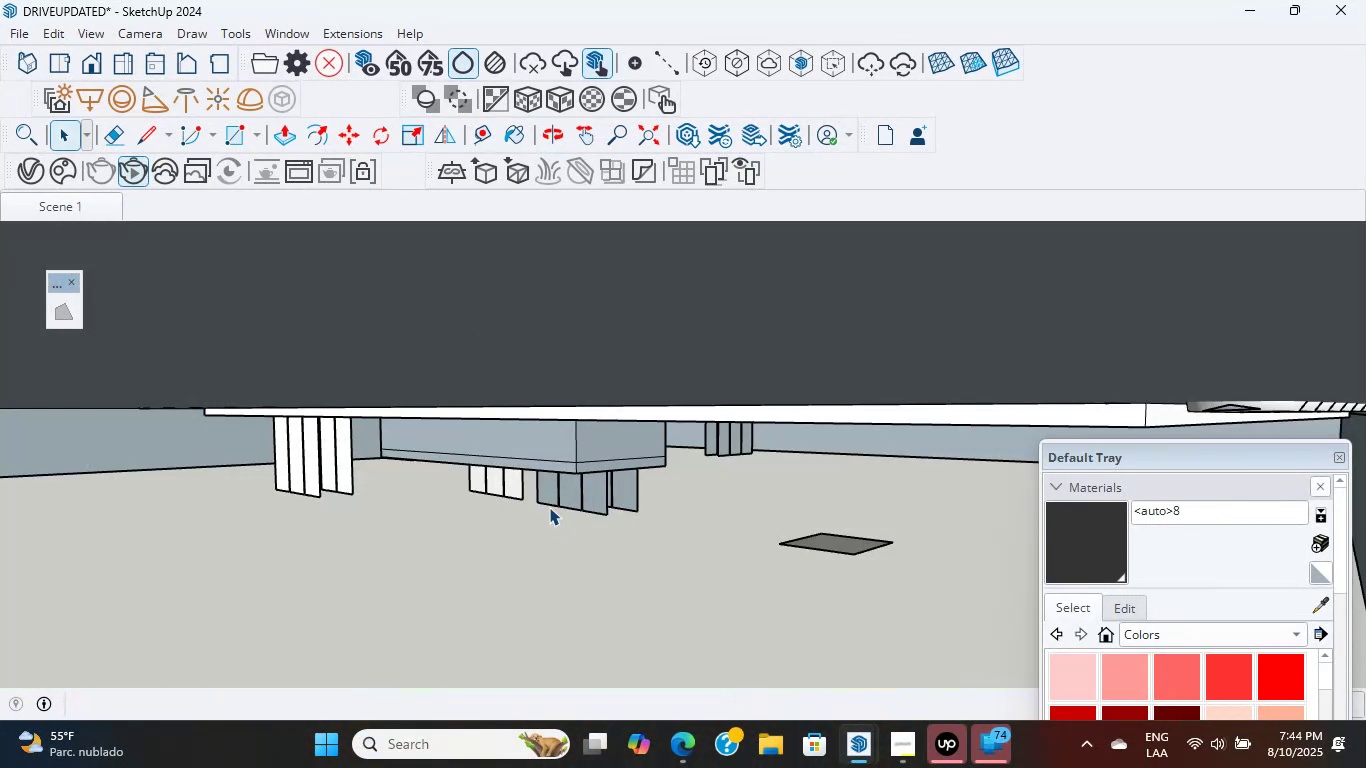 
left_click([559, 496])
 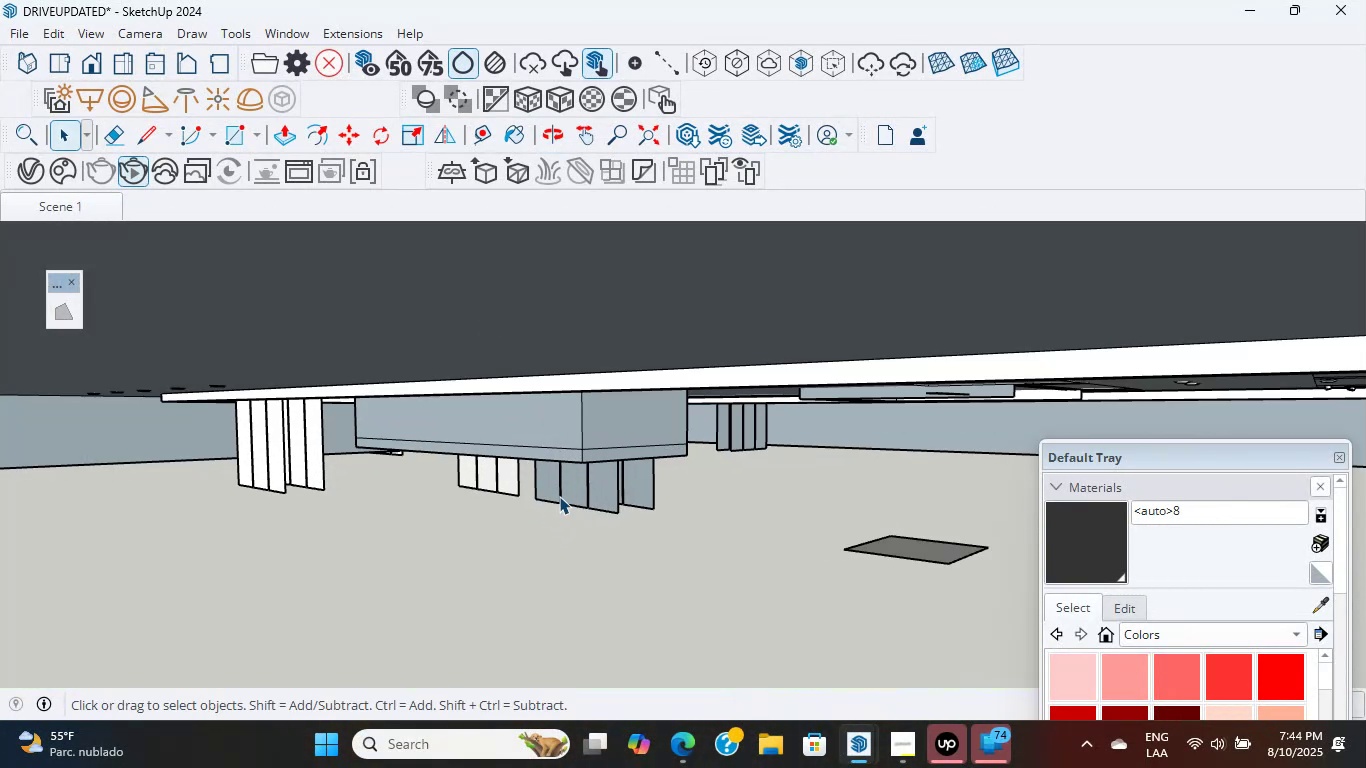 
scroll: coordinate [559, 496], scroll_direction: up, amount: 3.0
 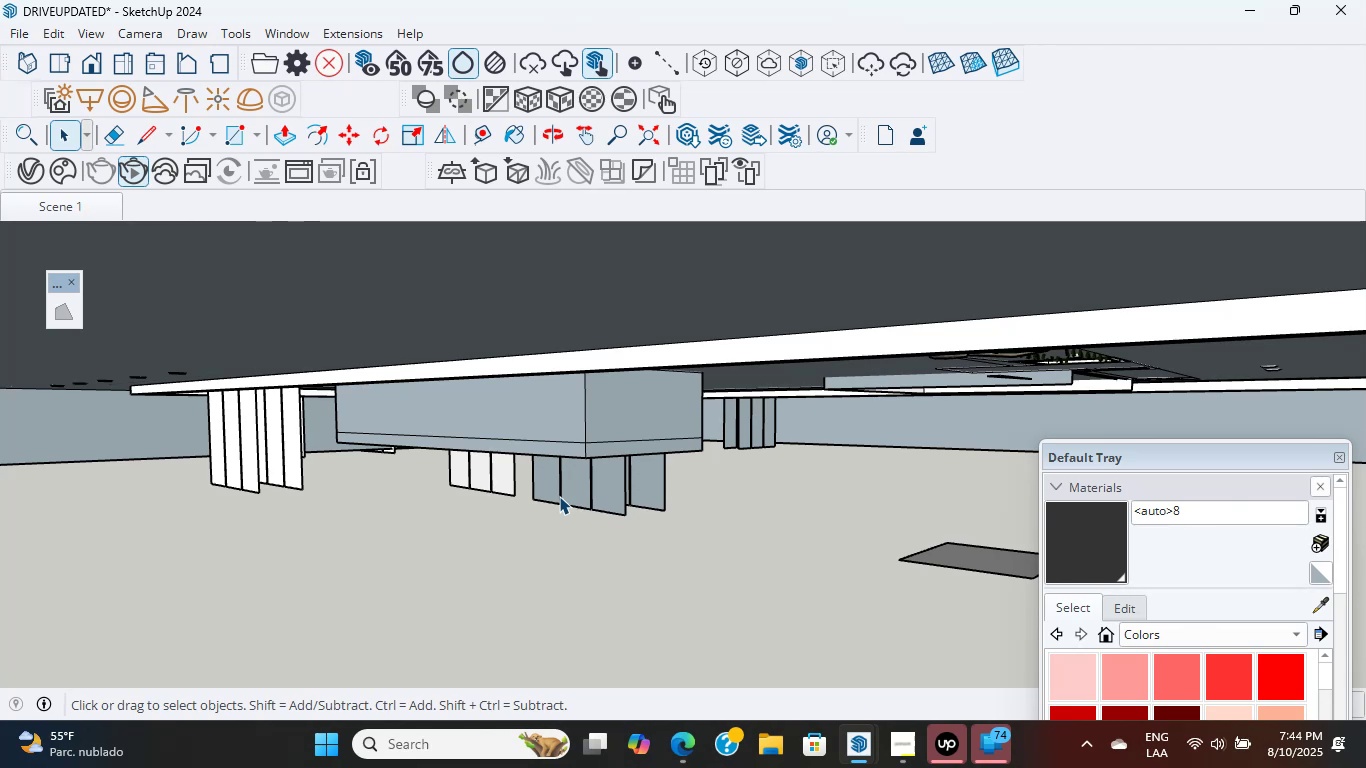 
wait(14.01)
 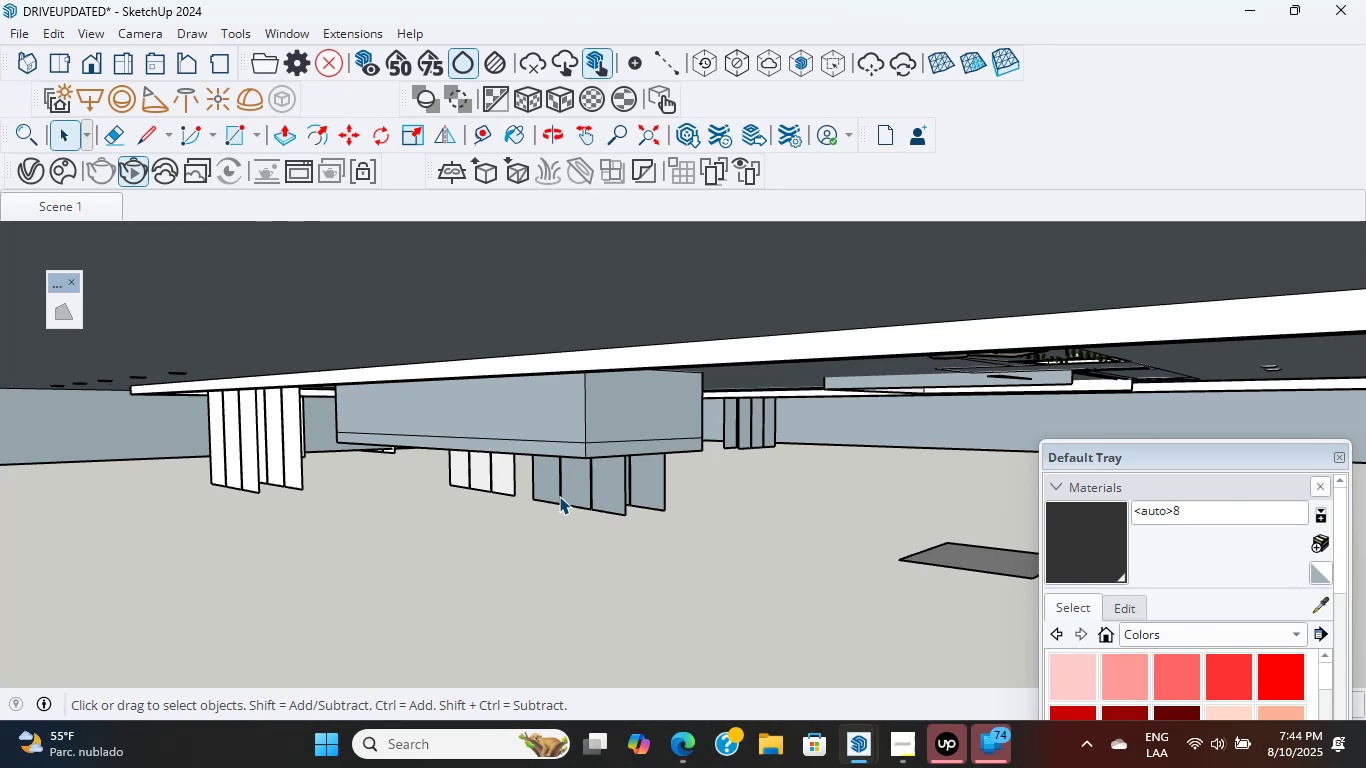 
scroll: coordinate [493, 515], scroll_direction: up, amount: 6.0
 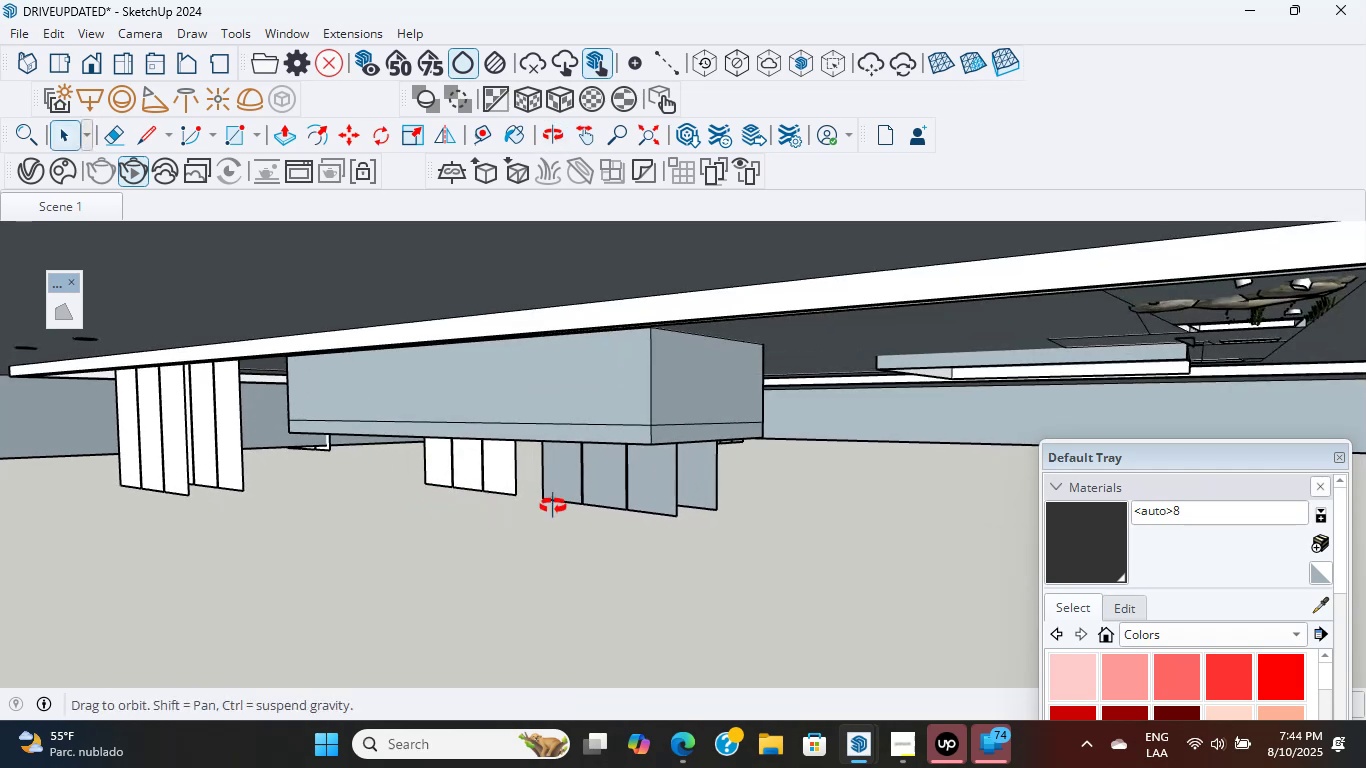 
left_click([570, 505])
 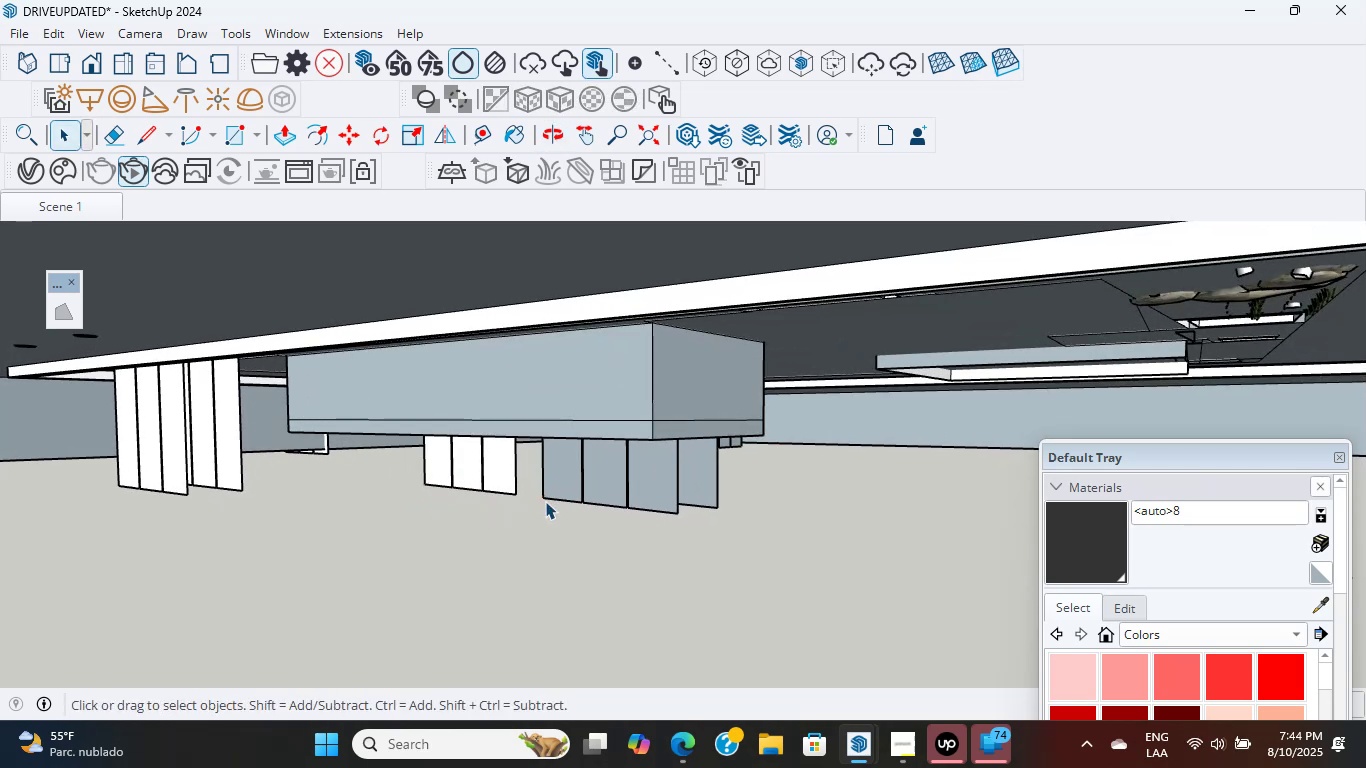 
hold_key(key=ShiftLeft, duration=0.4)
scroll: coordinate [545, 501], scroll_direction: up, amount: 3.0
 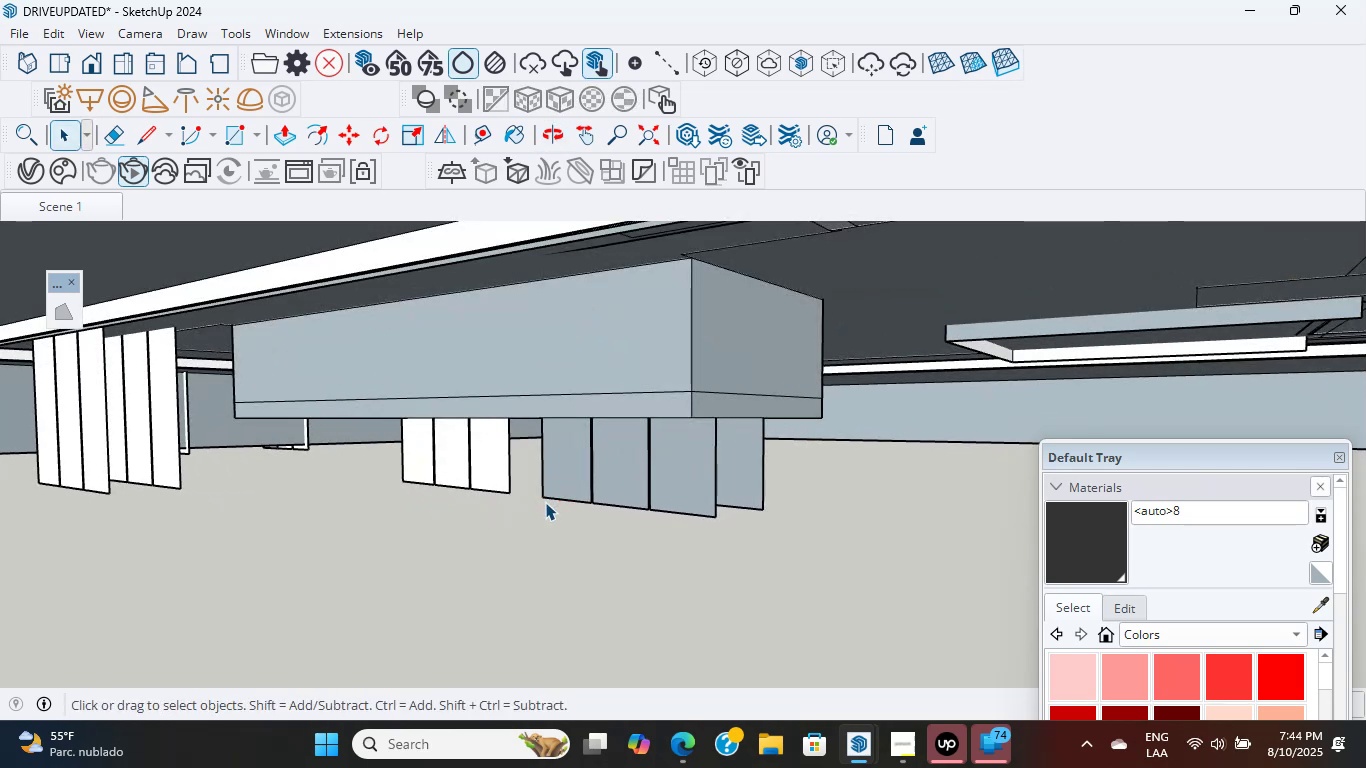 
double_click([548, 498])
 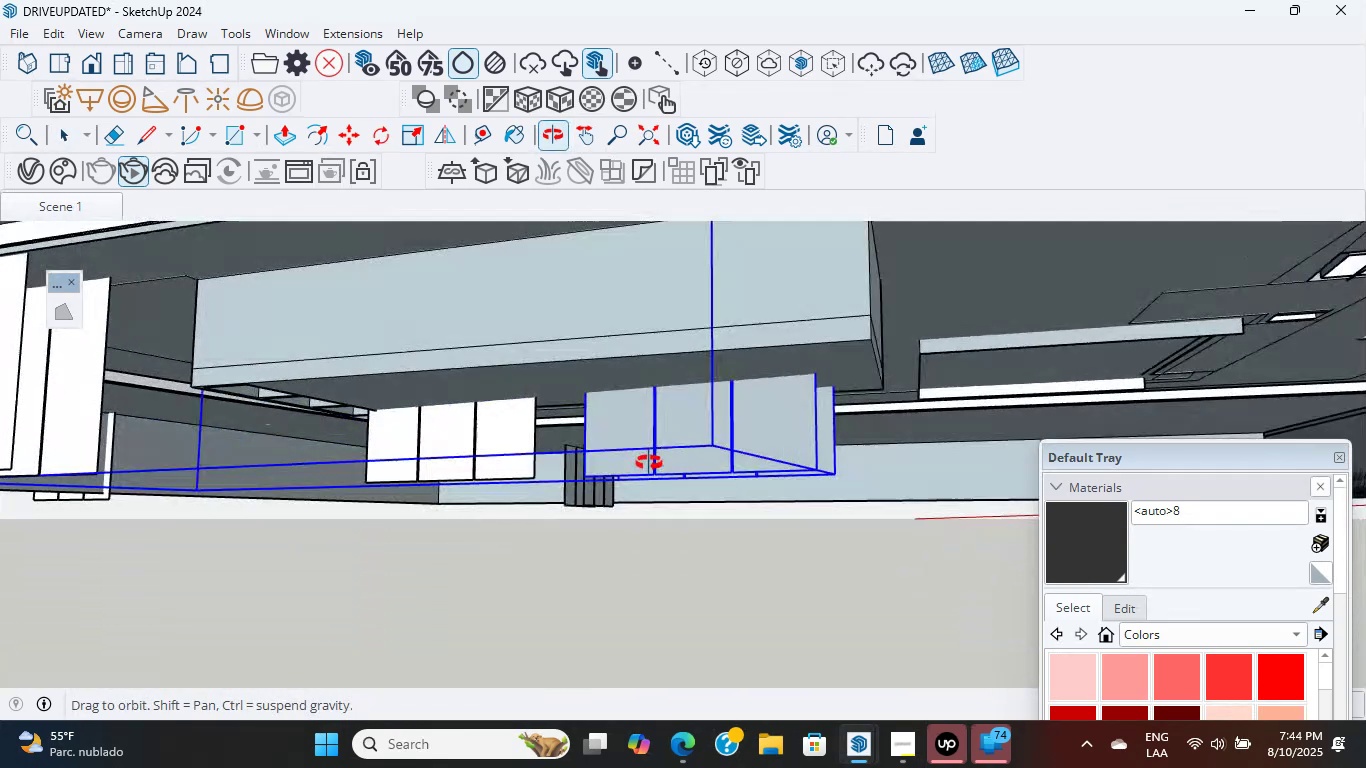 
double_click([594, 566])
 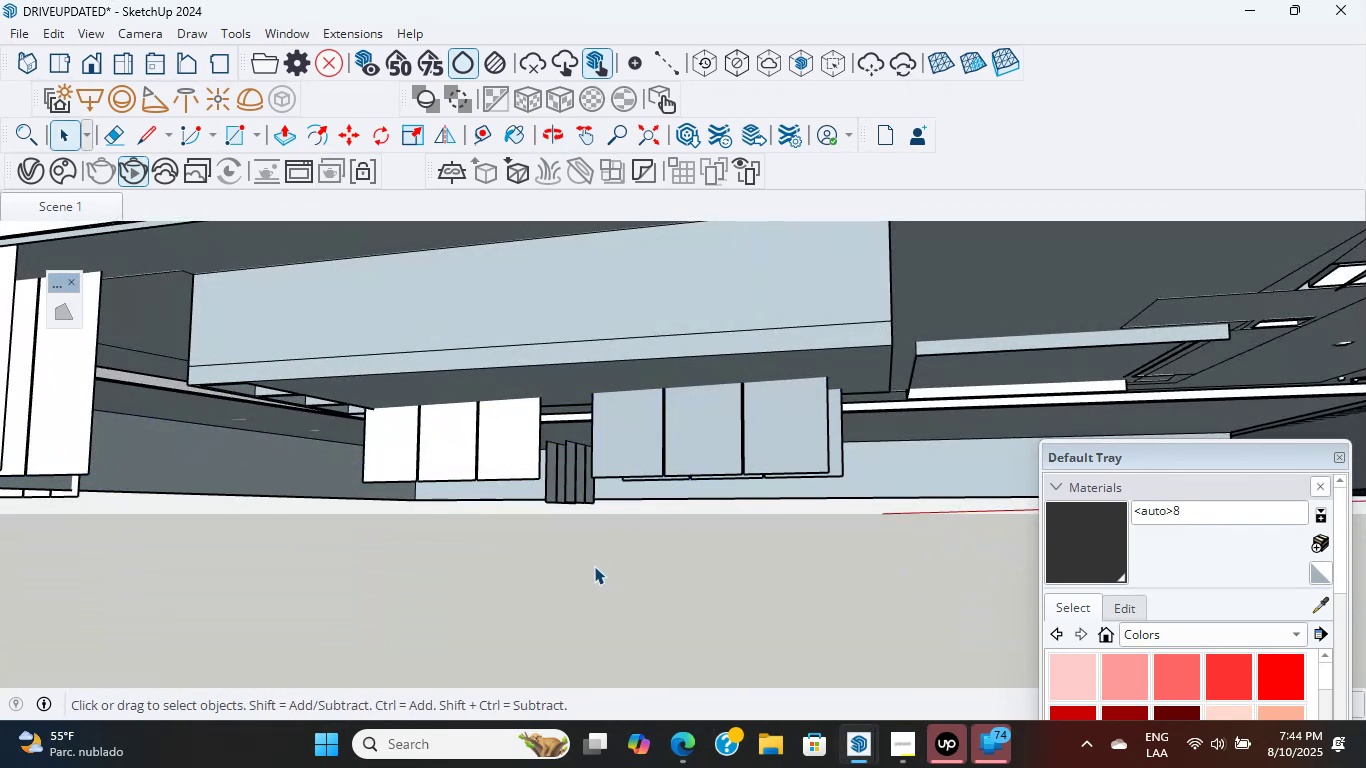 
triple_click([594, 566])
 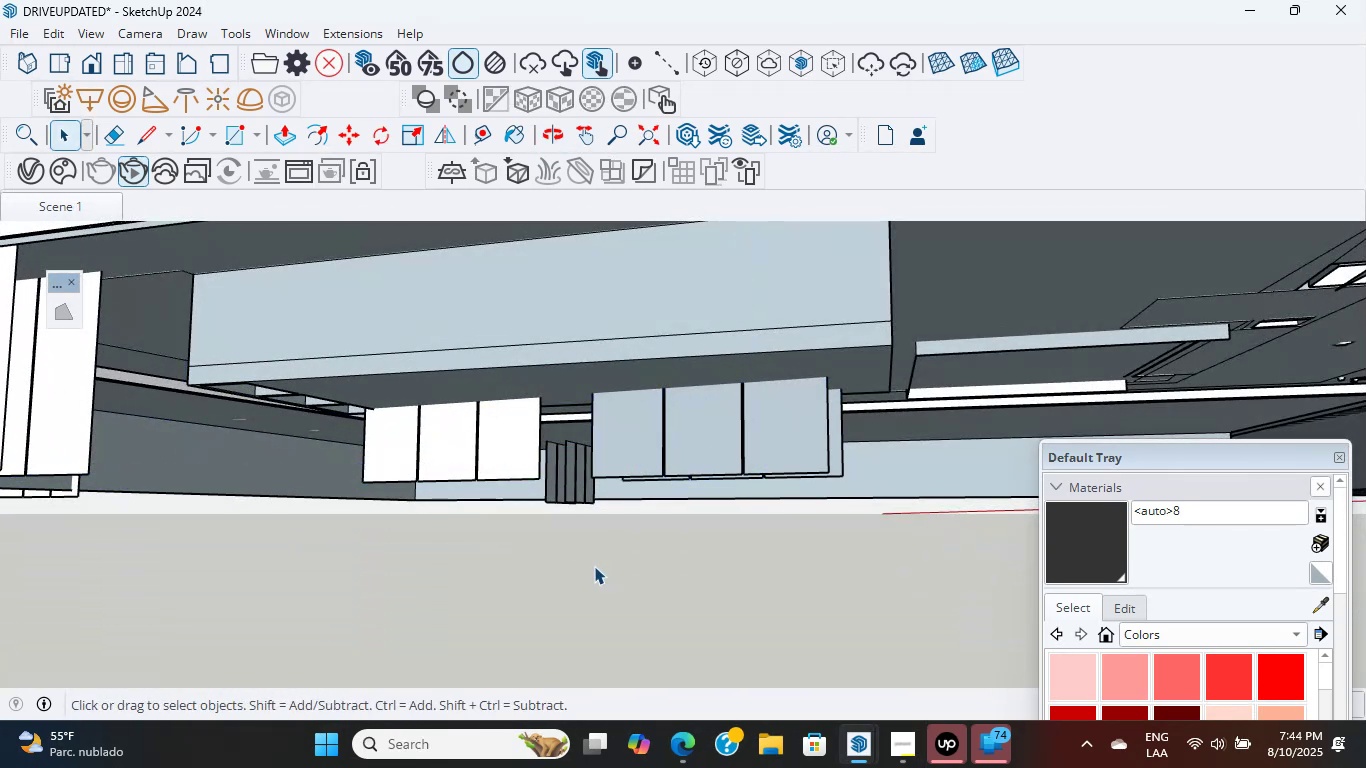 
triple_click([594, 566])
 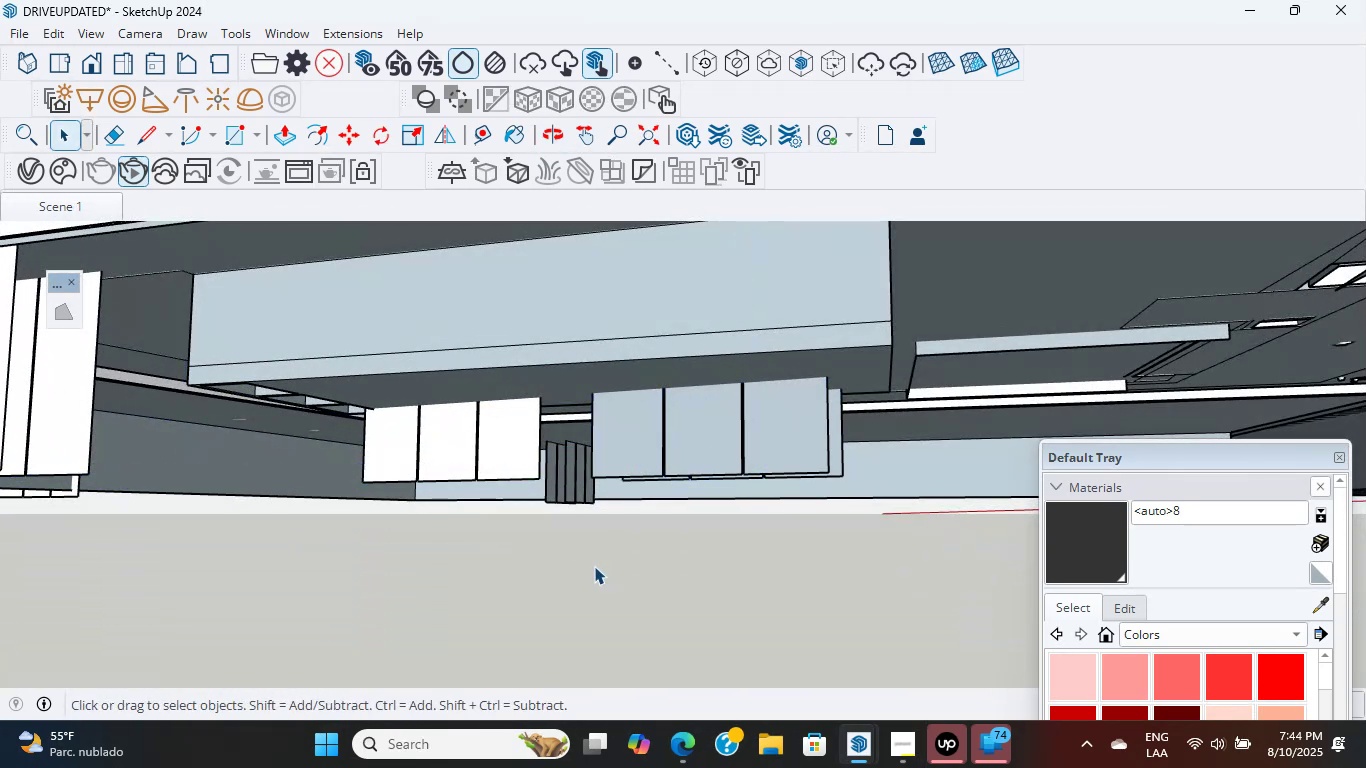 
triple_click([594, 566])
 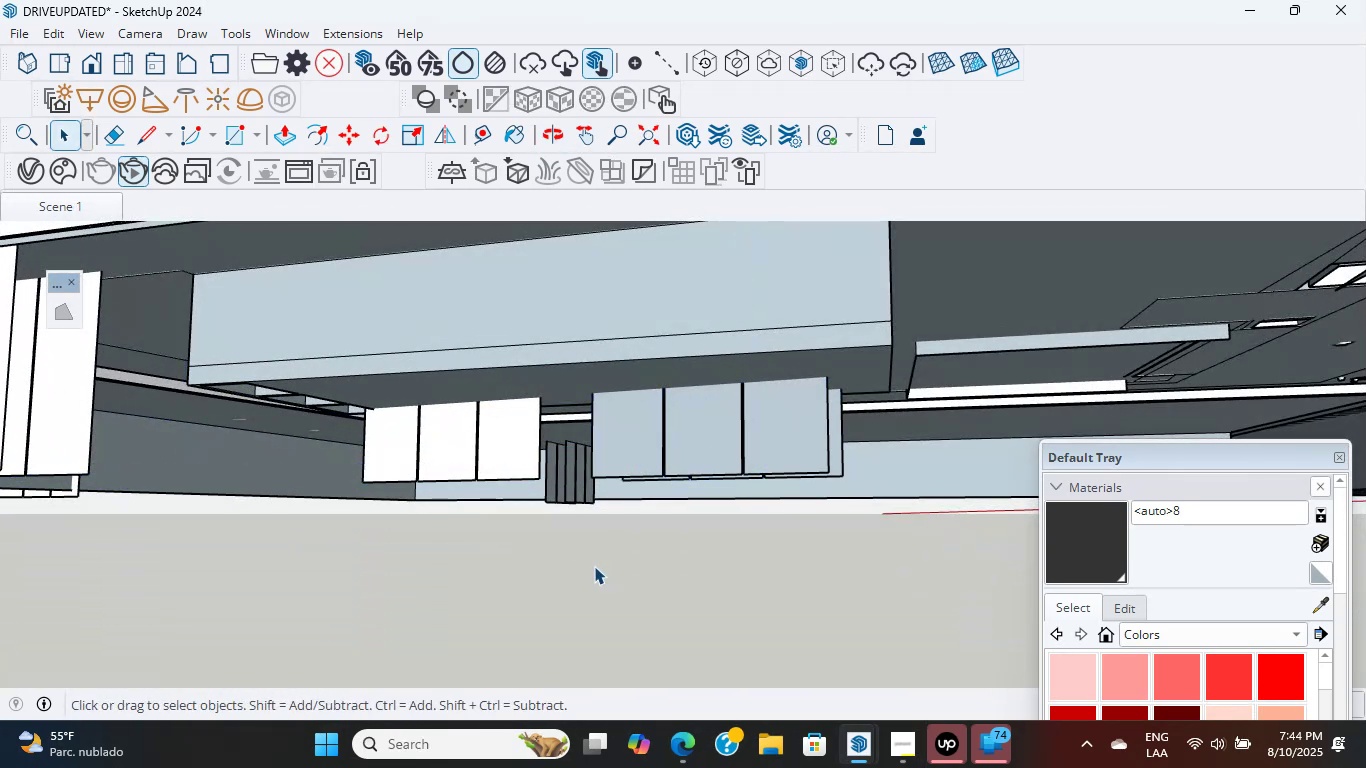 
triple_click([594, 566])
 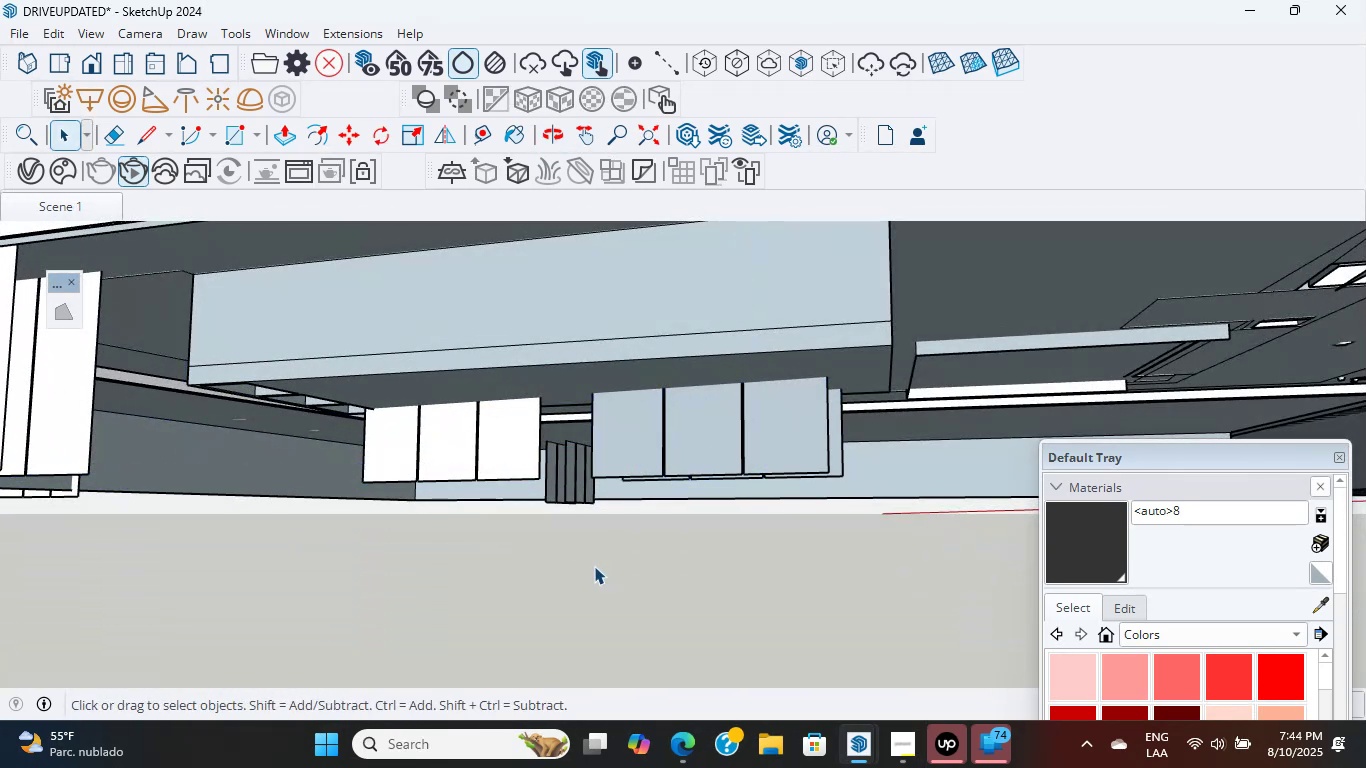 
triple_click([594, 566])
 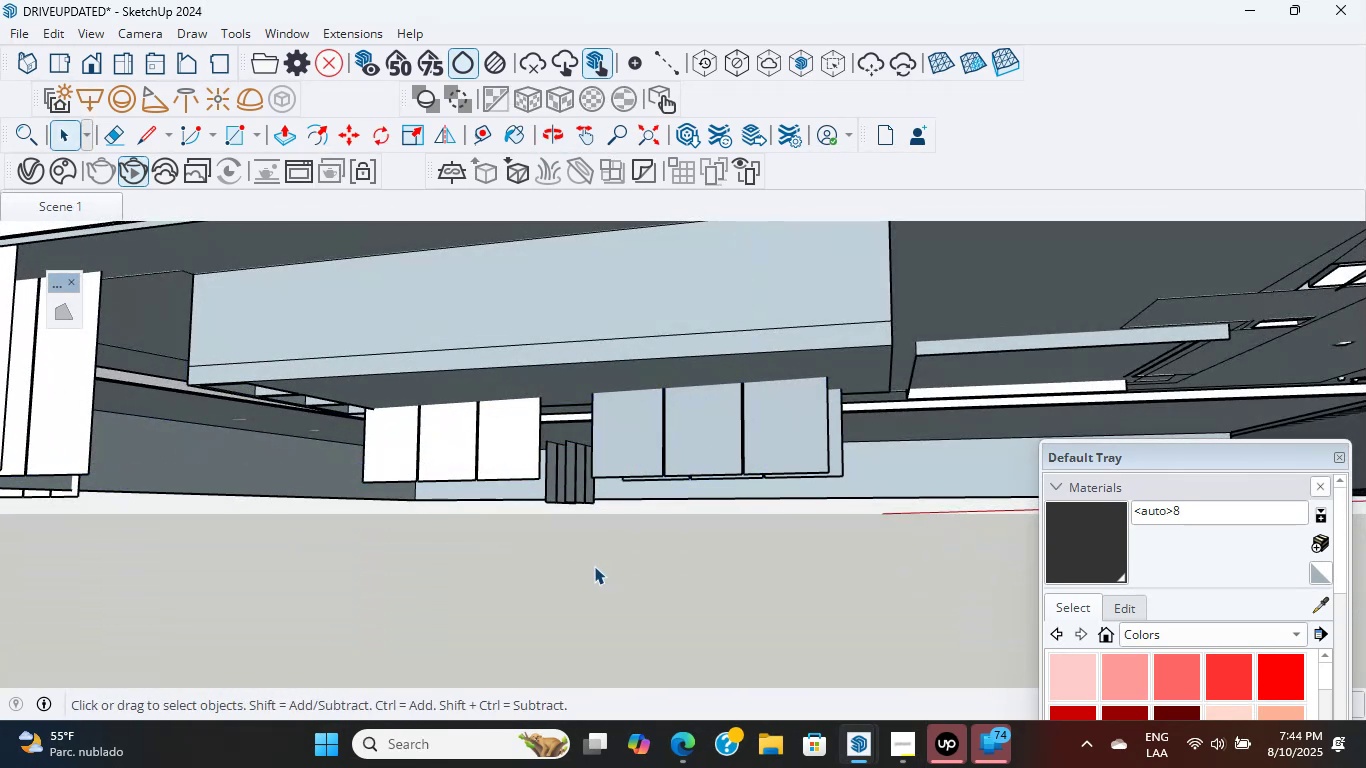 
triple_click([594, 566])
 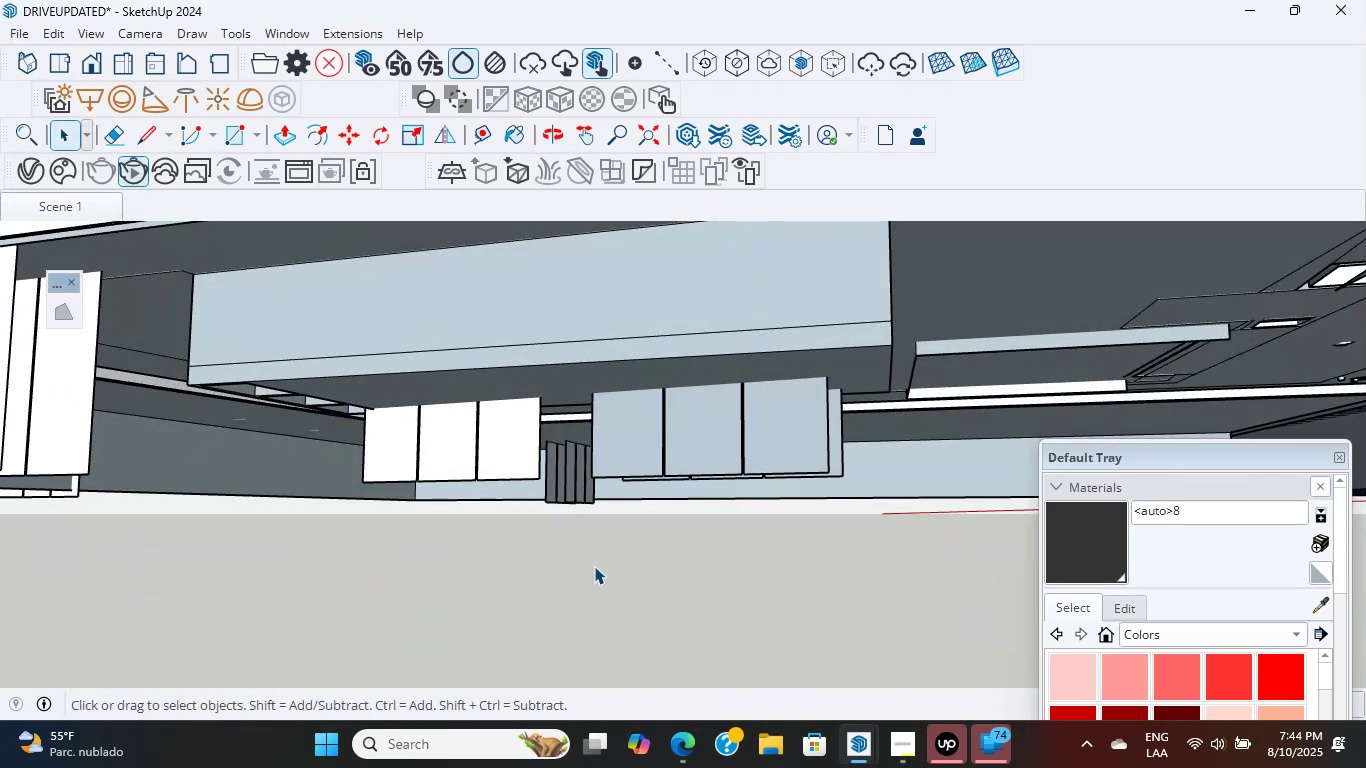 
hold_key(key=ShiftLeft, duration=0.63)
triple_click([594, 566])
 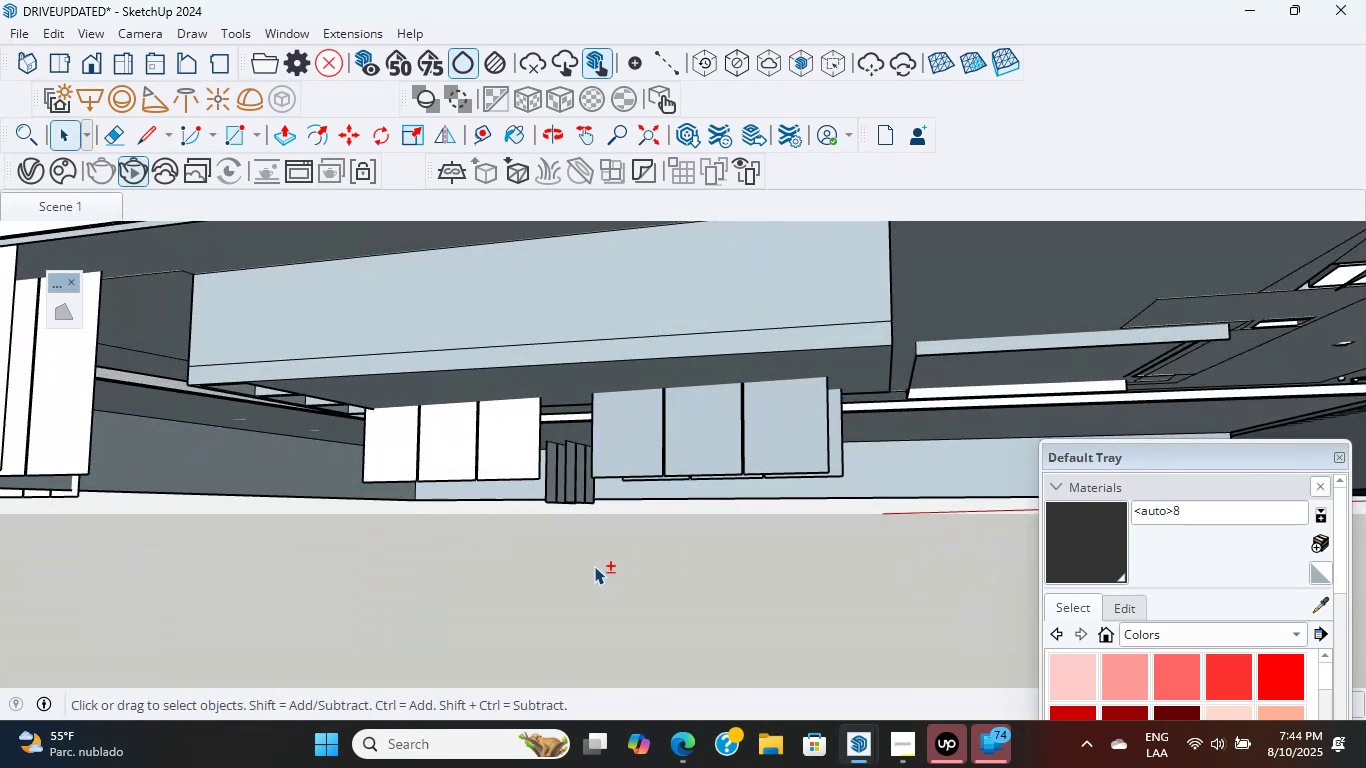 
triple_click([594, 566])
 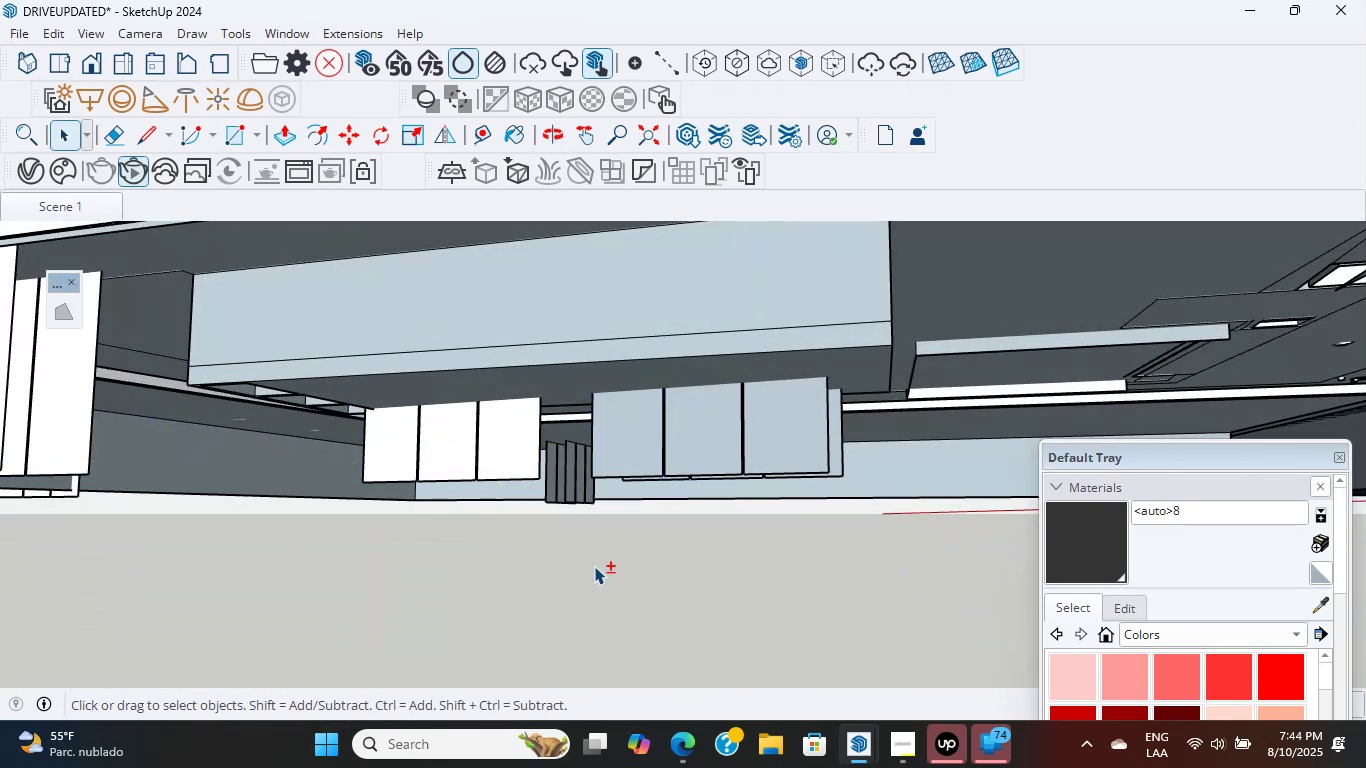 
triple_click([594, 566])
 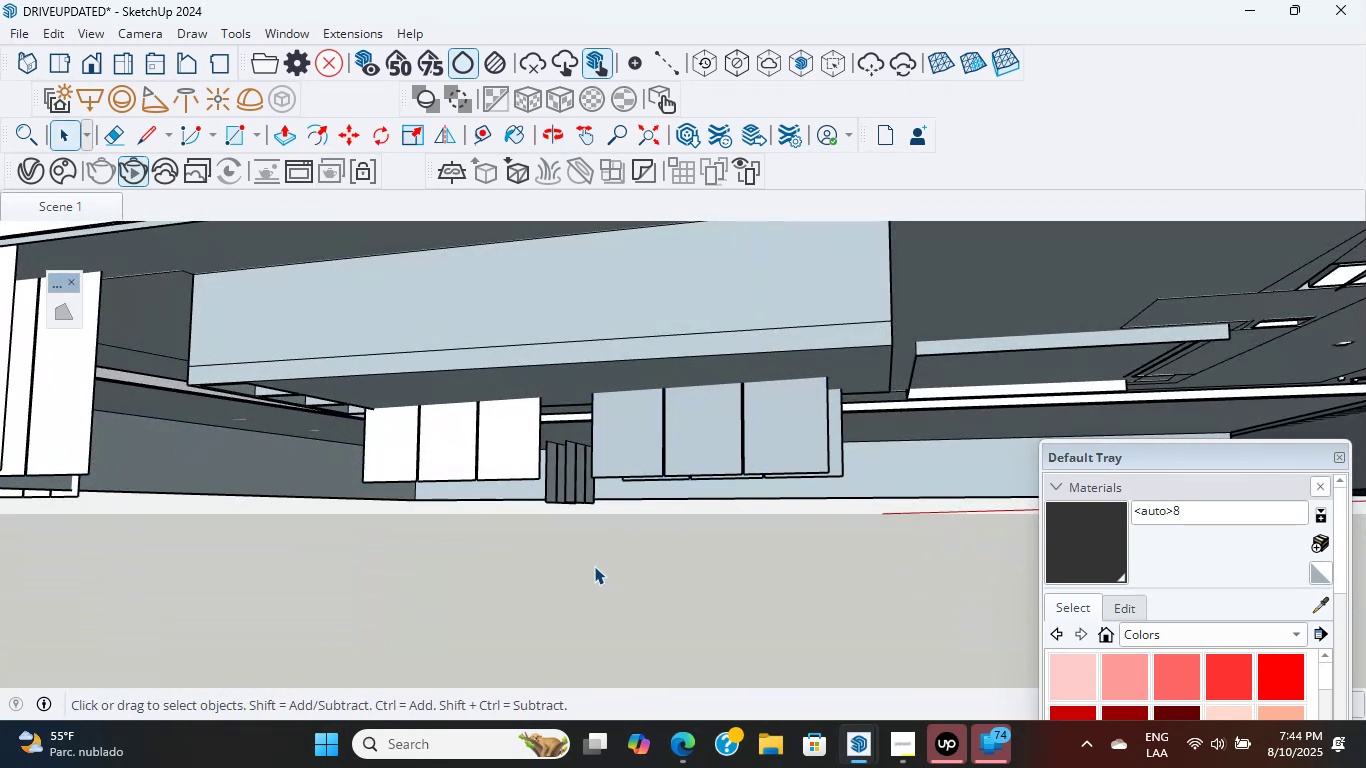 
triple_click([594, 566])
 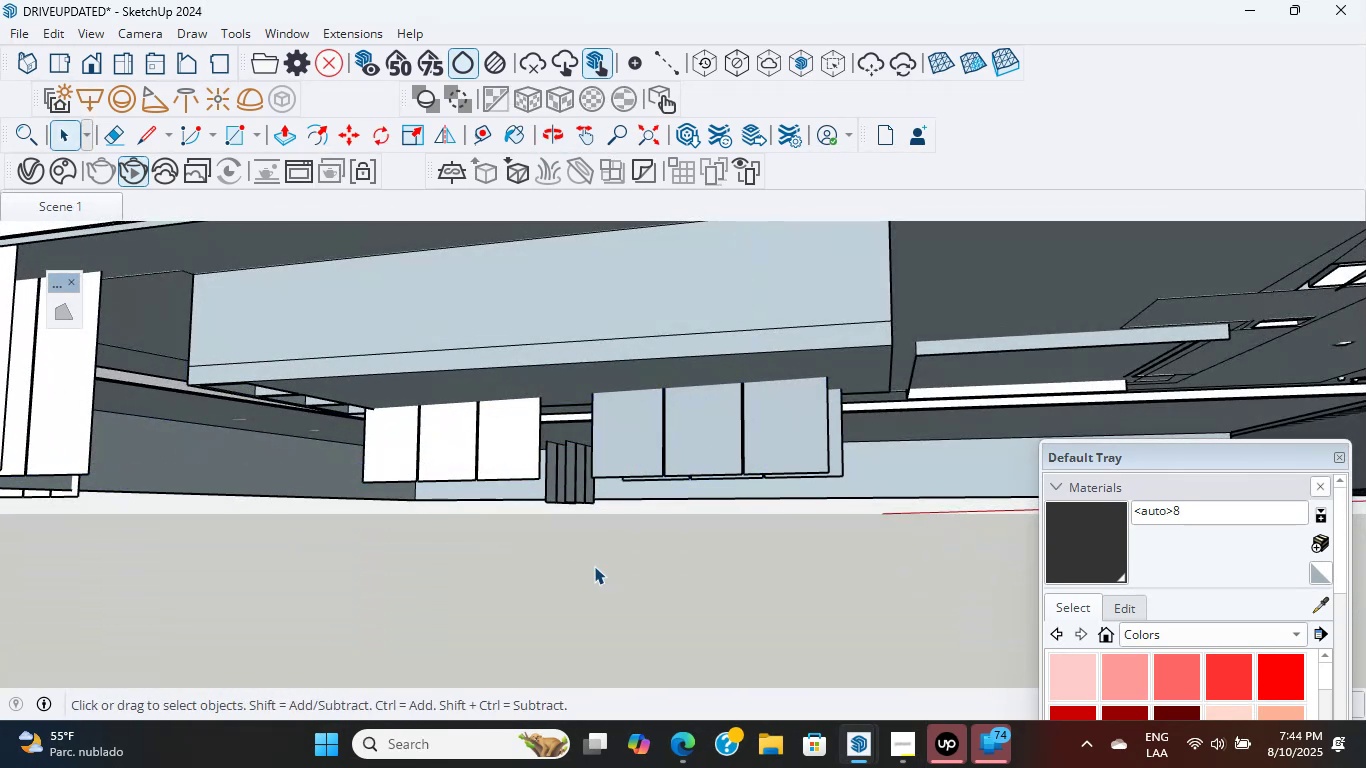 
key(Shift+ShiftLeft)
 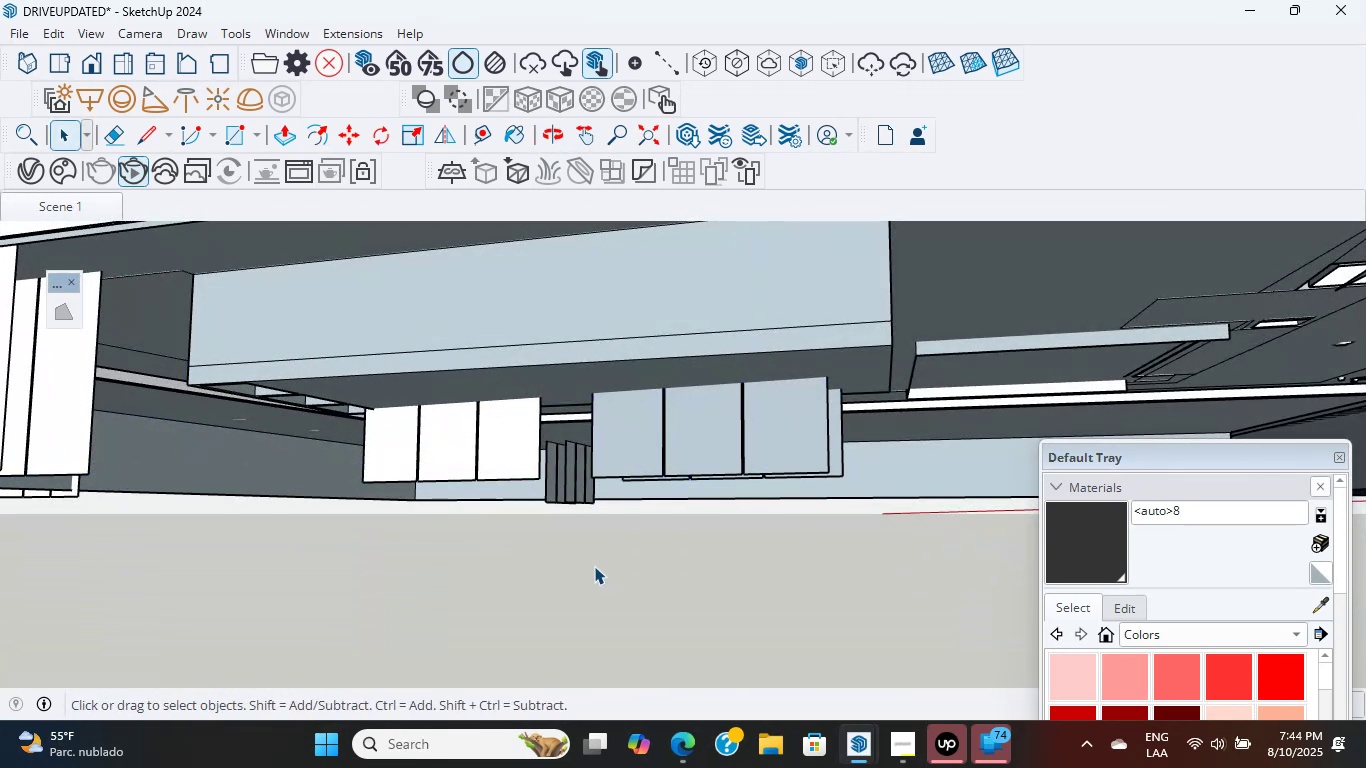 
triple_click([594, 566])
 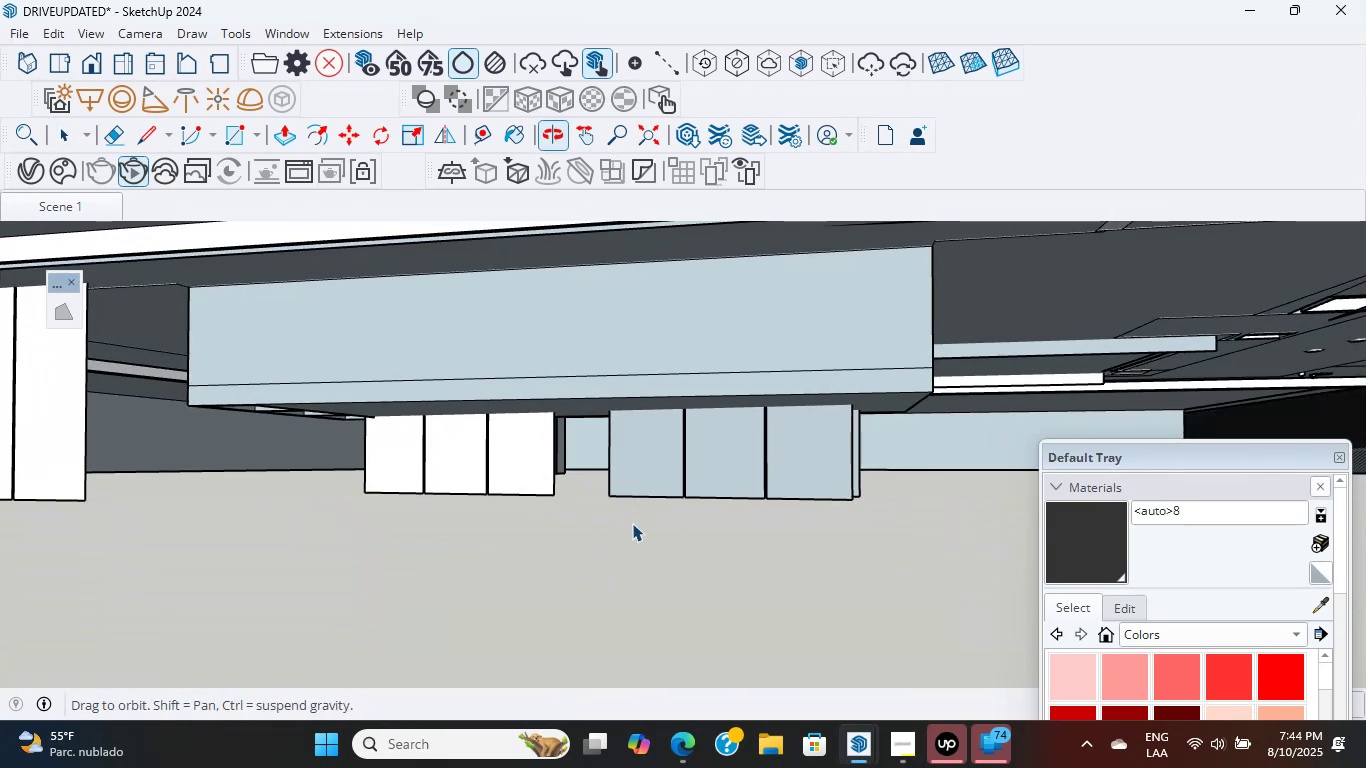 
key(Shift+ShiftLeft)
 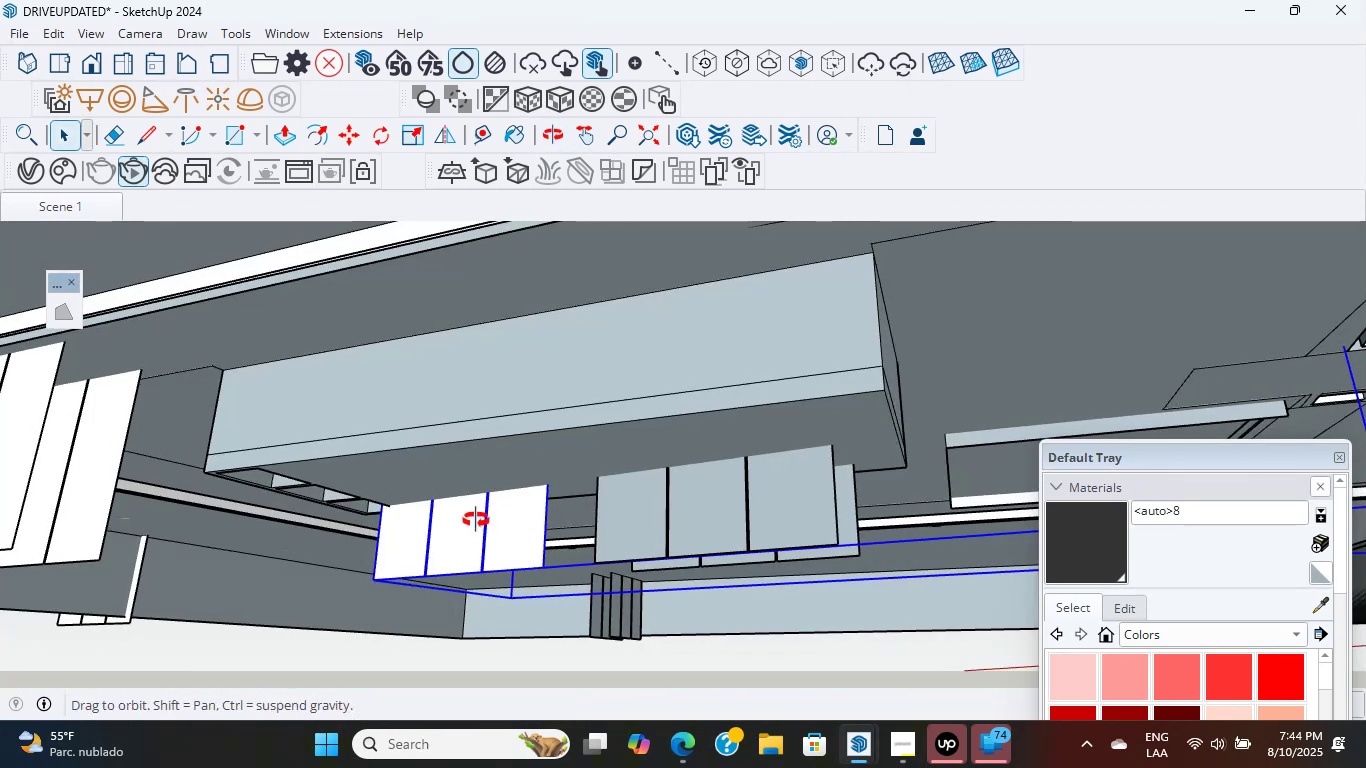 
left_click([579, 465])
 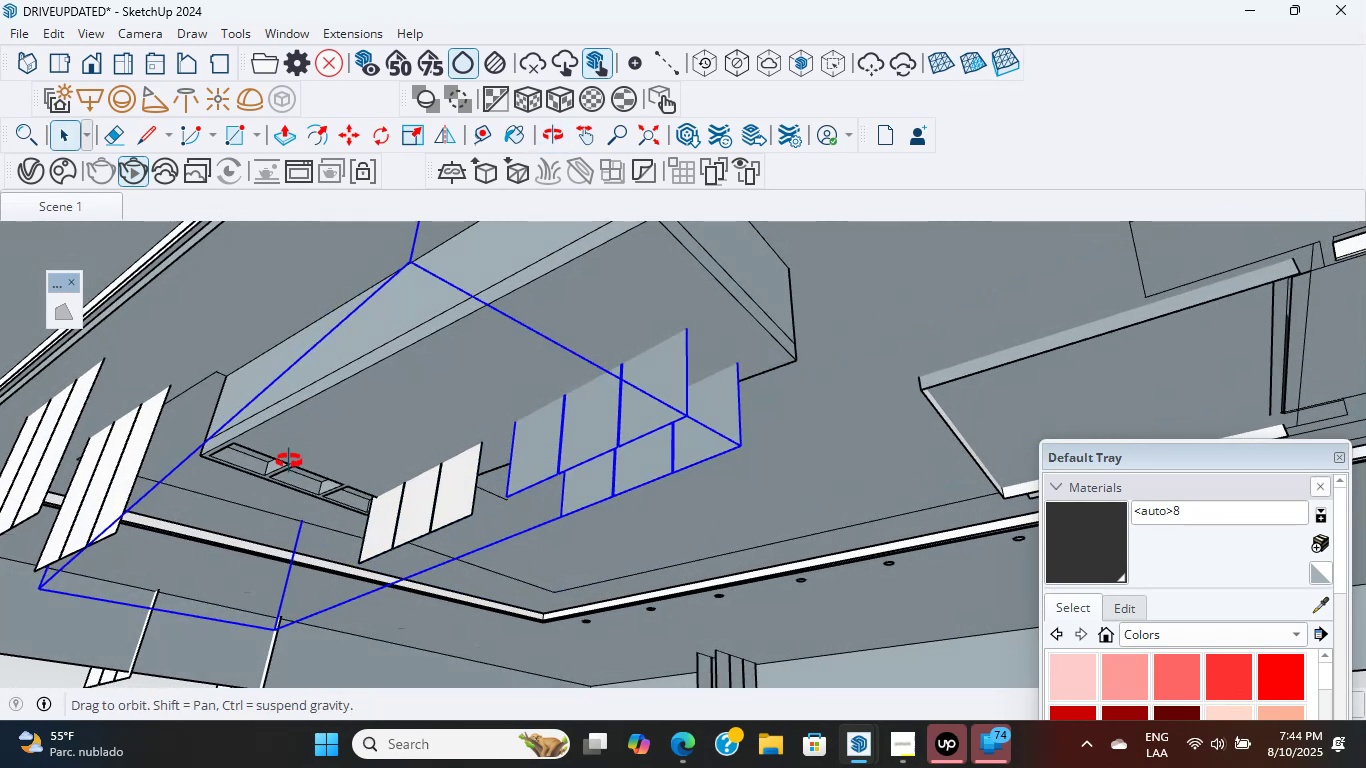 
left_click([66, 516])
 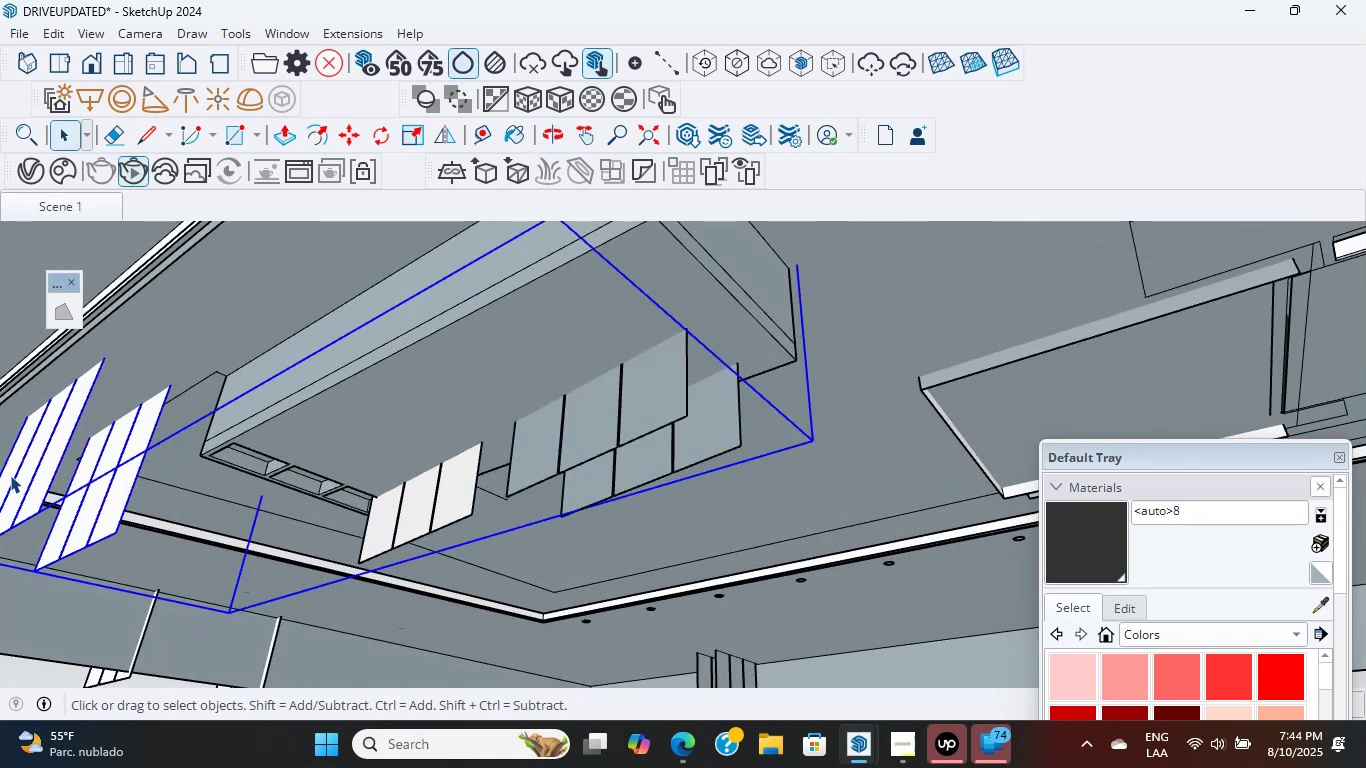 
scroll: coordinate [32, 481], scroll_direction: down, amount: 1.0
 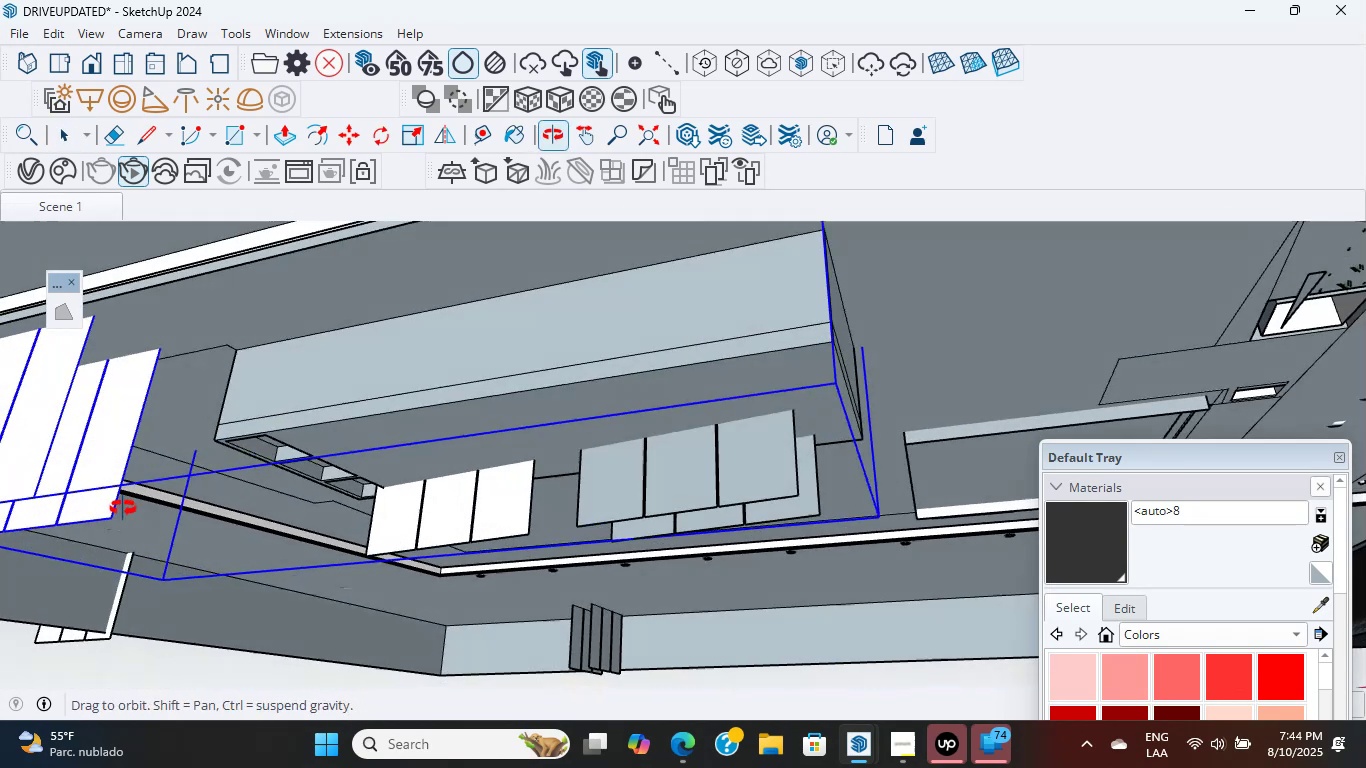 
hold_key(key=ShiftLeft, duration=0.57)
 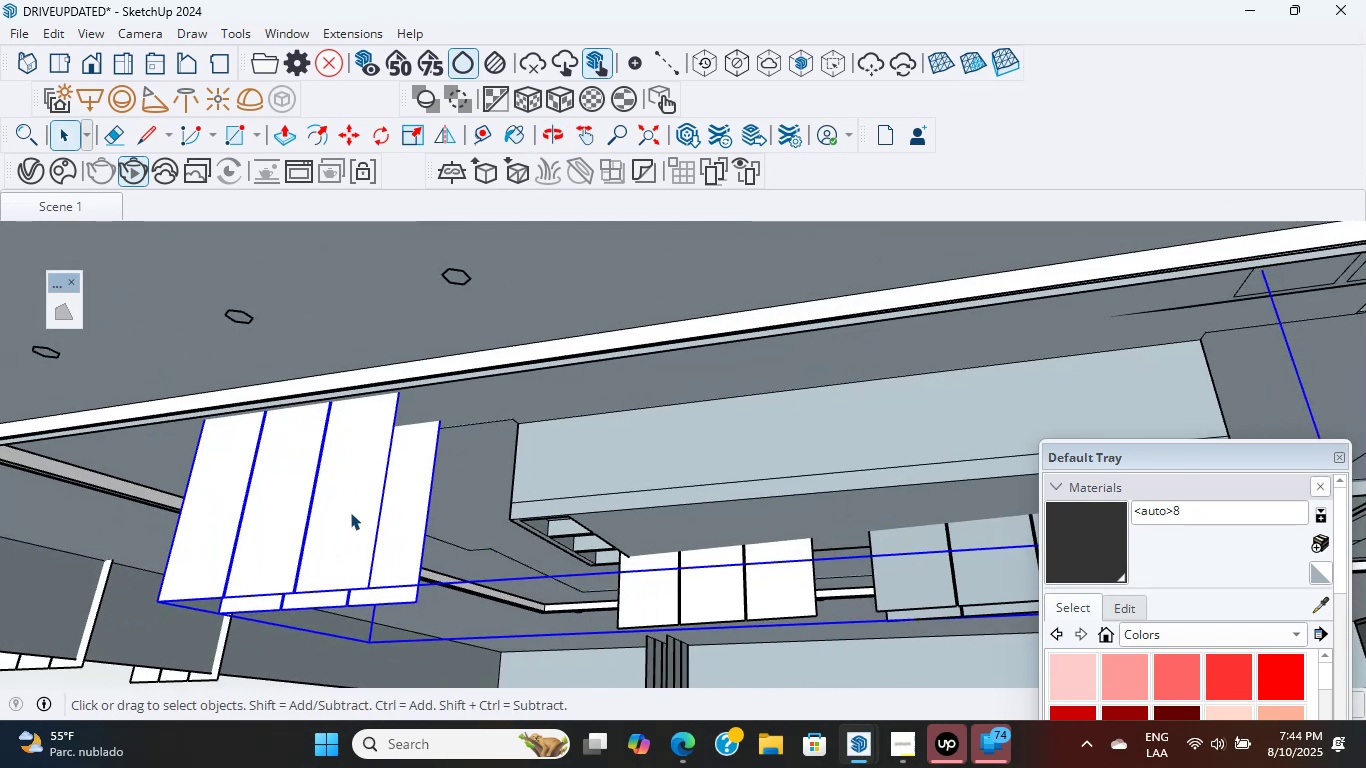 
right_click([350, 512])
 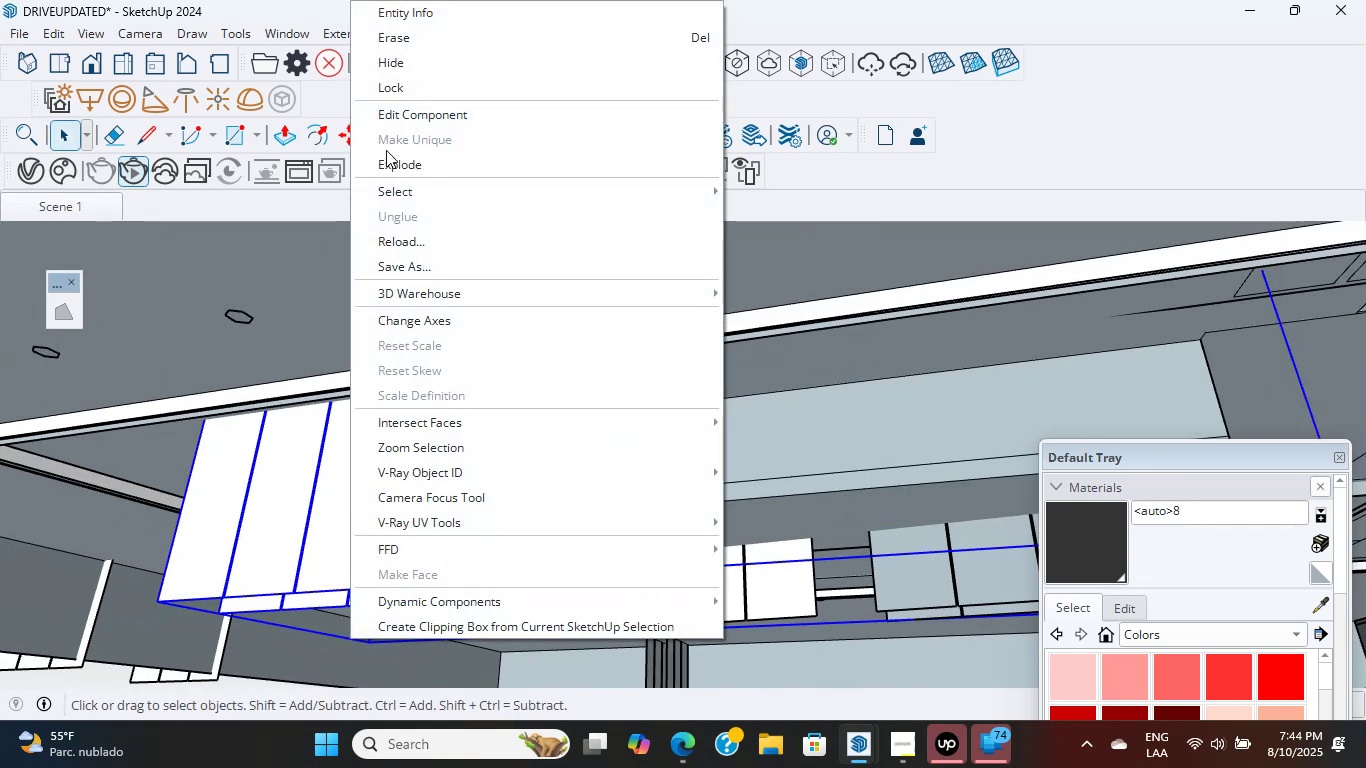 
left_click([391, 169])
 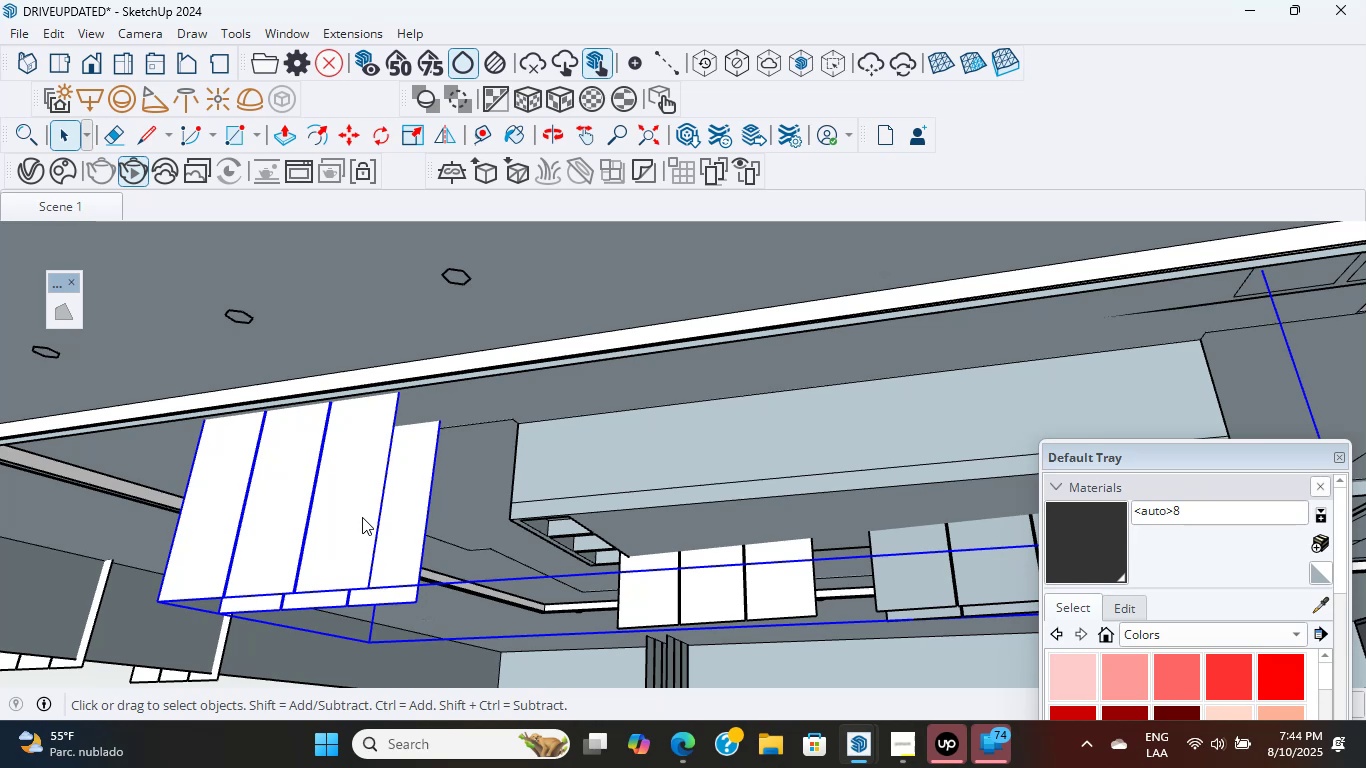 
left_click([362, 517])
 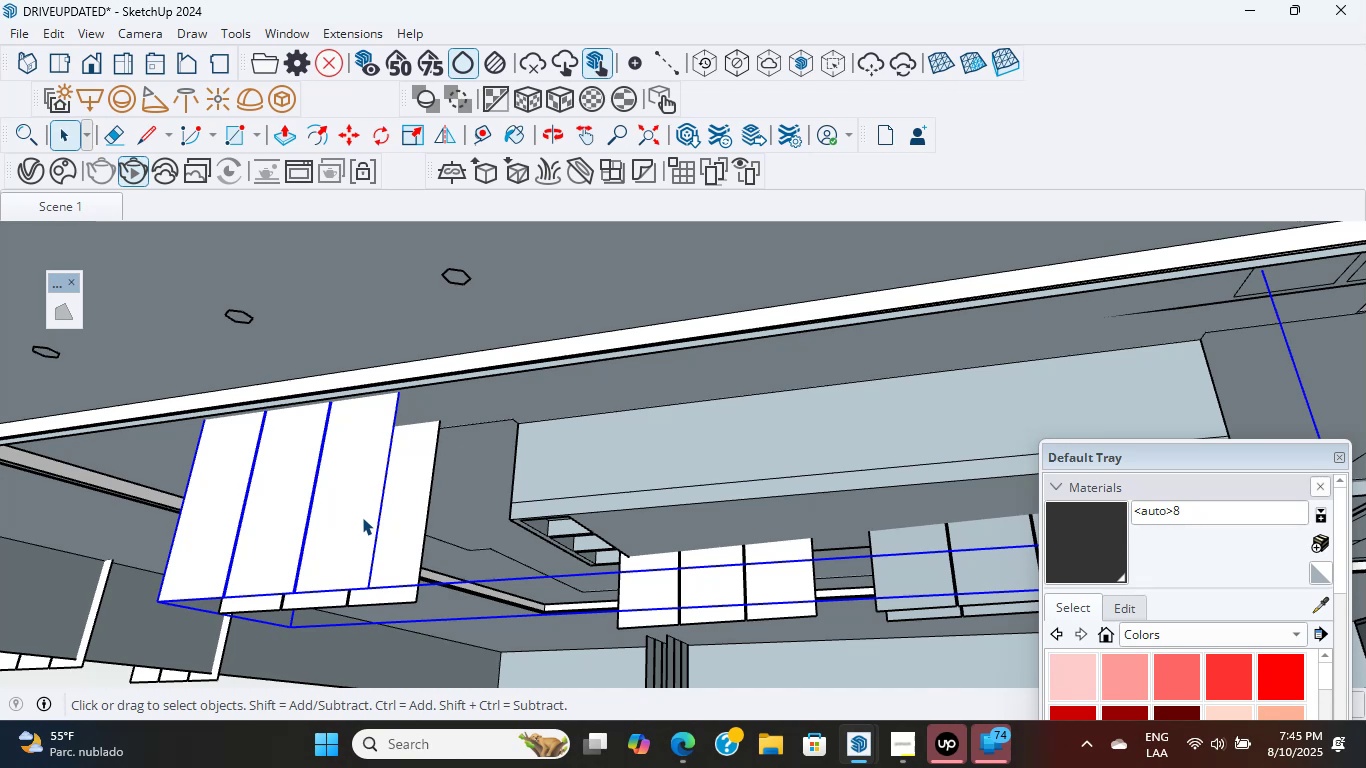 
wait(32.27)
 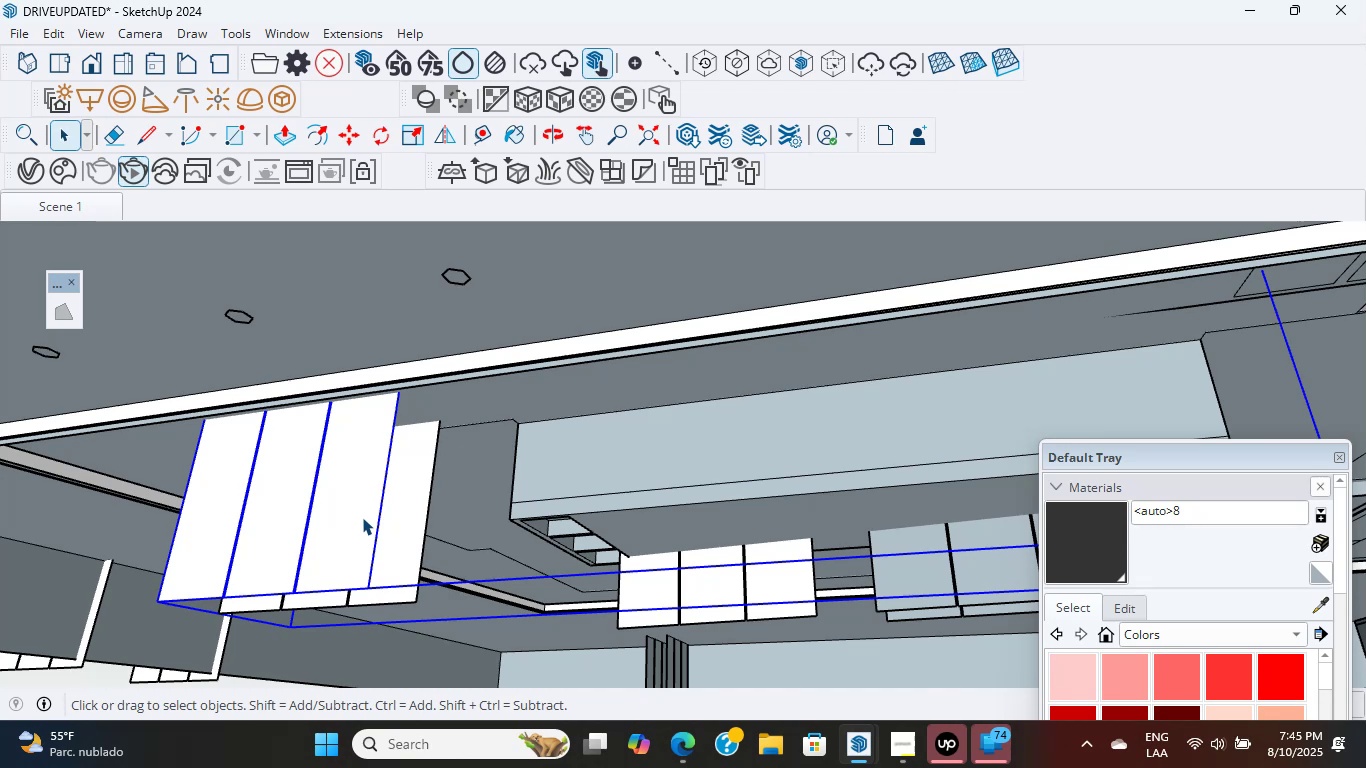 
double_click([319, 475])
 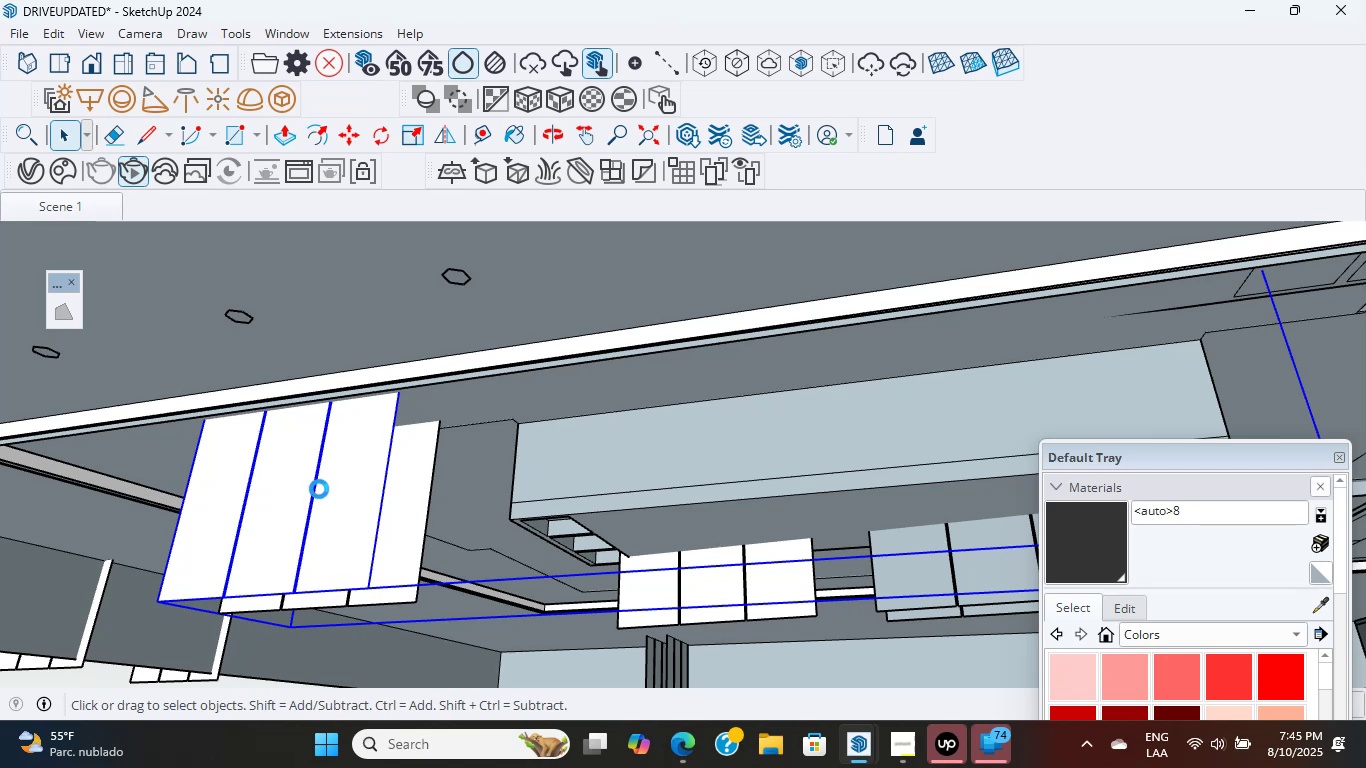 
wait(12.07)
 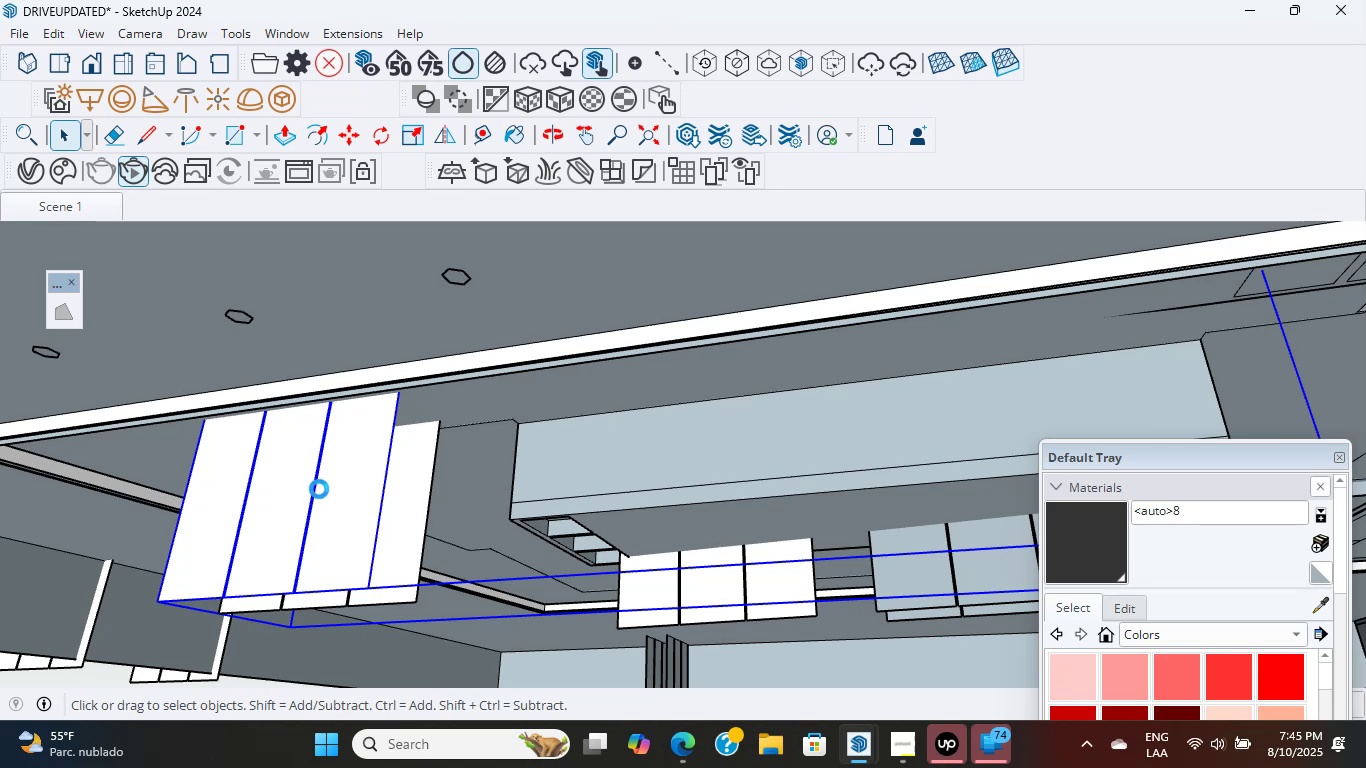 
double_click([589, 649])
 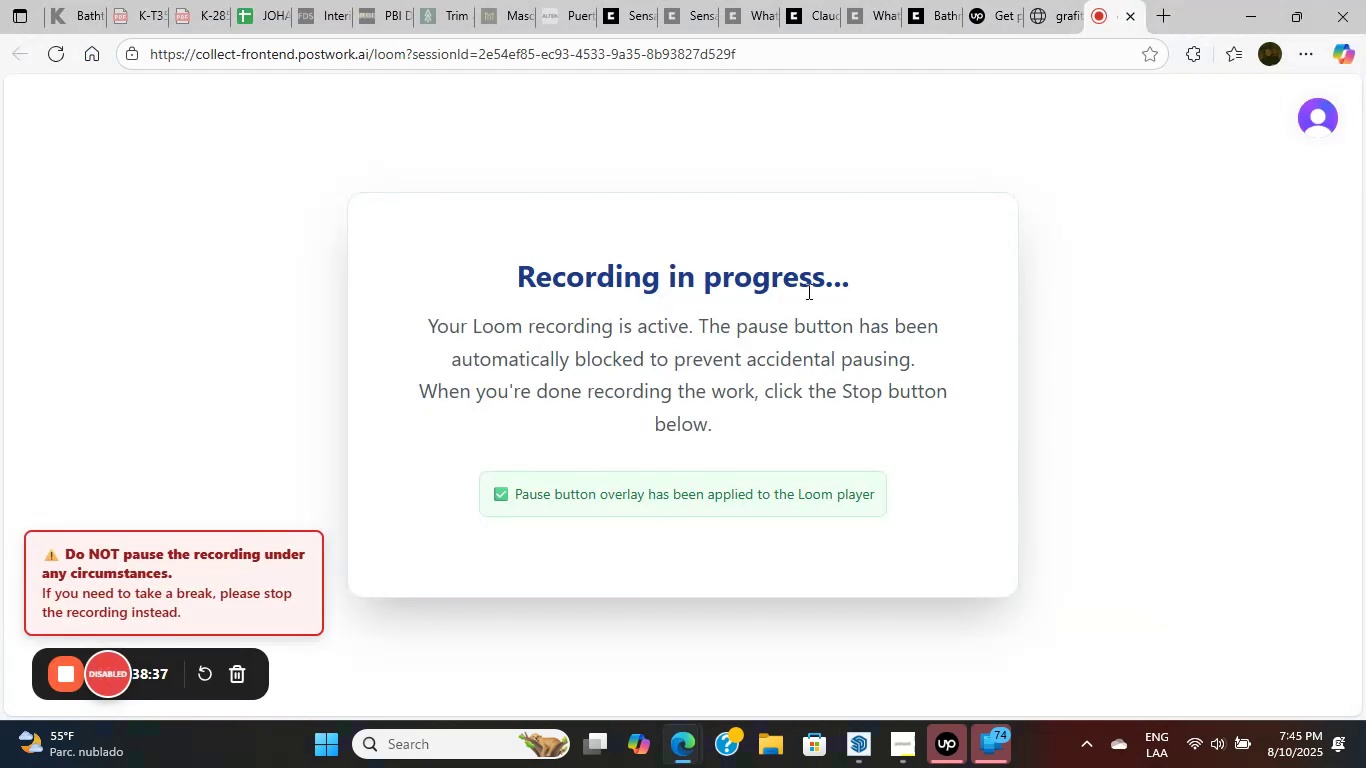 
left_click([866, 0])
 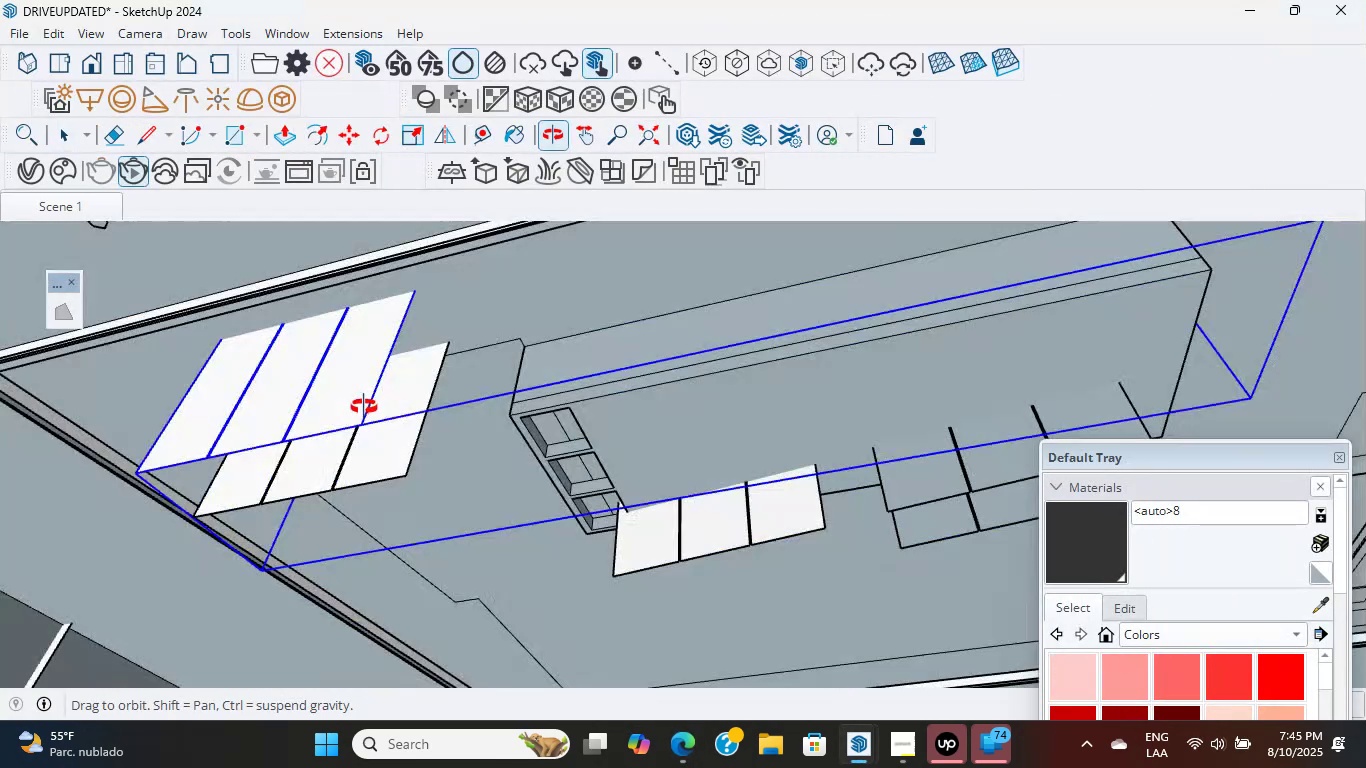 
wait(6.18)
 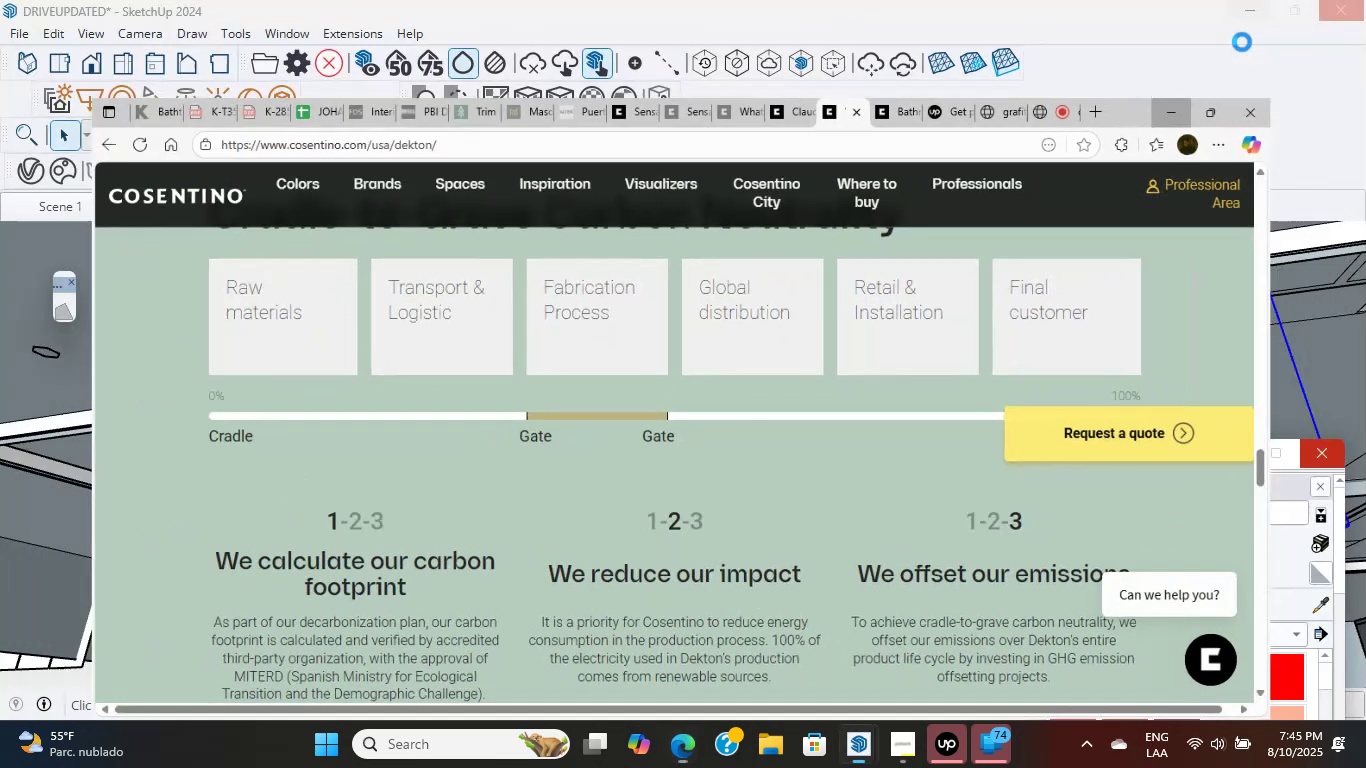 
right_click([466, 328])
 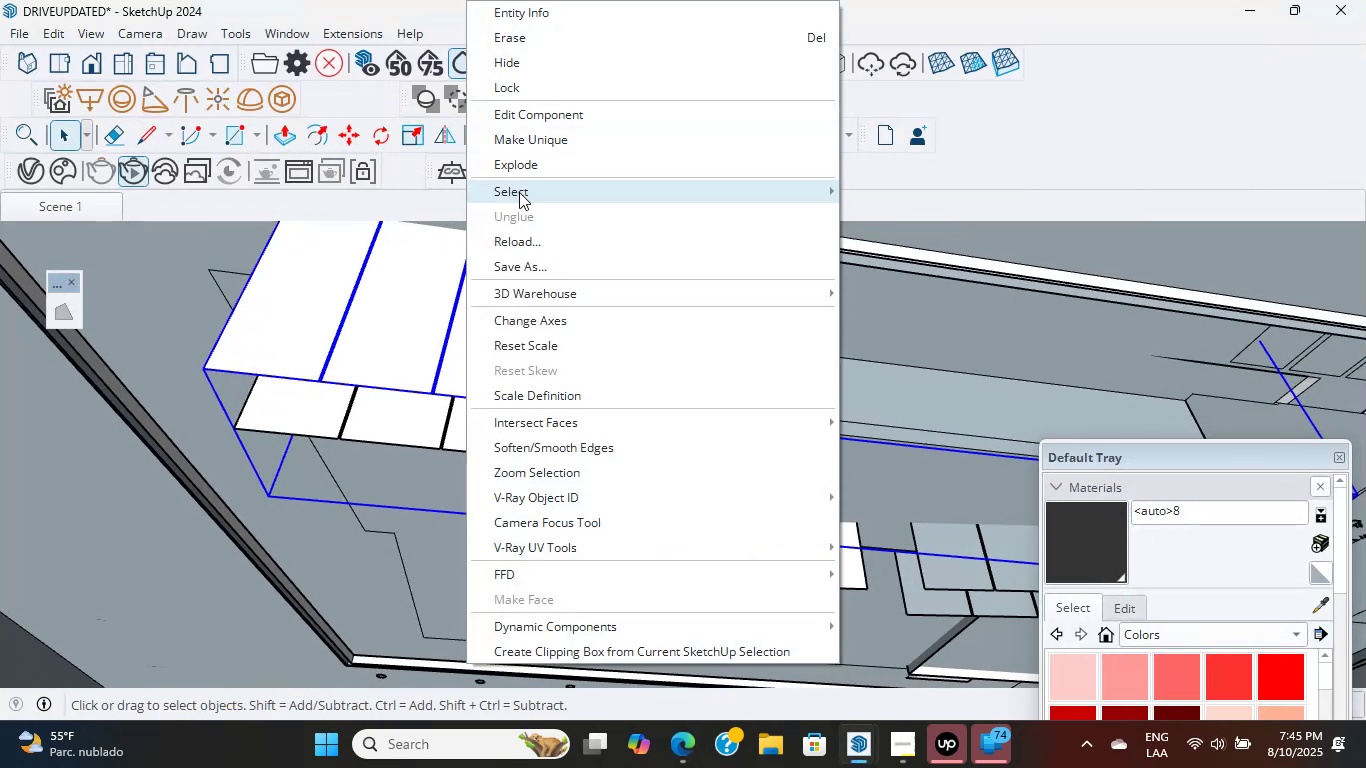 
left_click([517, 168])
 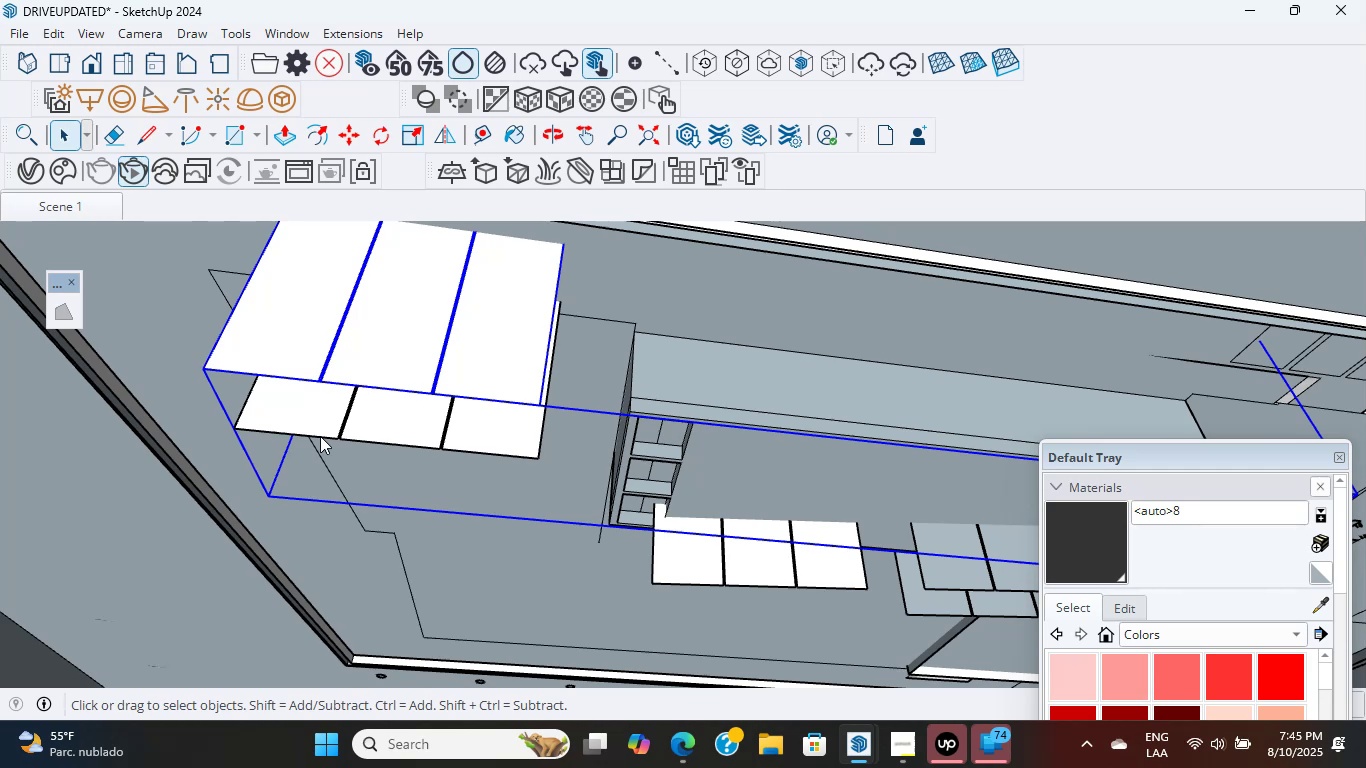 
wait(6.28)
 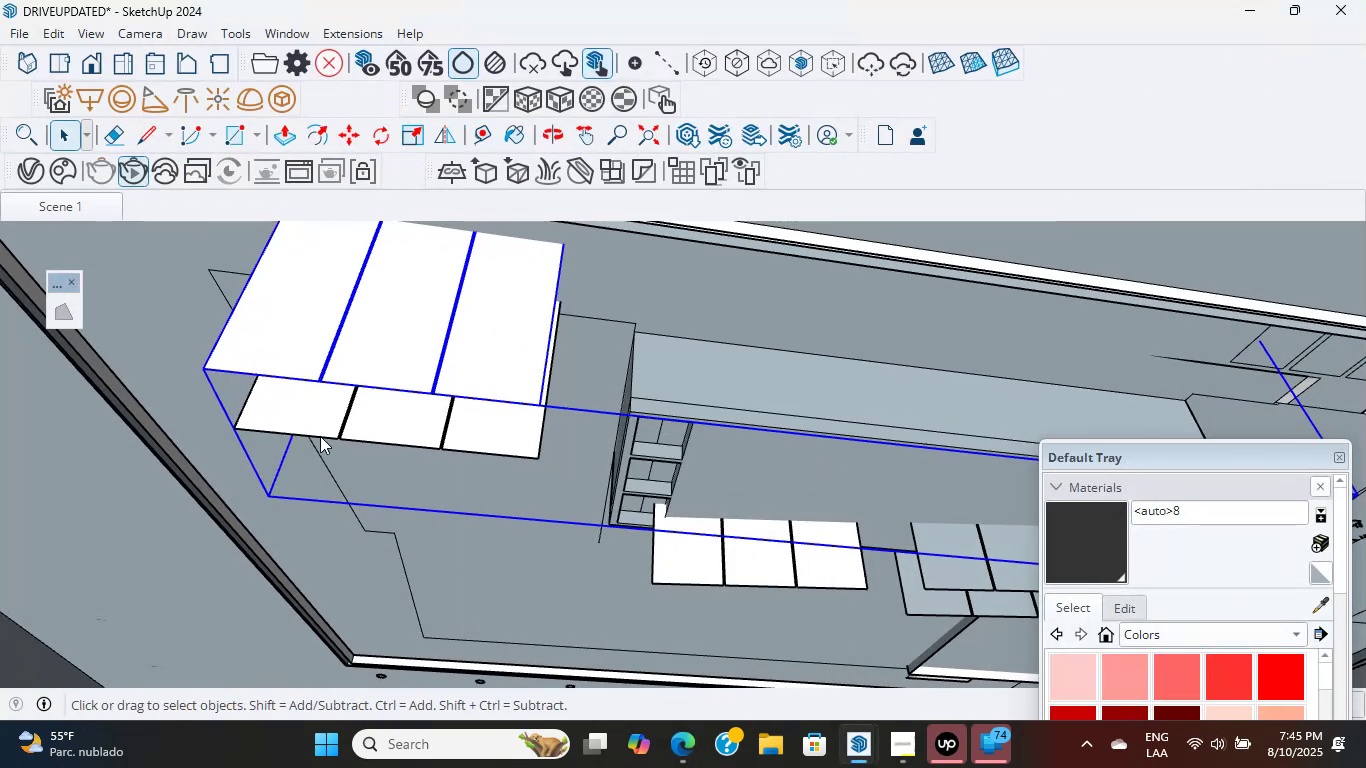 
scroll: coordinate [343, 343], scroll_direction: up, amount: 4.0
 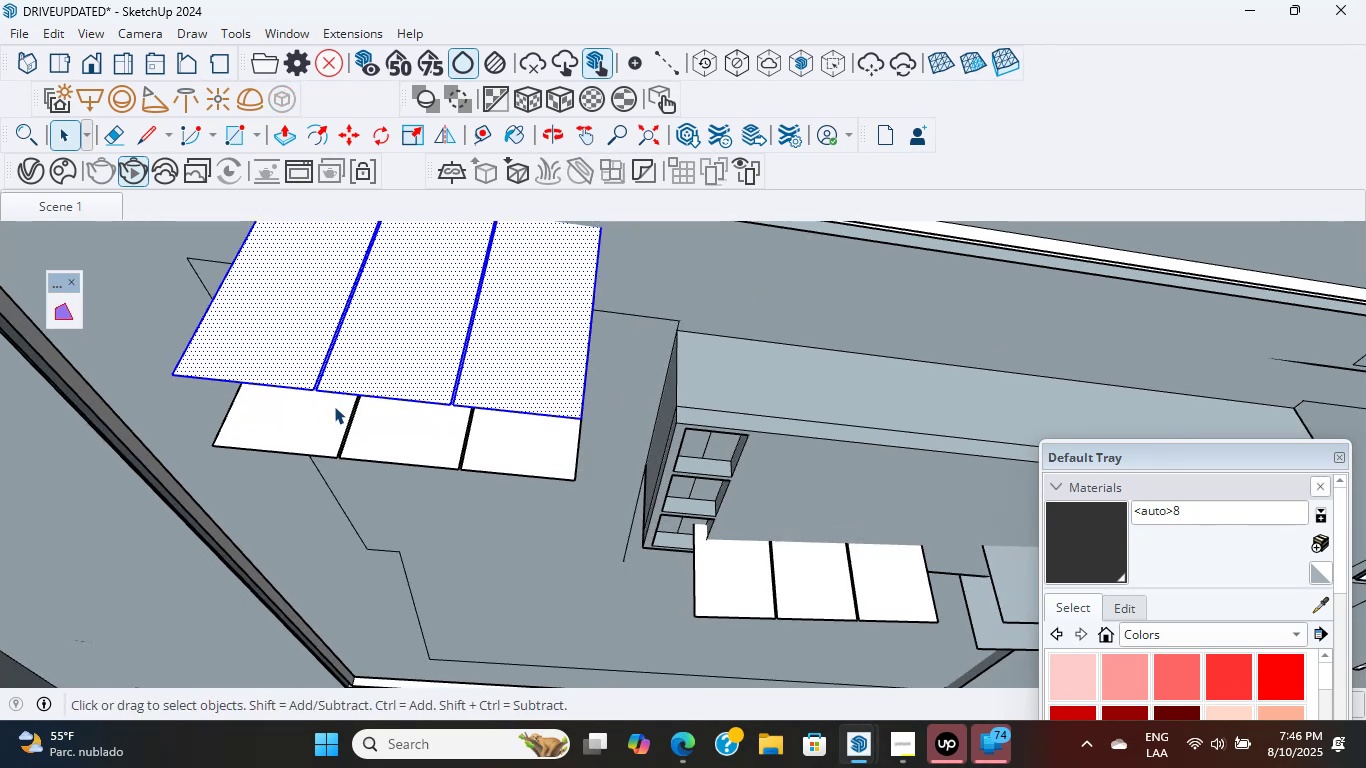 
wait(24.33)
 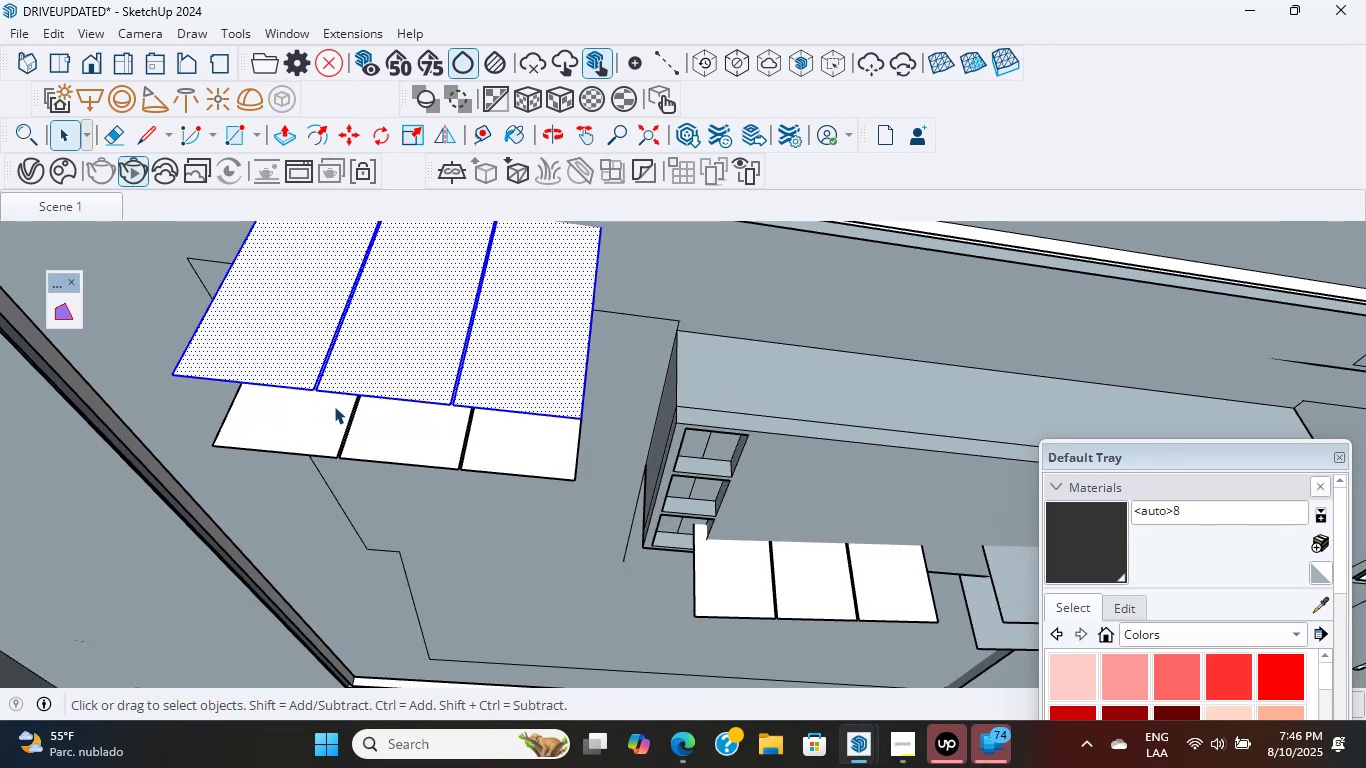 
mouse_move([1348, -5])
 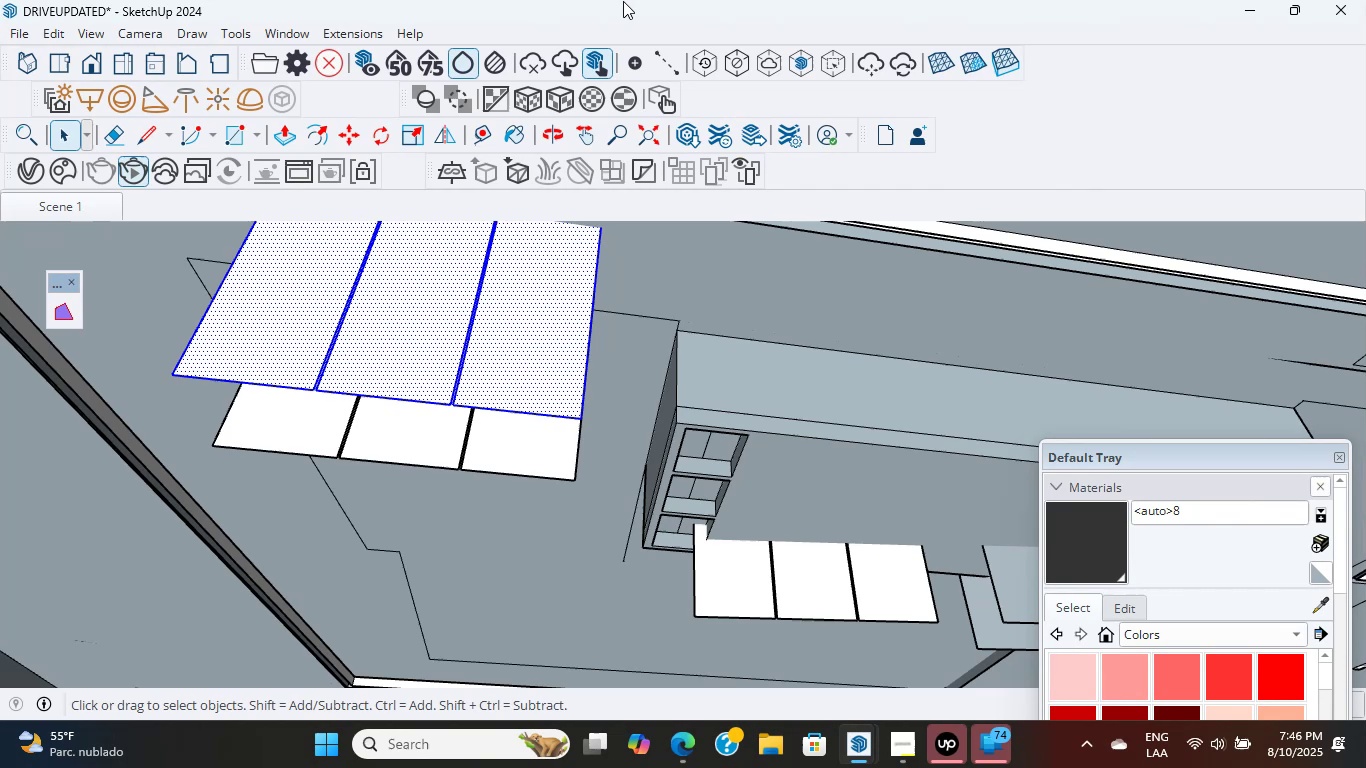 
wait(11.42)
 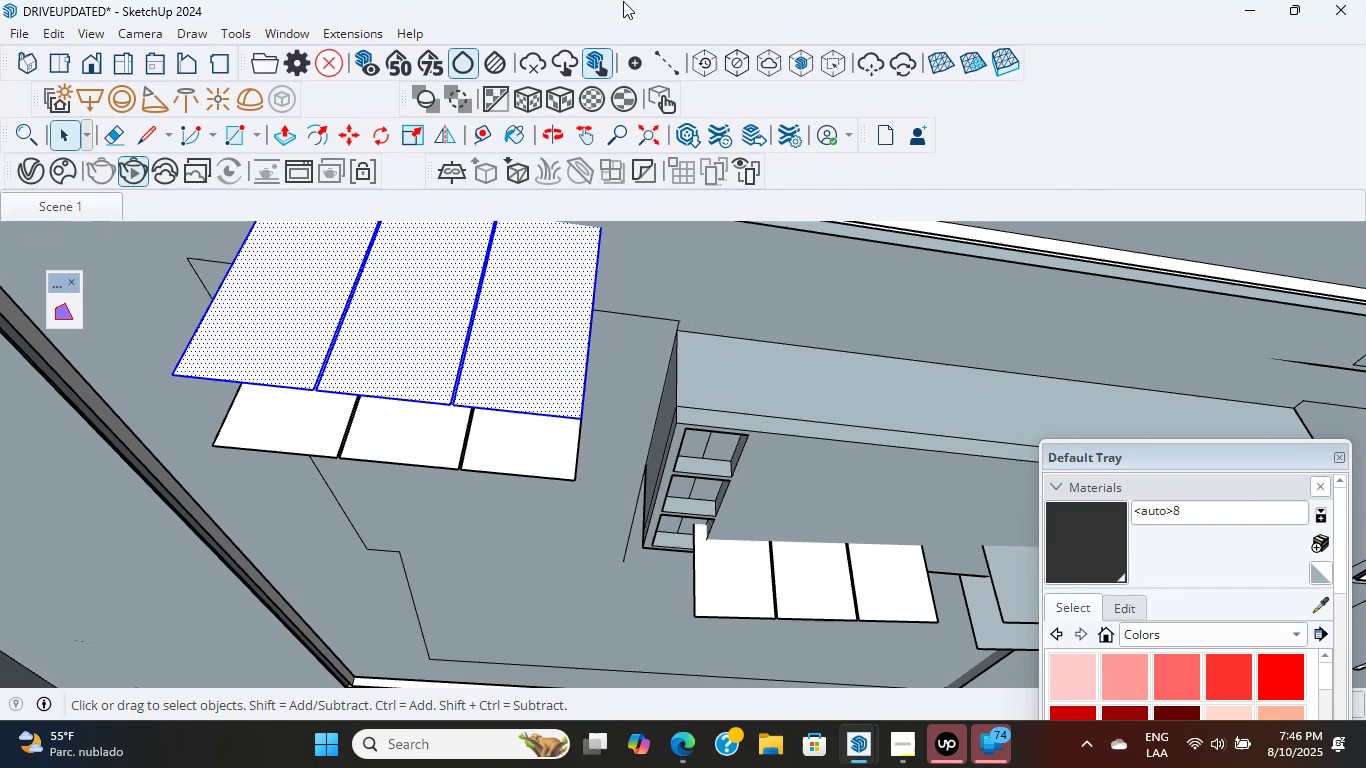 
scroll: coordinate [358, 430], scroll_direction: up, amount: 2.0
 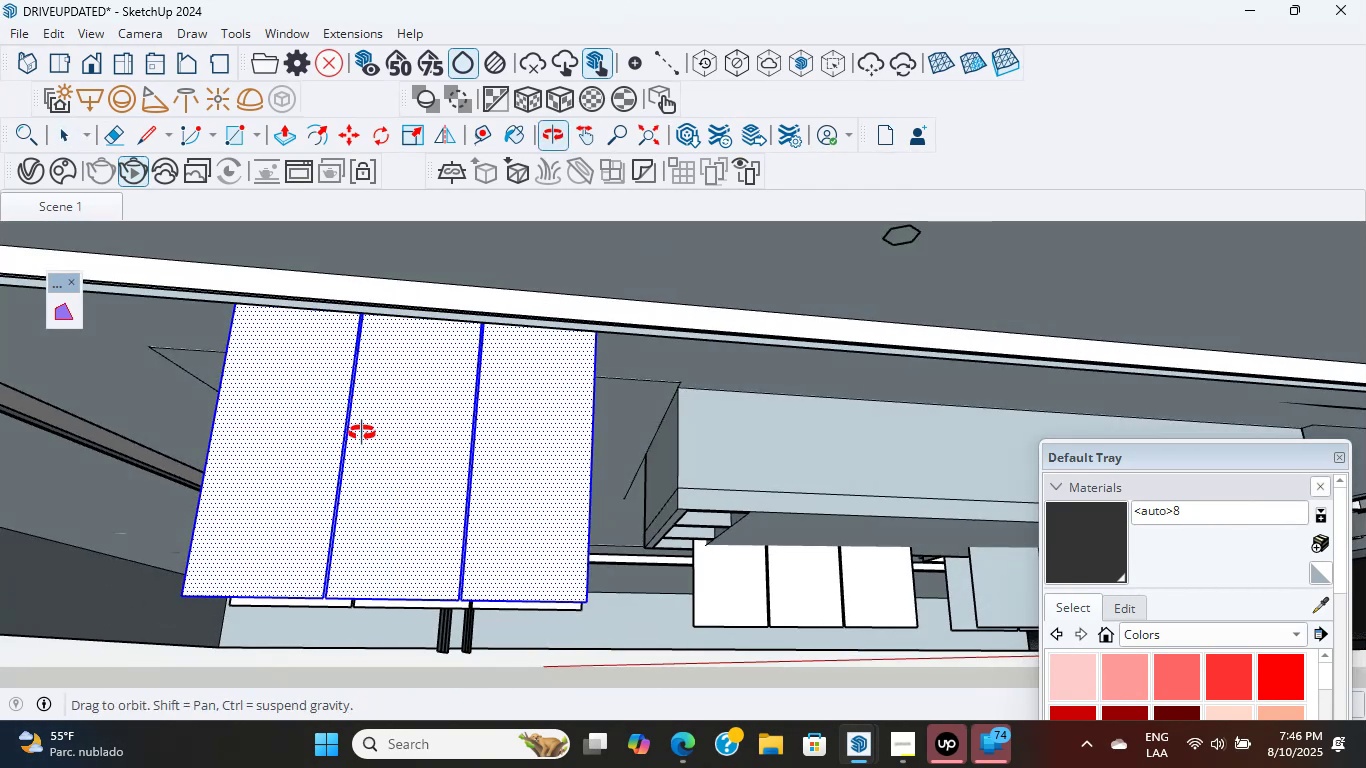 
scroll: coordinate [346, 417], scroll_direction: down, amount: 10.0
 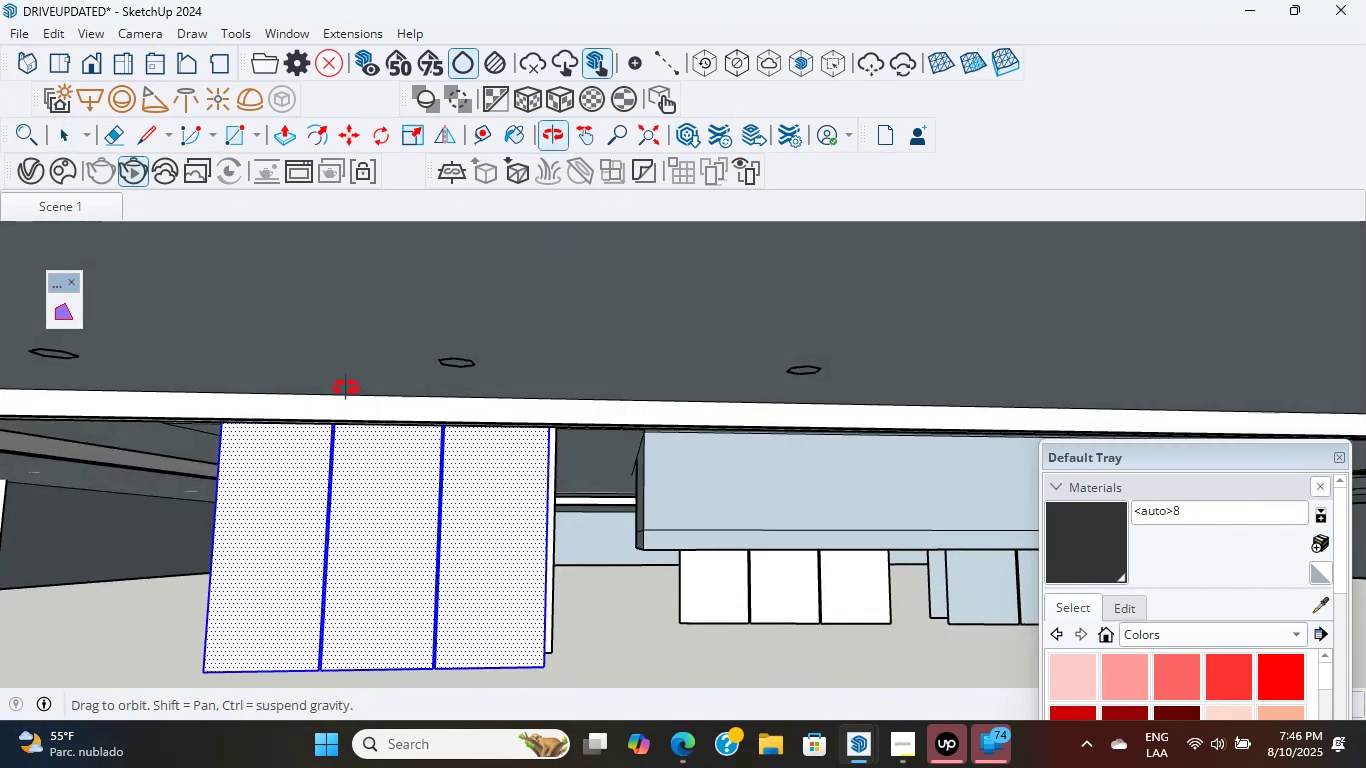 
key(Delete)
 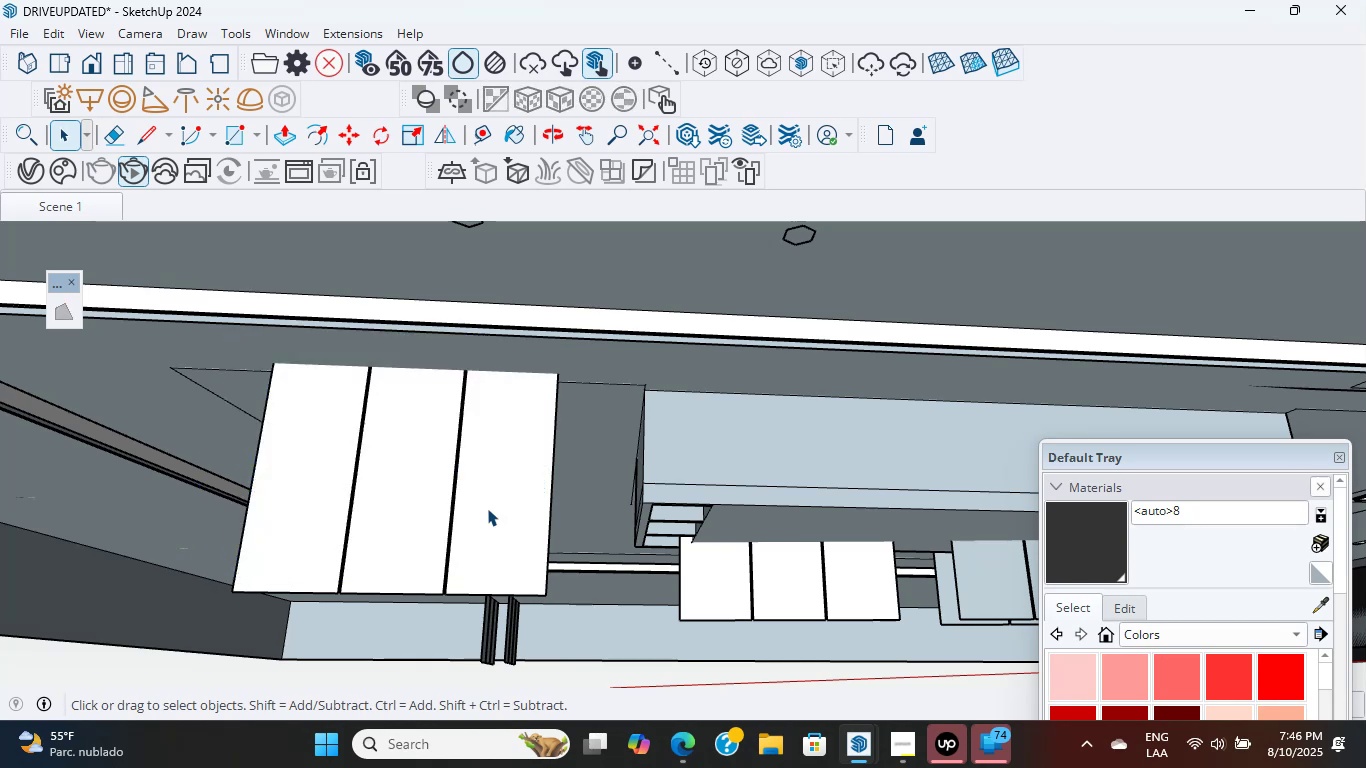 
left_click([487, 508])
 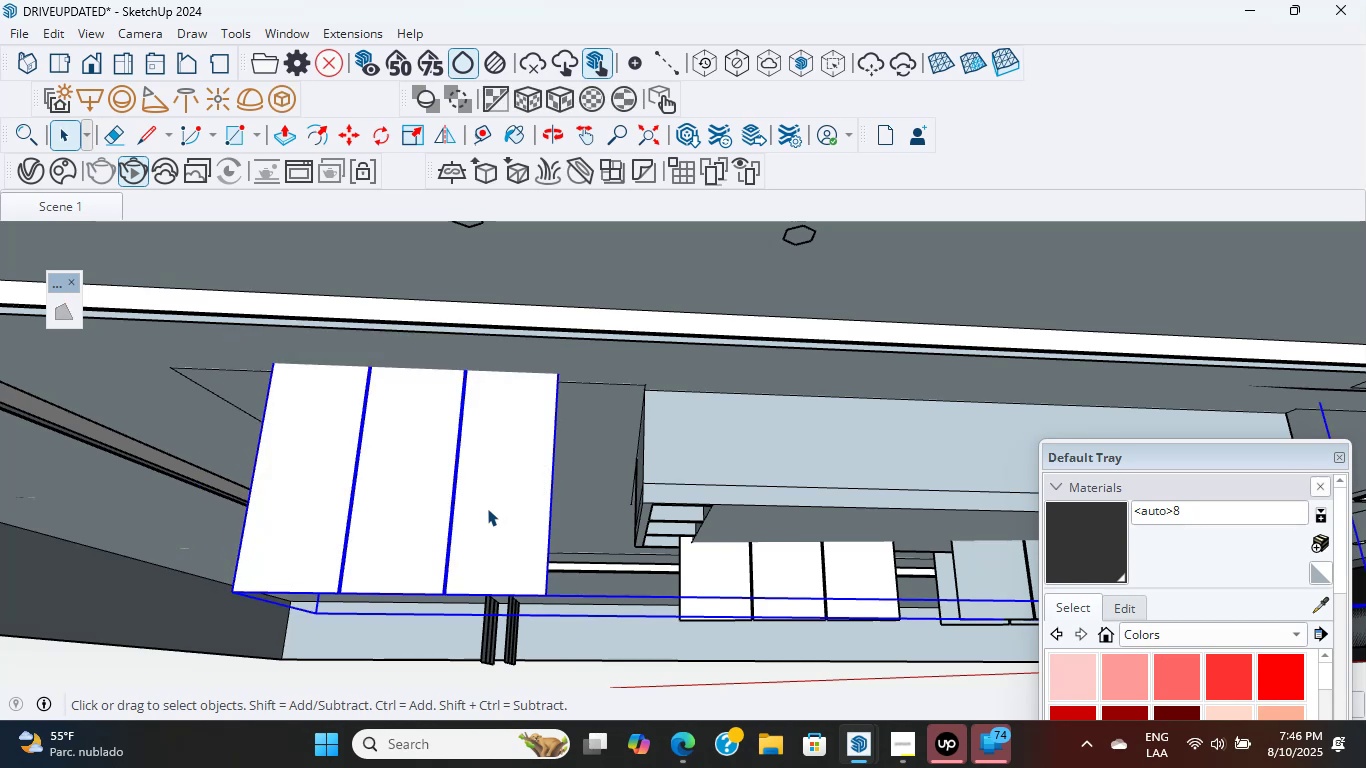 
right_click([487, 508])
 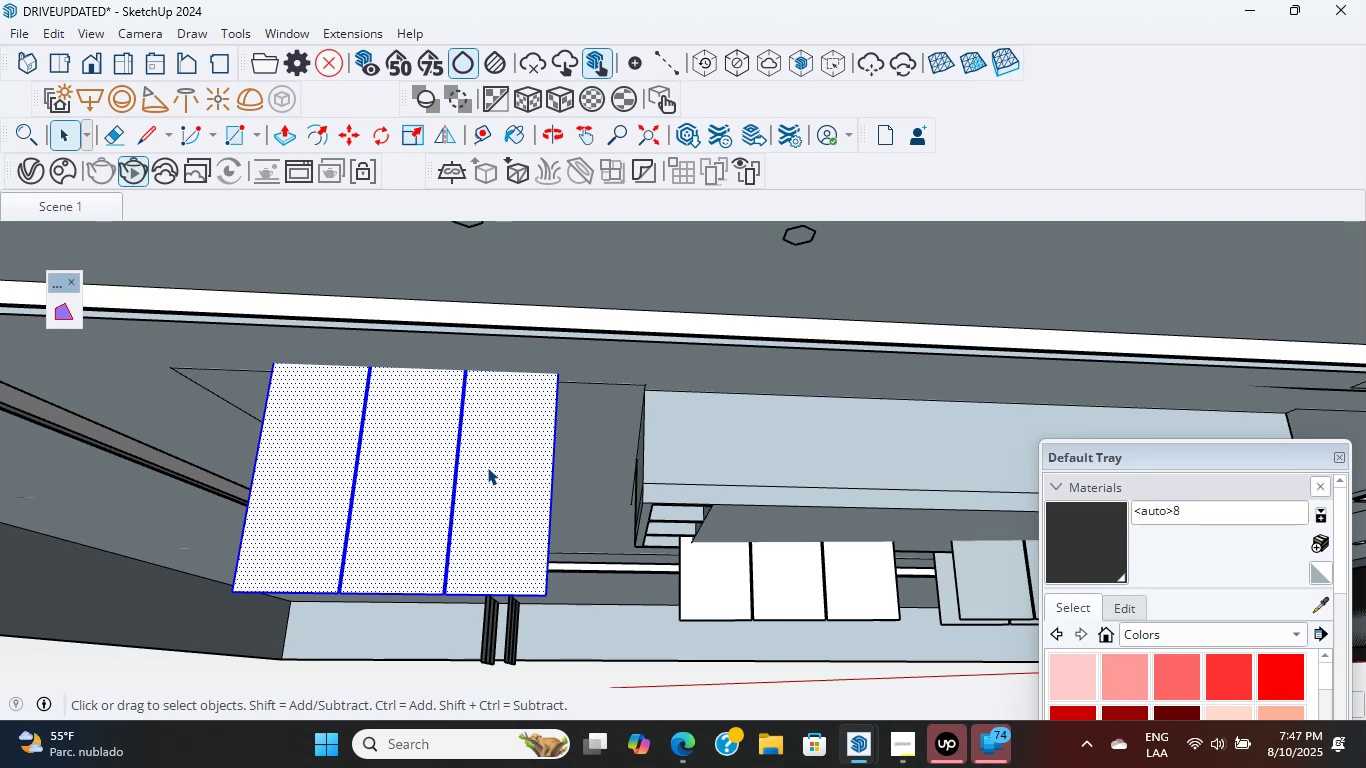 
wait(49.06)
 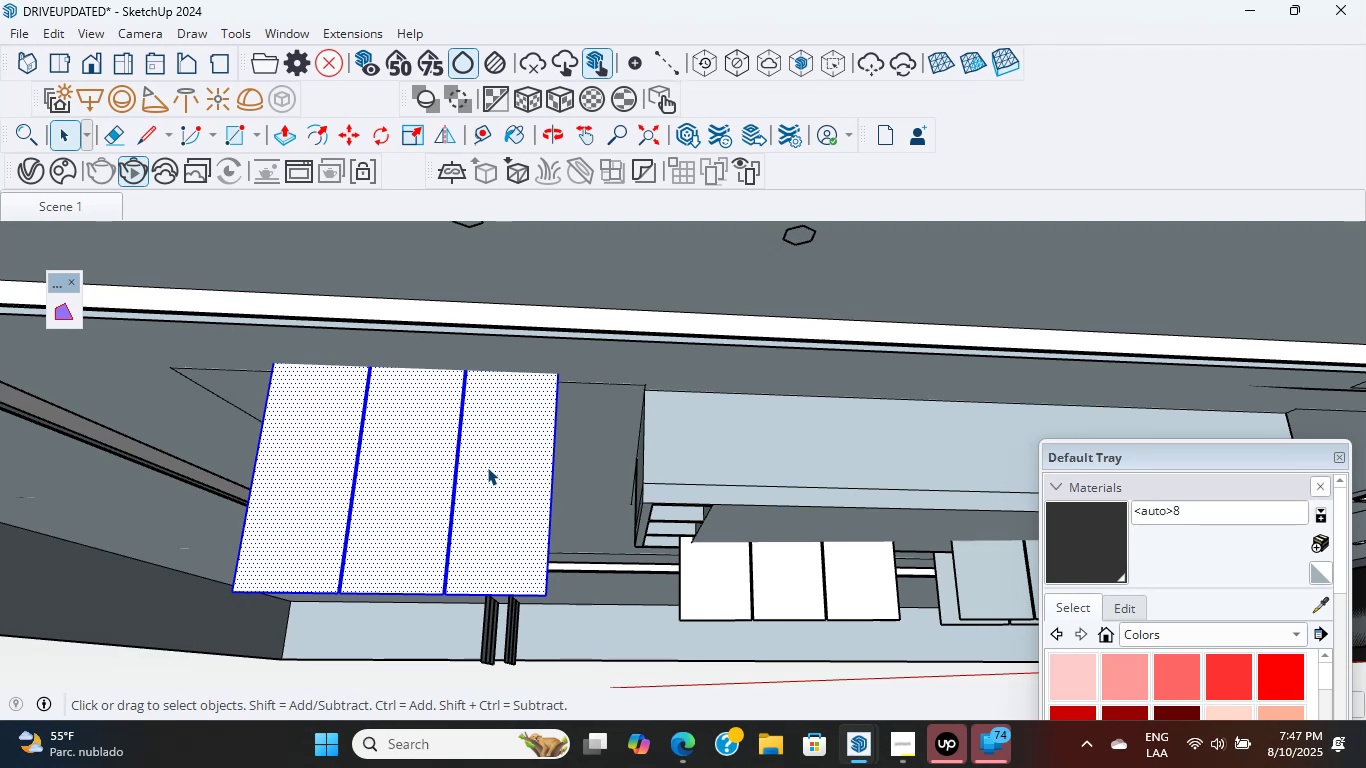 
scroll: coordinate [497, 514], scroll_direction: up, amount: 3.0
 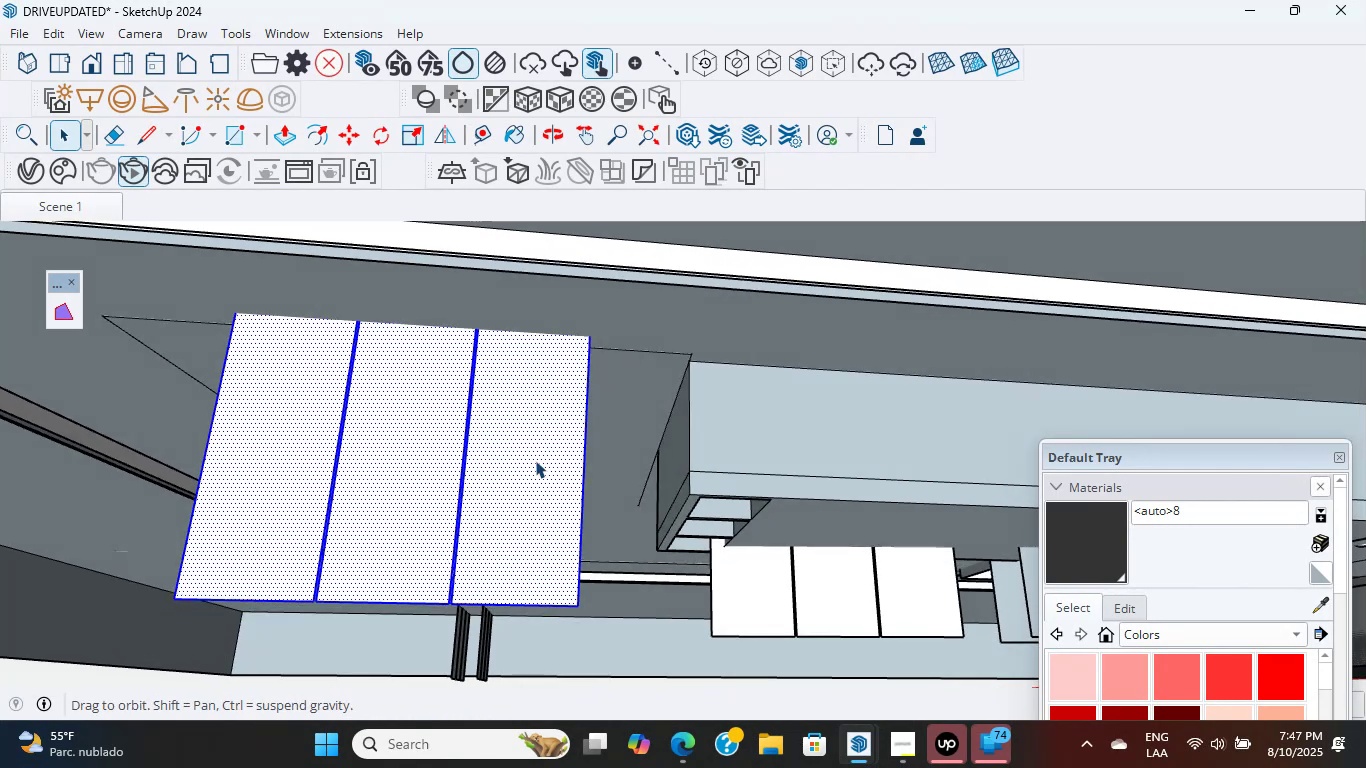 
scroll: coordinate [341, 560], scroll_direction: down, amount: 1.0
 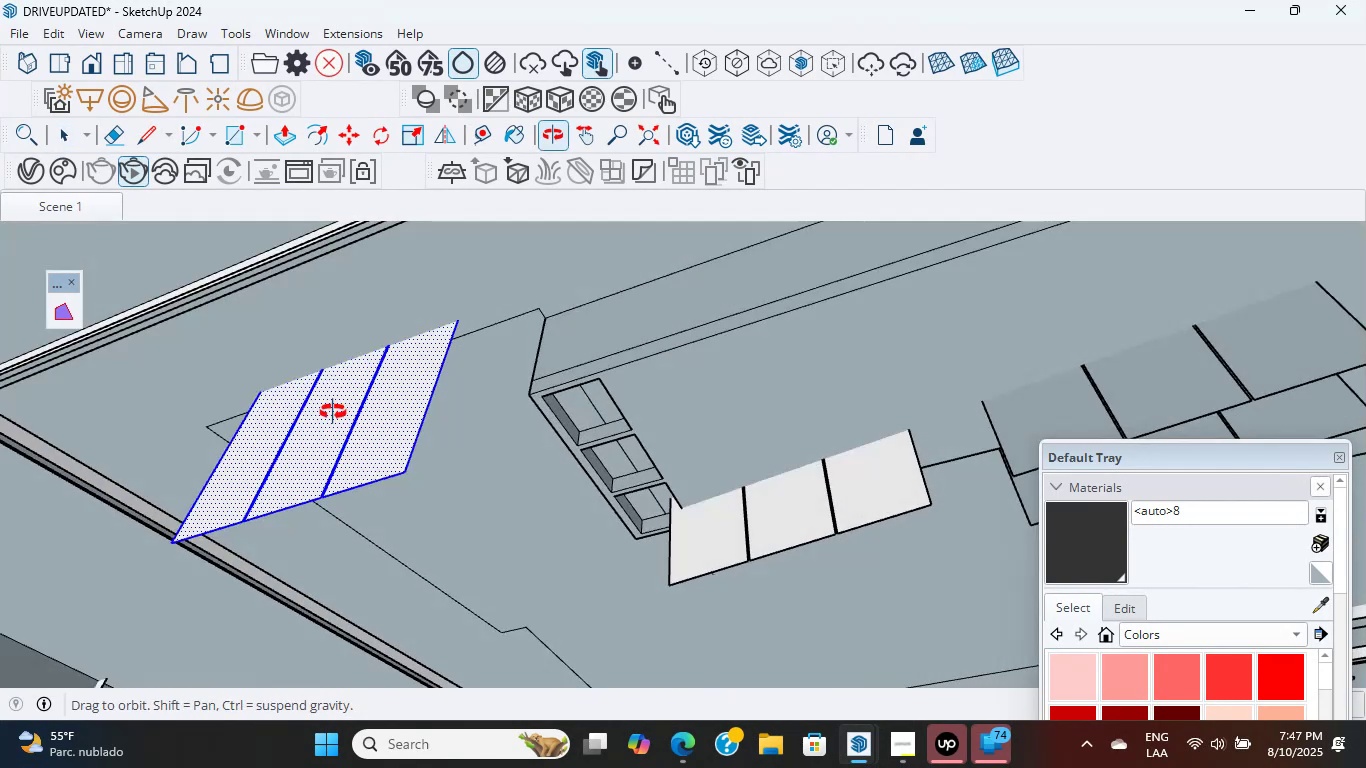 
scroll: coordinate [370, 452], scroll_direction: up, amount: 2.0
 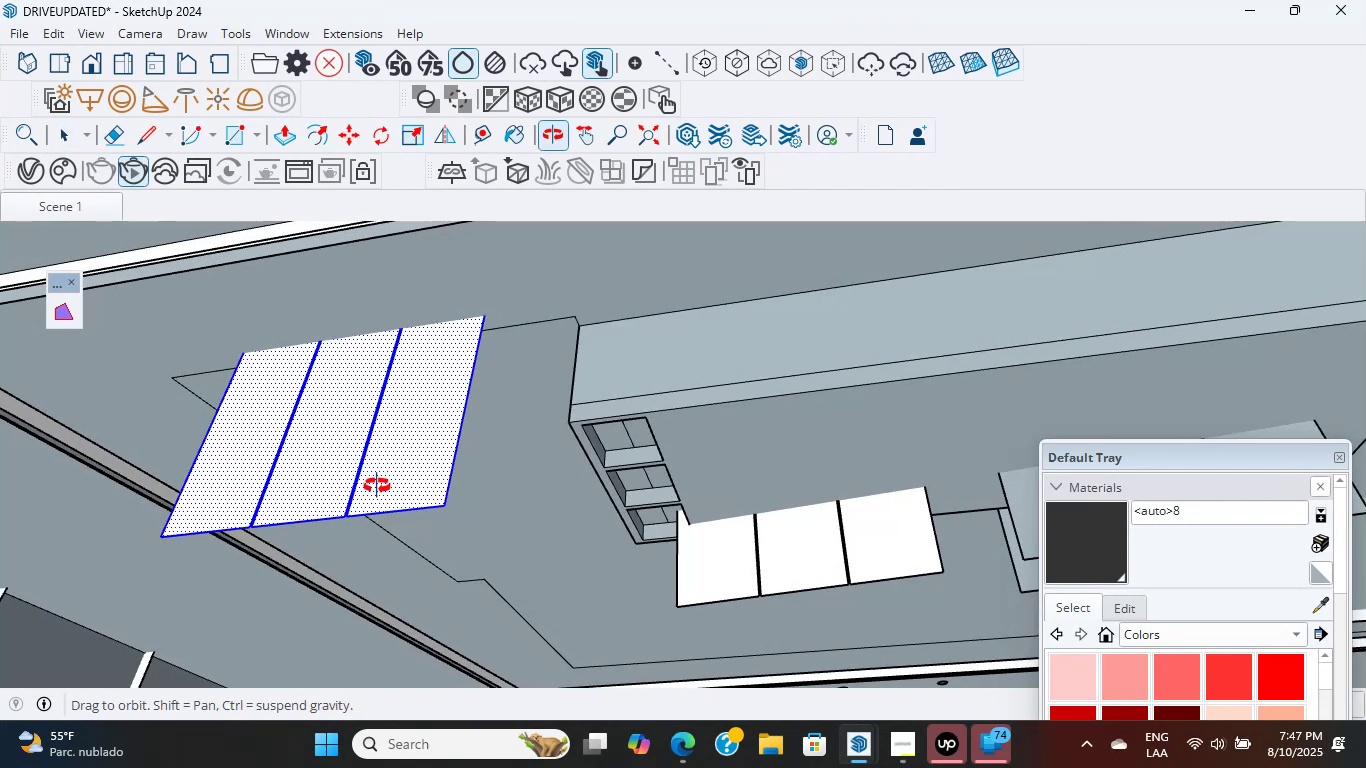 
key(Delete)
 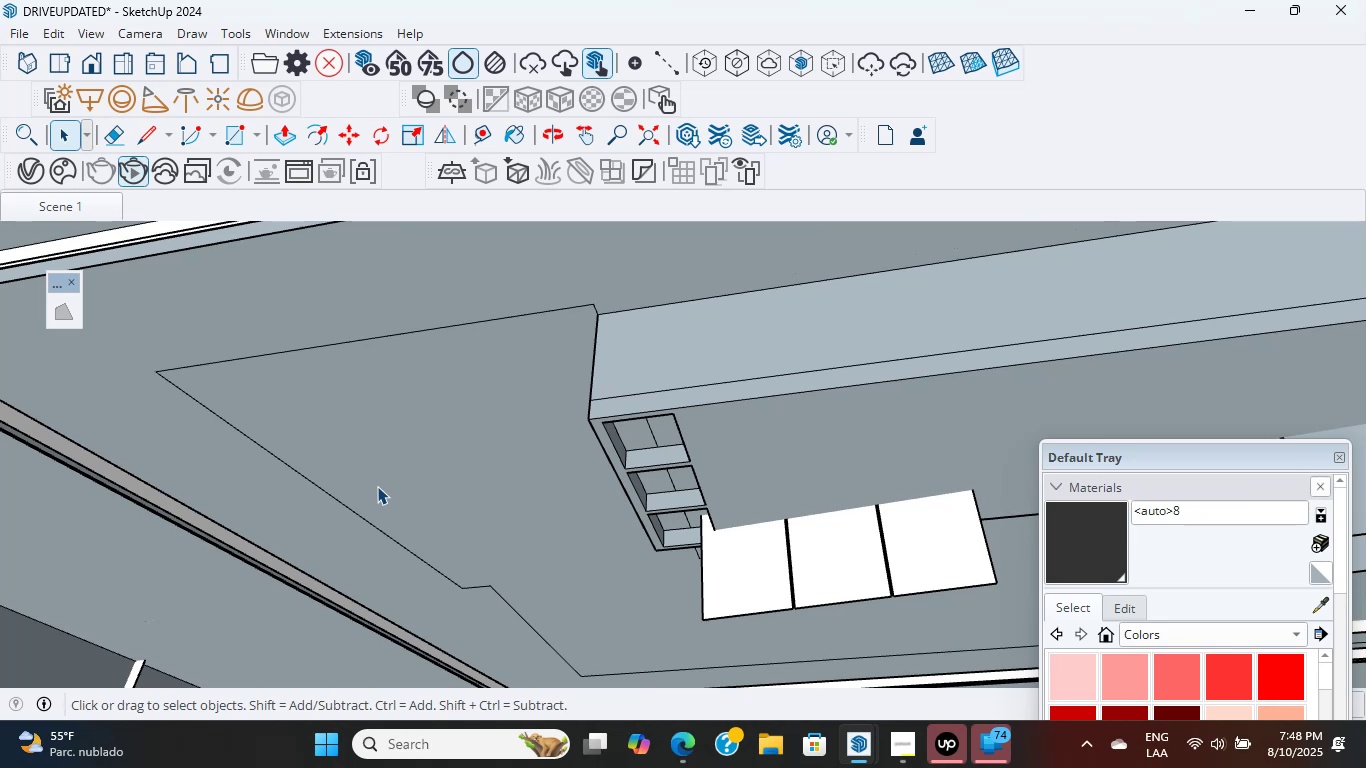 
wait(29.91)
 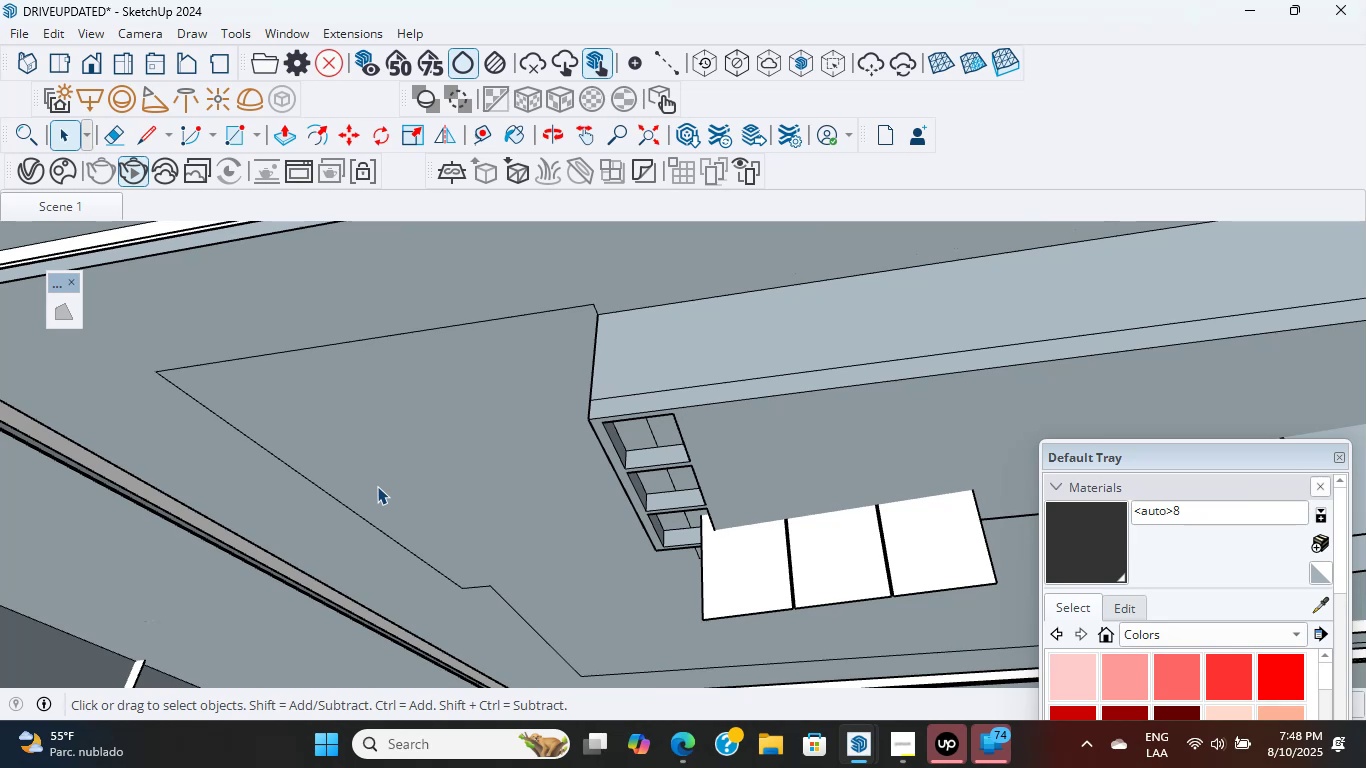 
hold_key(key=ShiftLeft, duration=0.56)
scroll: coordinate [648, 536], scroll_direction: up, amount: 6.0
 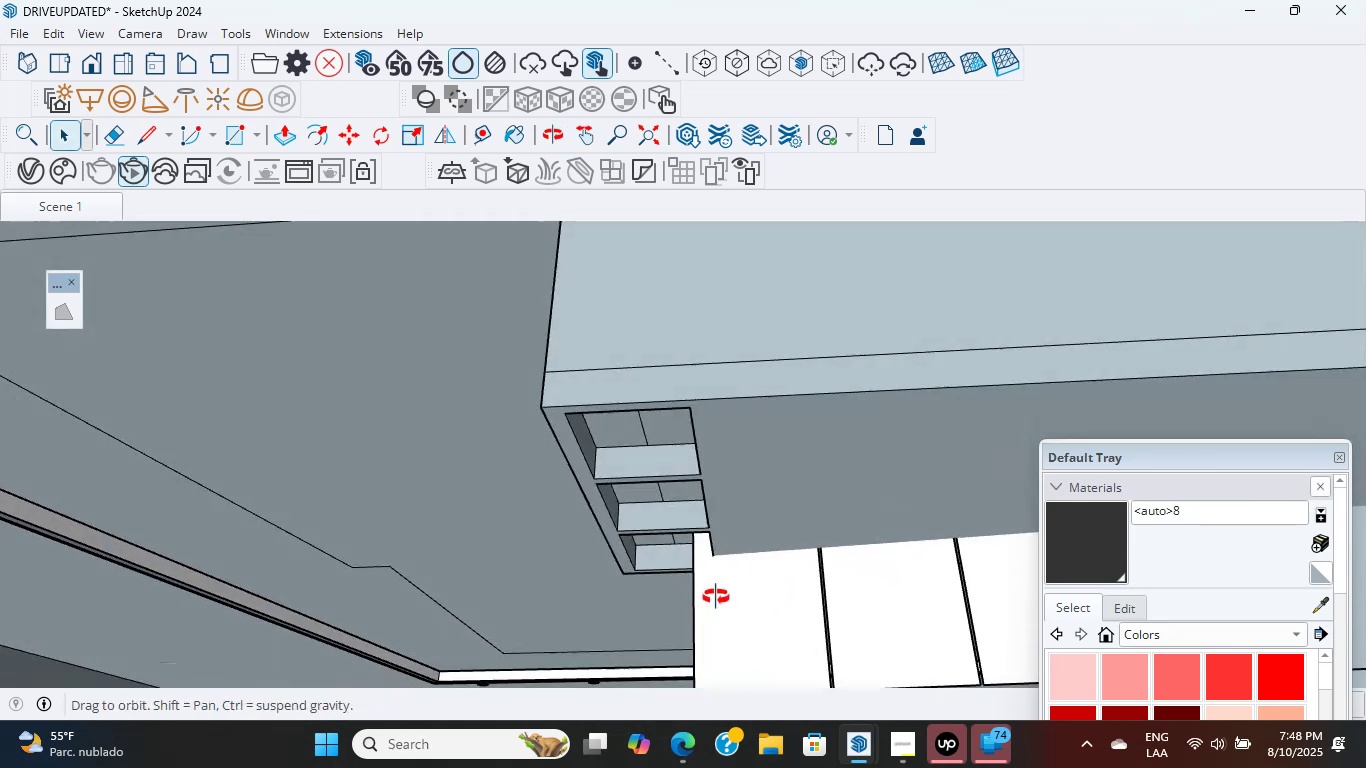 
hold_key(key=ShiftLeft, duration=0.53)
 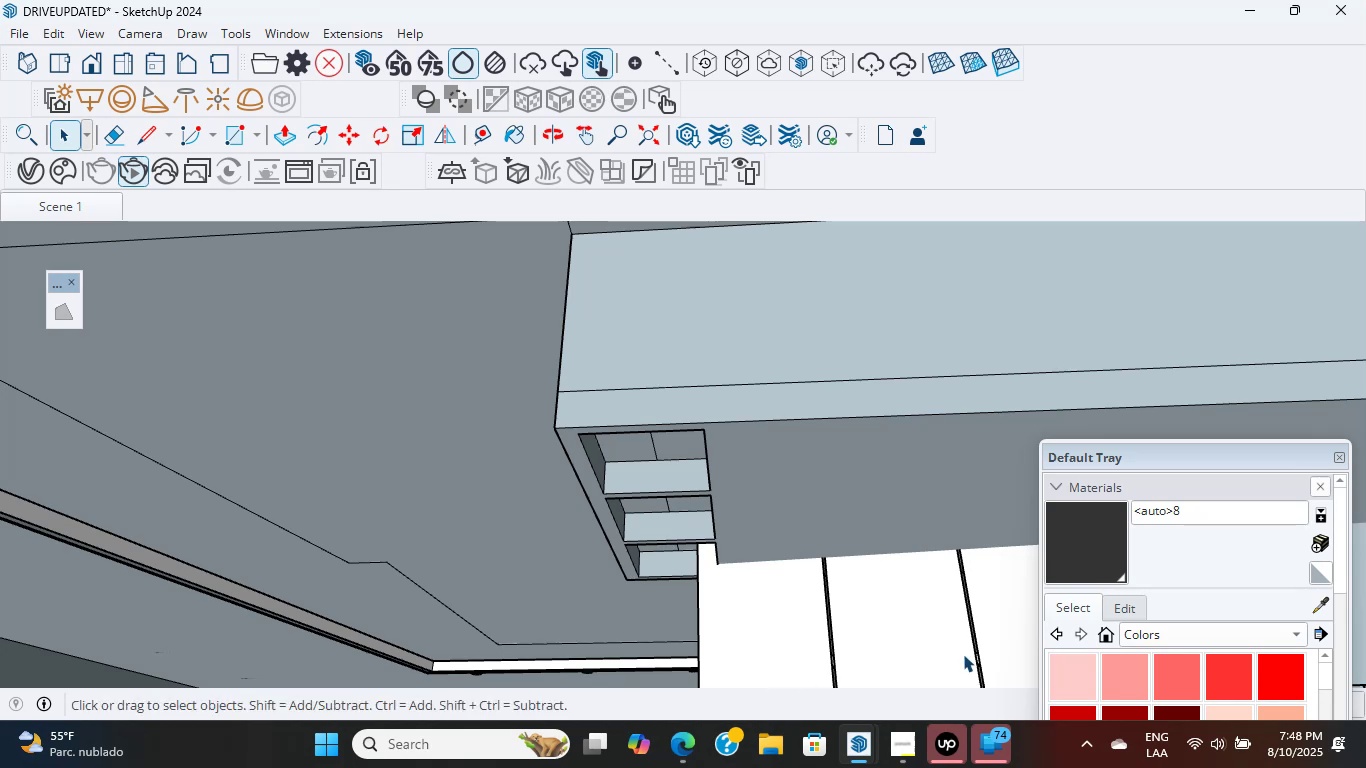 
scroll: coordinate [923, 611], scroll_direction: up, amount: 2.0
 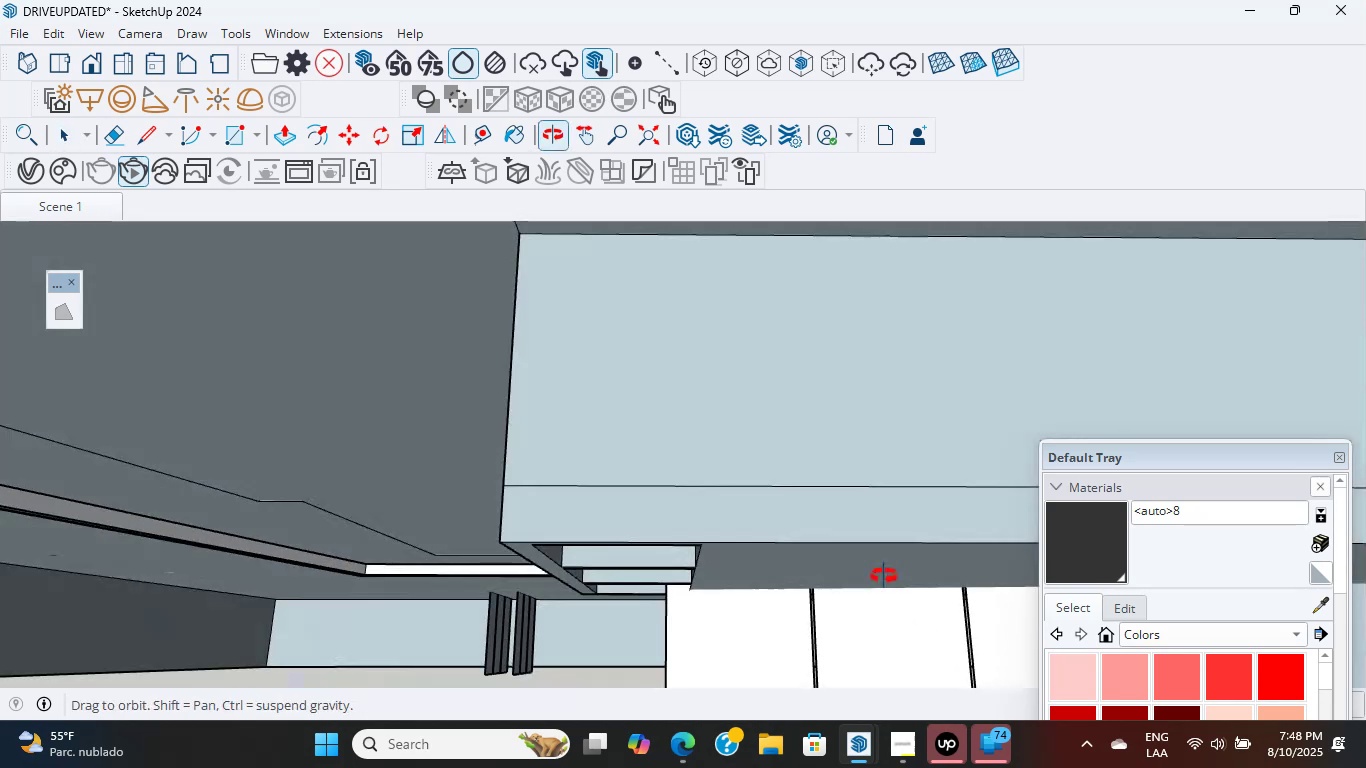 
hold_key(key=ShiftLeft, duration=0.51)
 